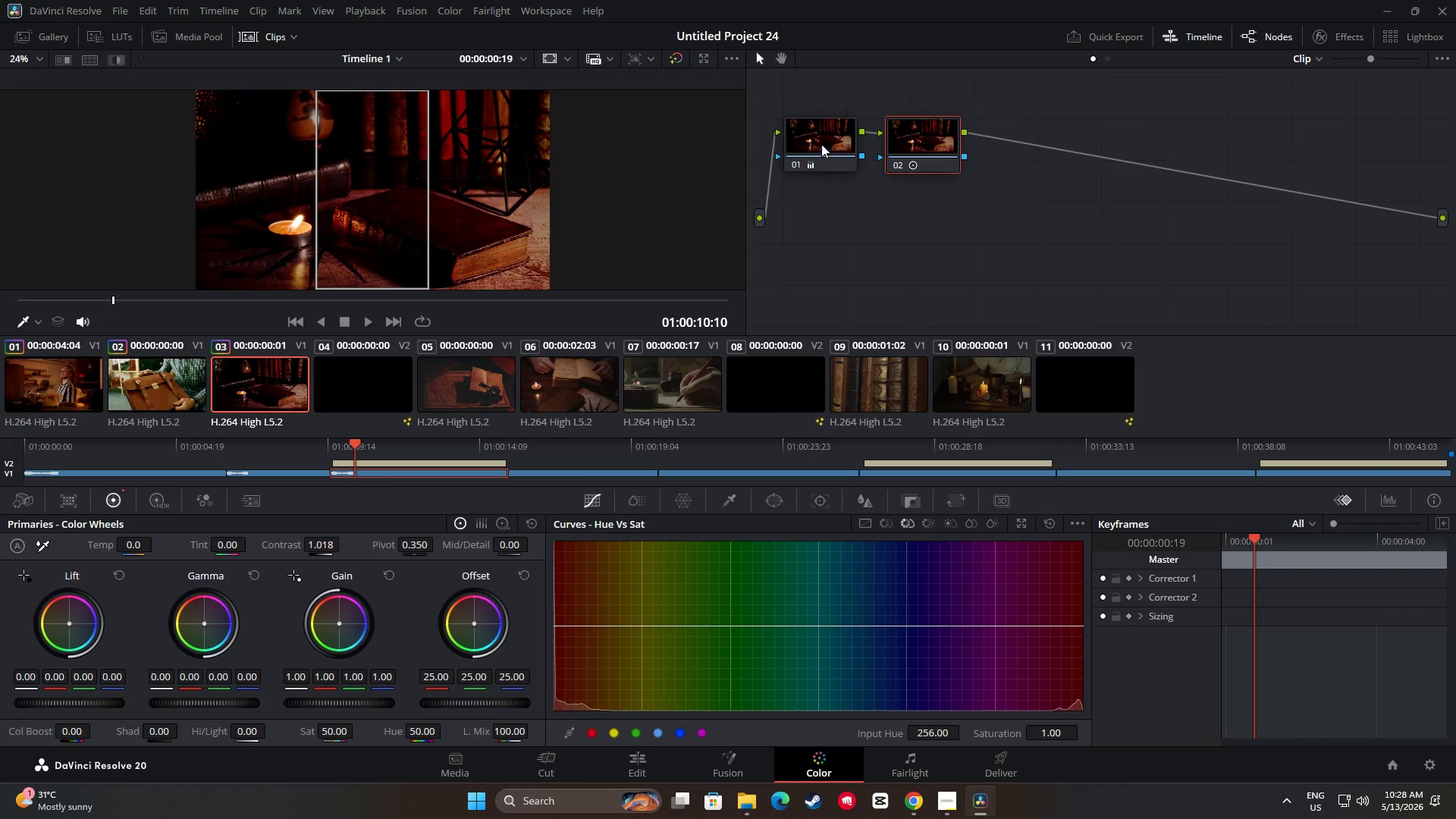 
key(Control+C)
 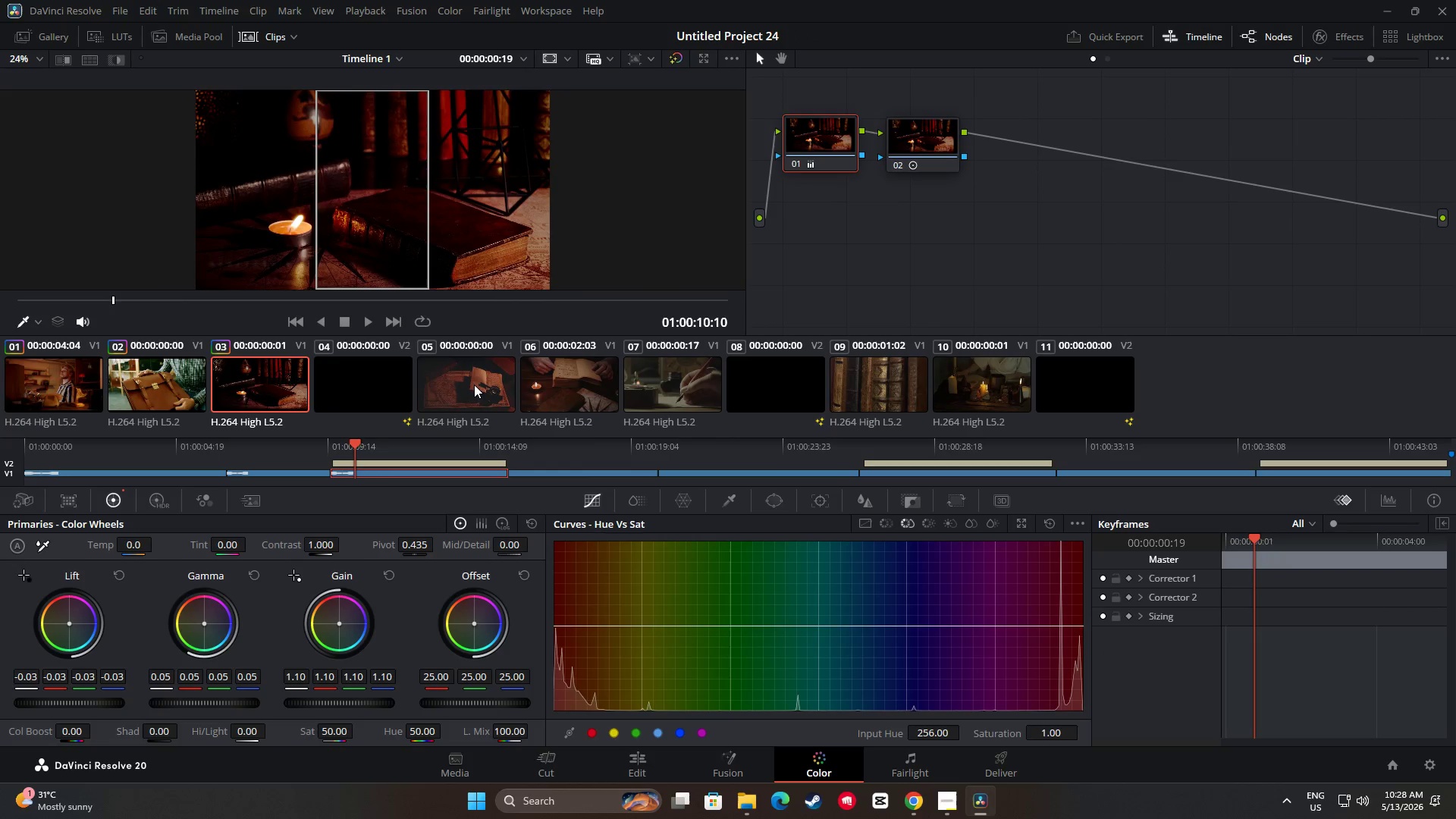 
left_click([474, 384])
 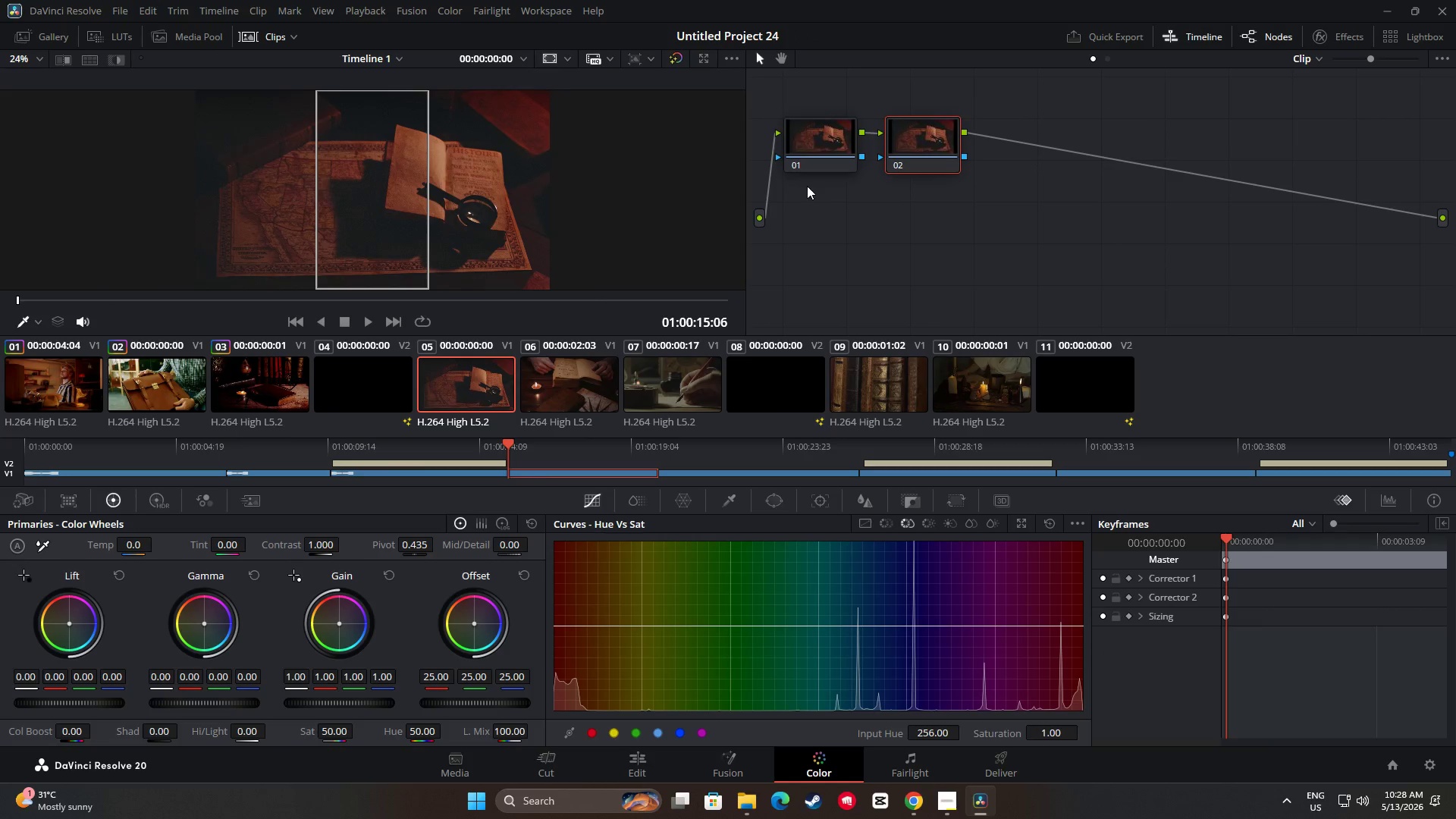 
left_click([831, 143])
 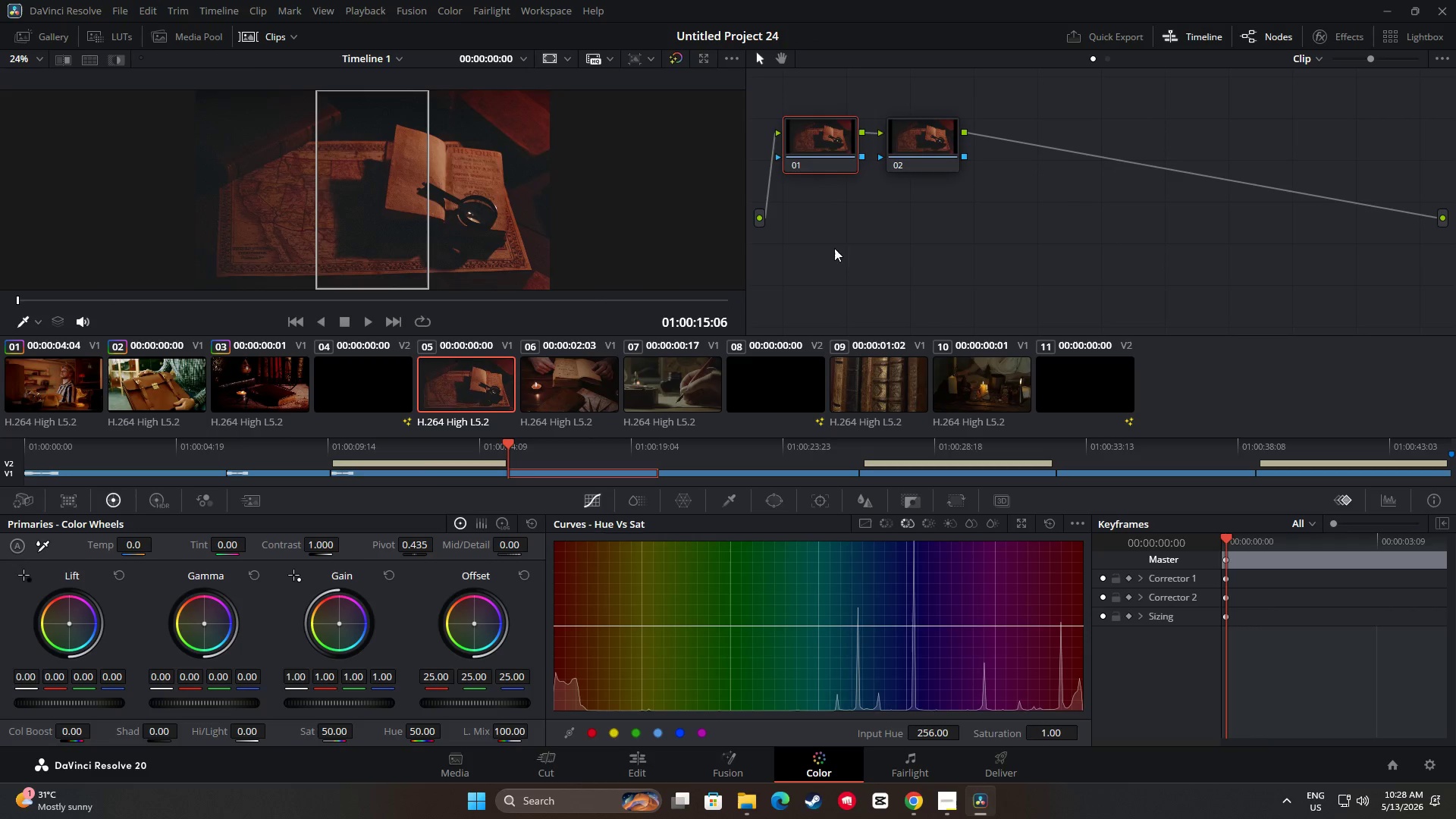 
key(Control+V)
 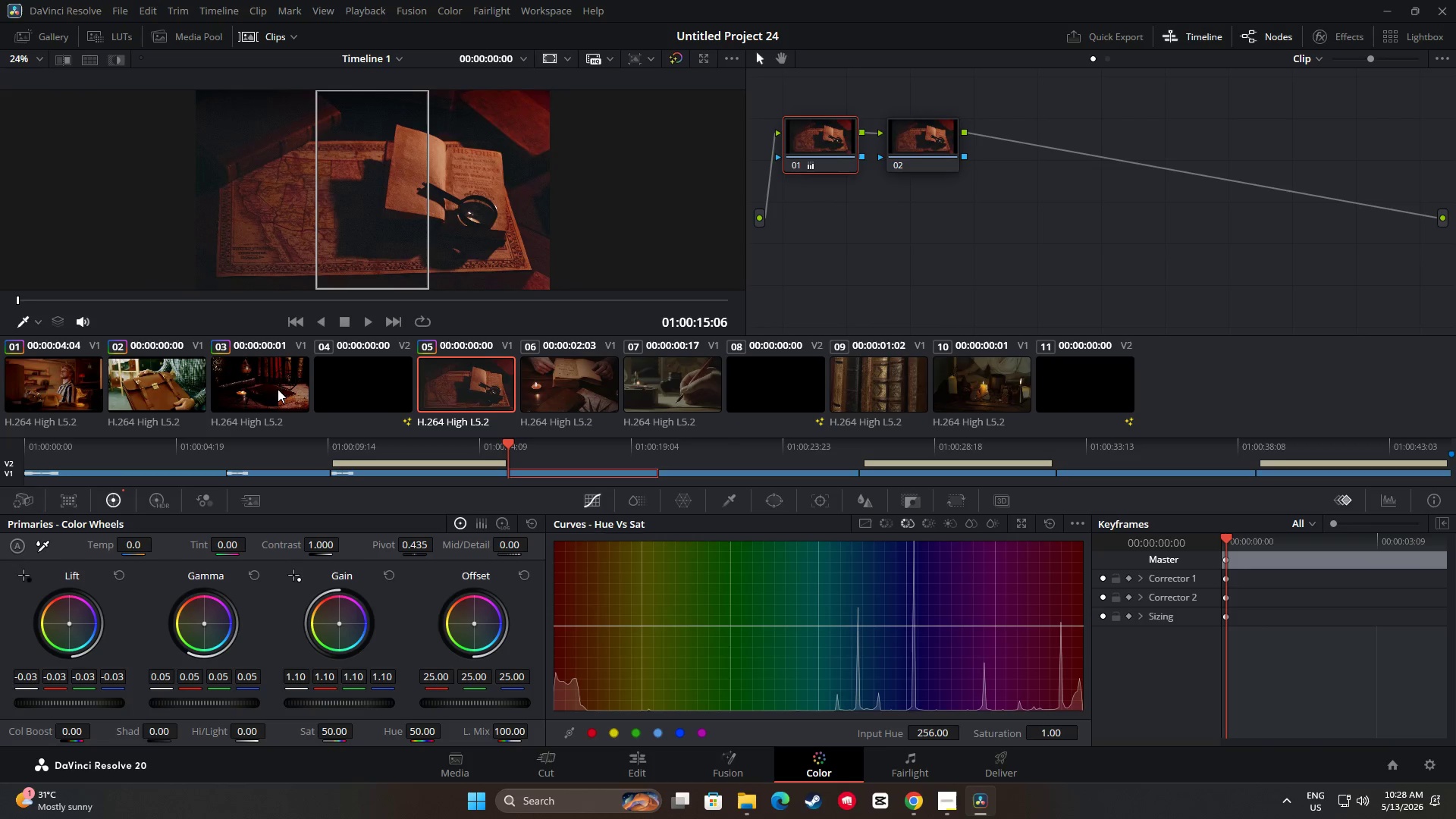 
left_click([266, 389])
 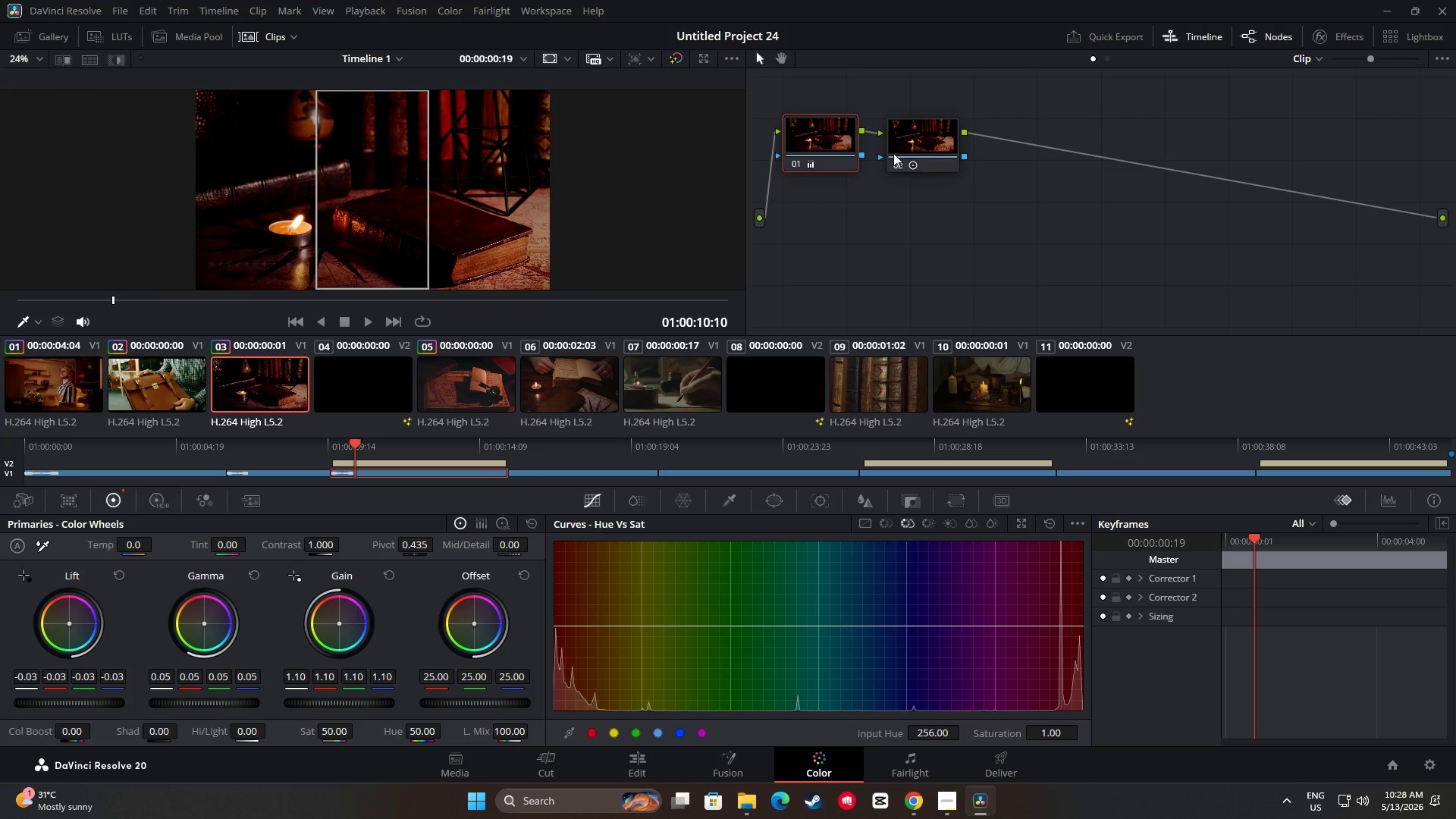 
left_click([913, 143])
 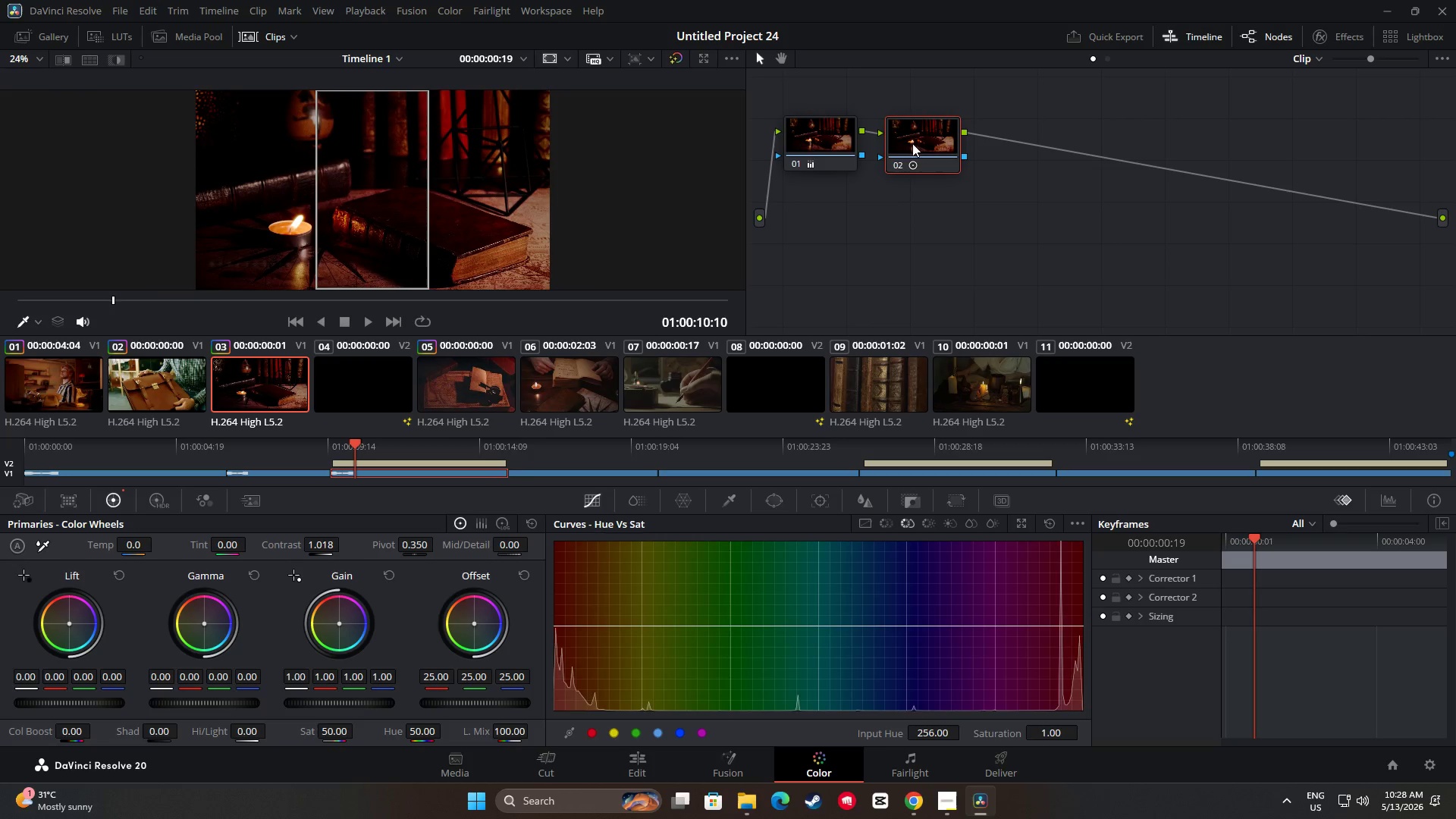 
key(Control+C)
 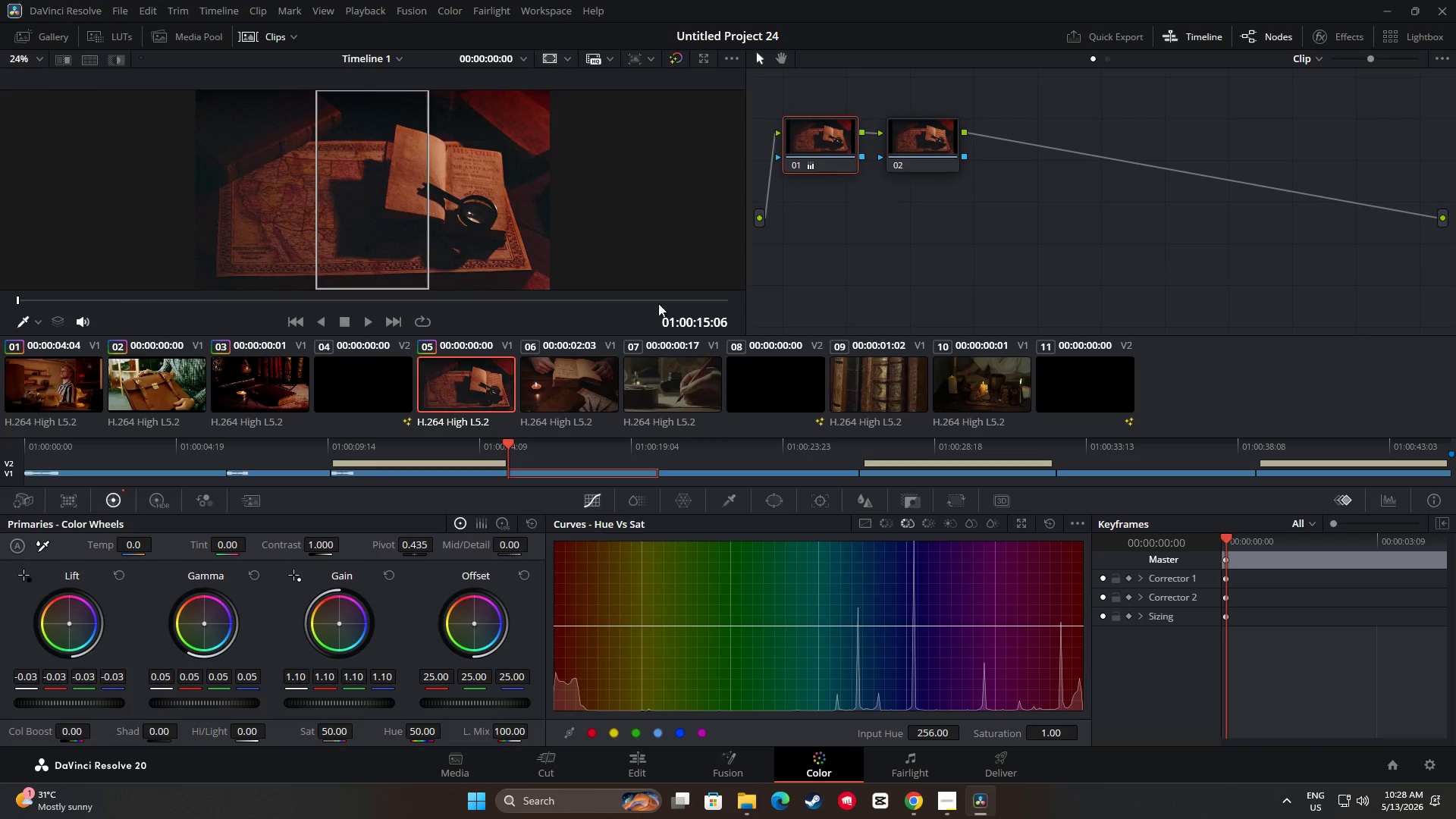 
double_click([902, 157])
 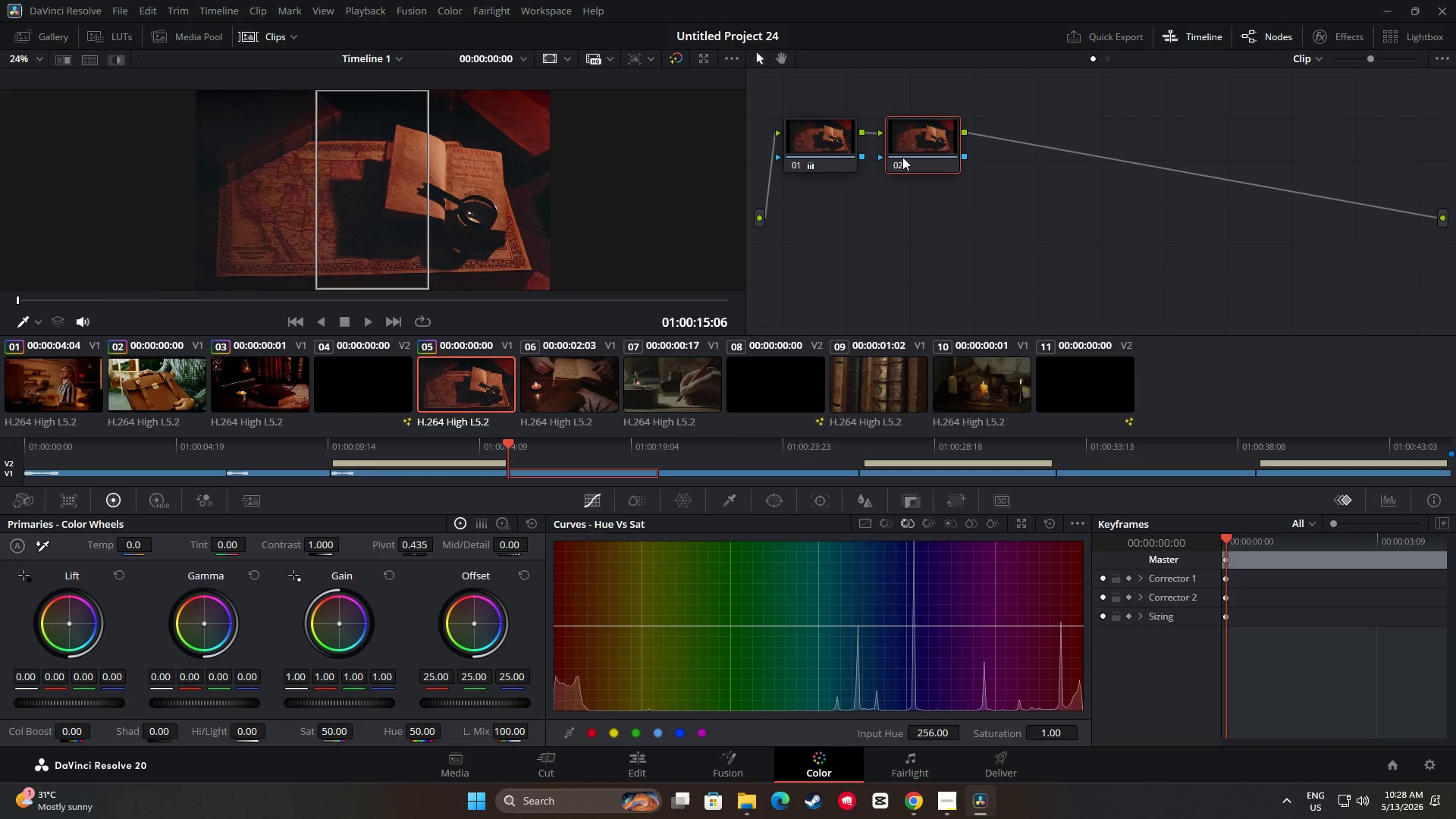 
key(Control+ControlLeft)
 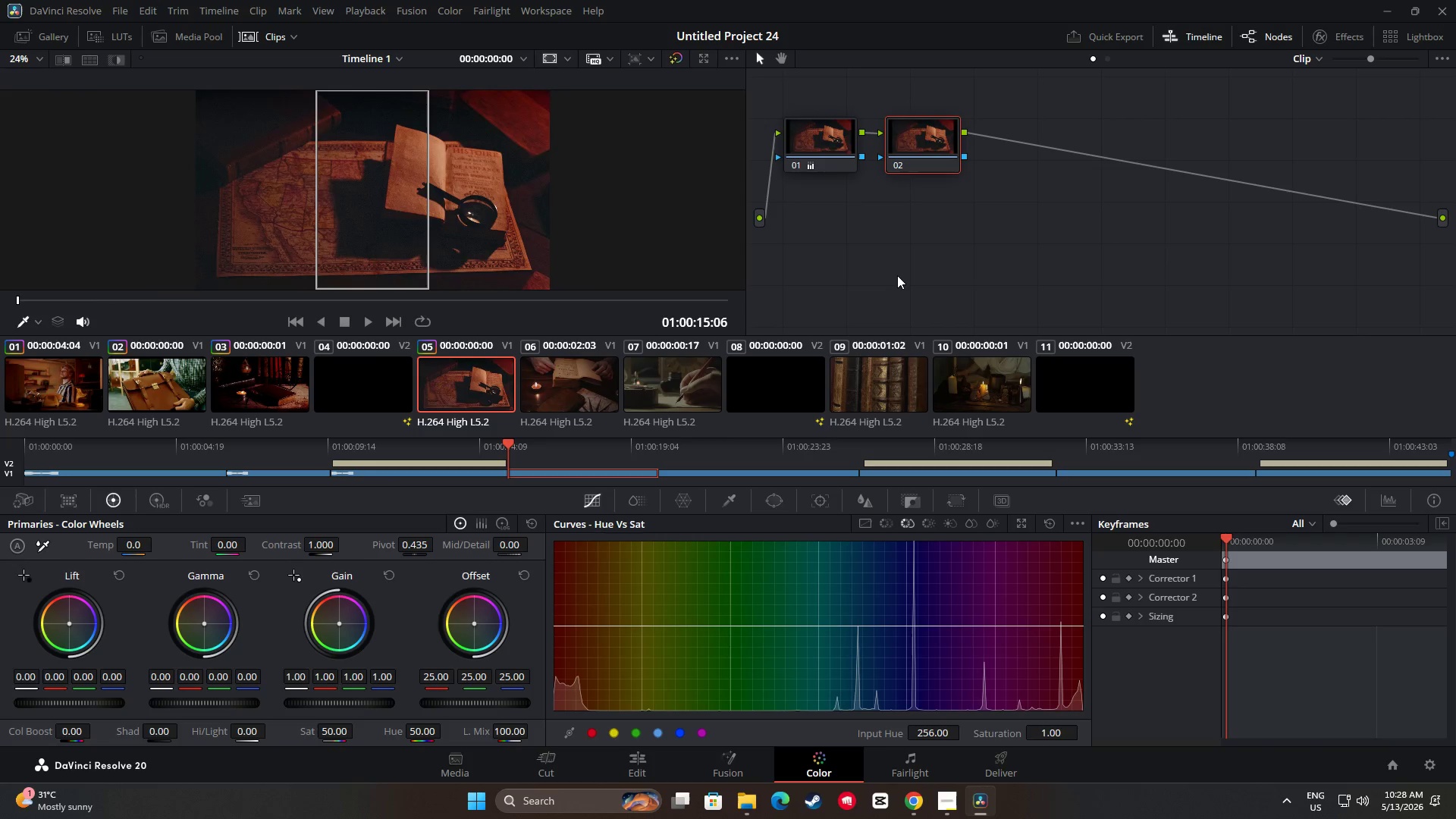 
key(Control+V)
 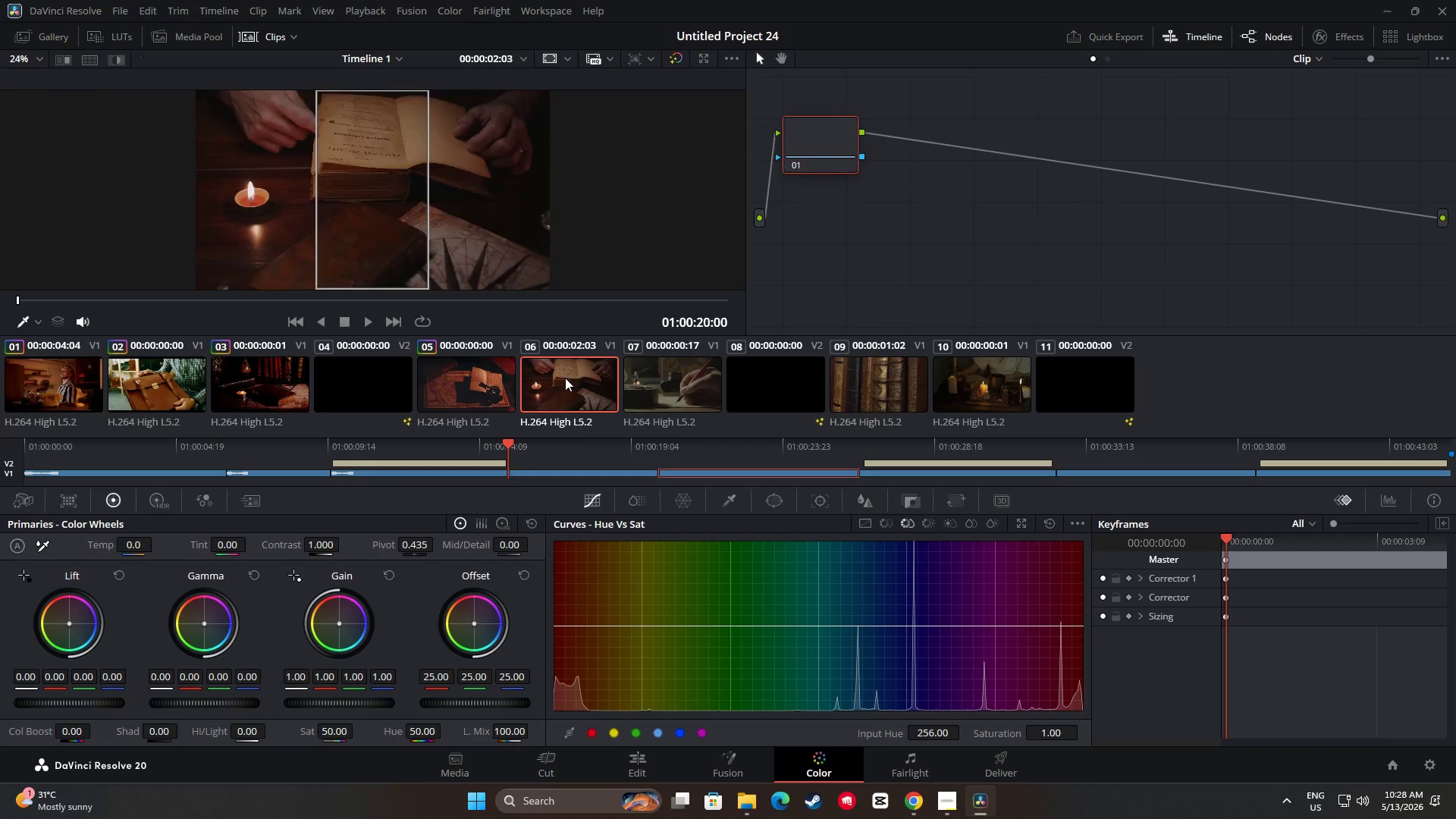 
key(Alt+S)
 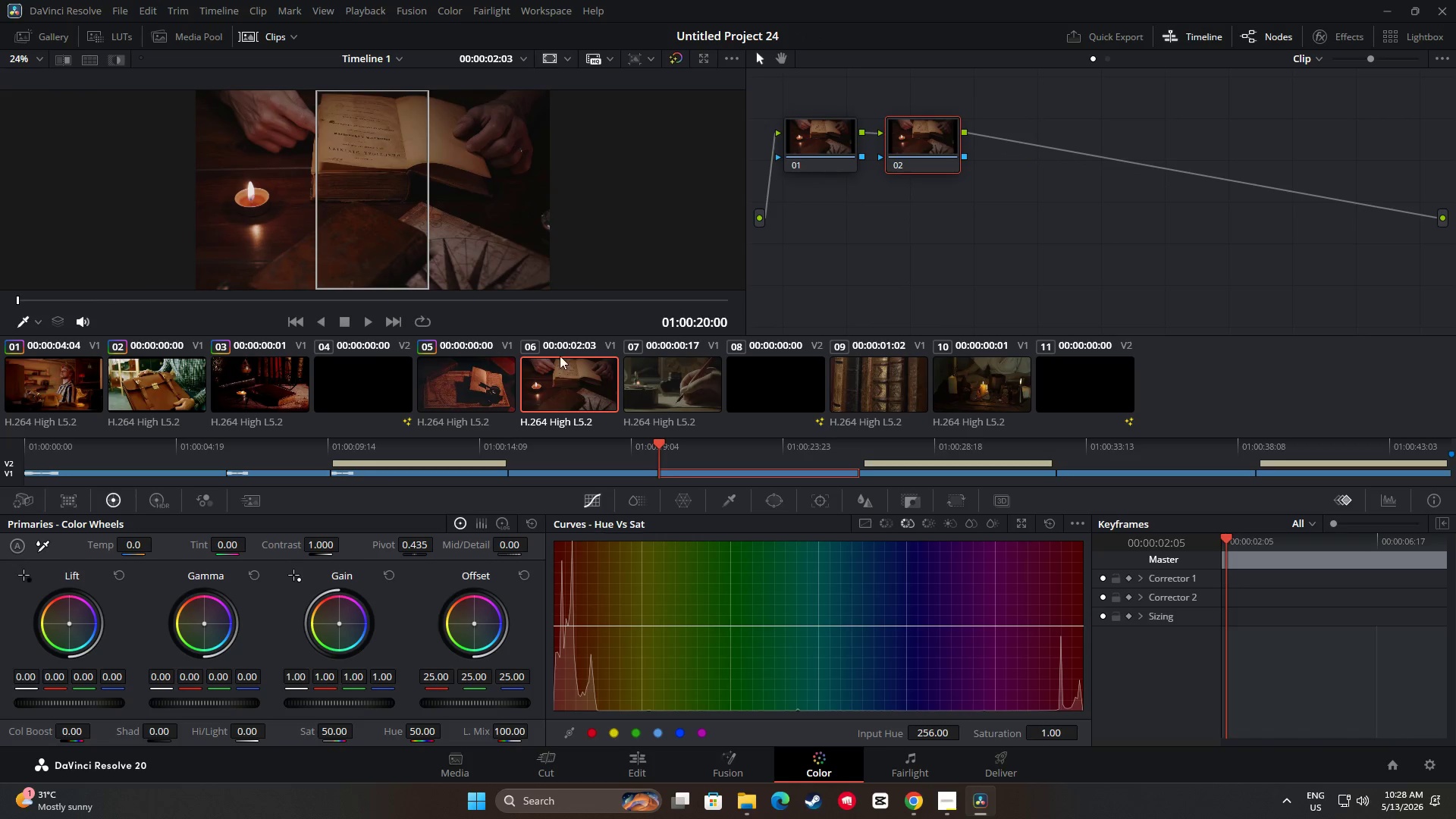 
left_click([483, 387])
 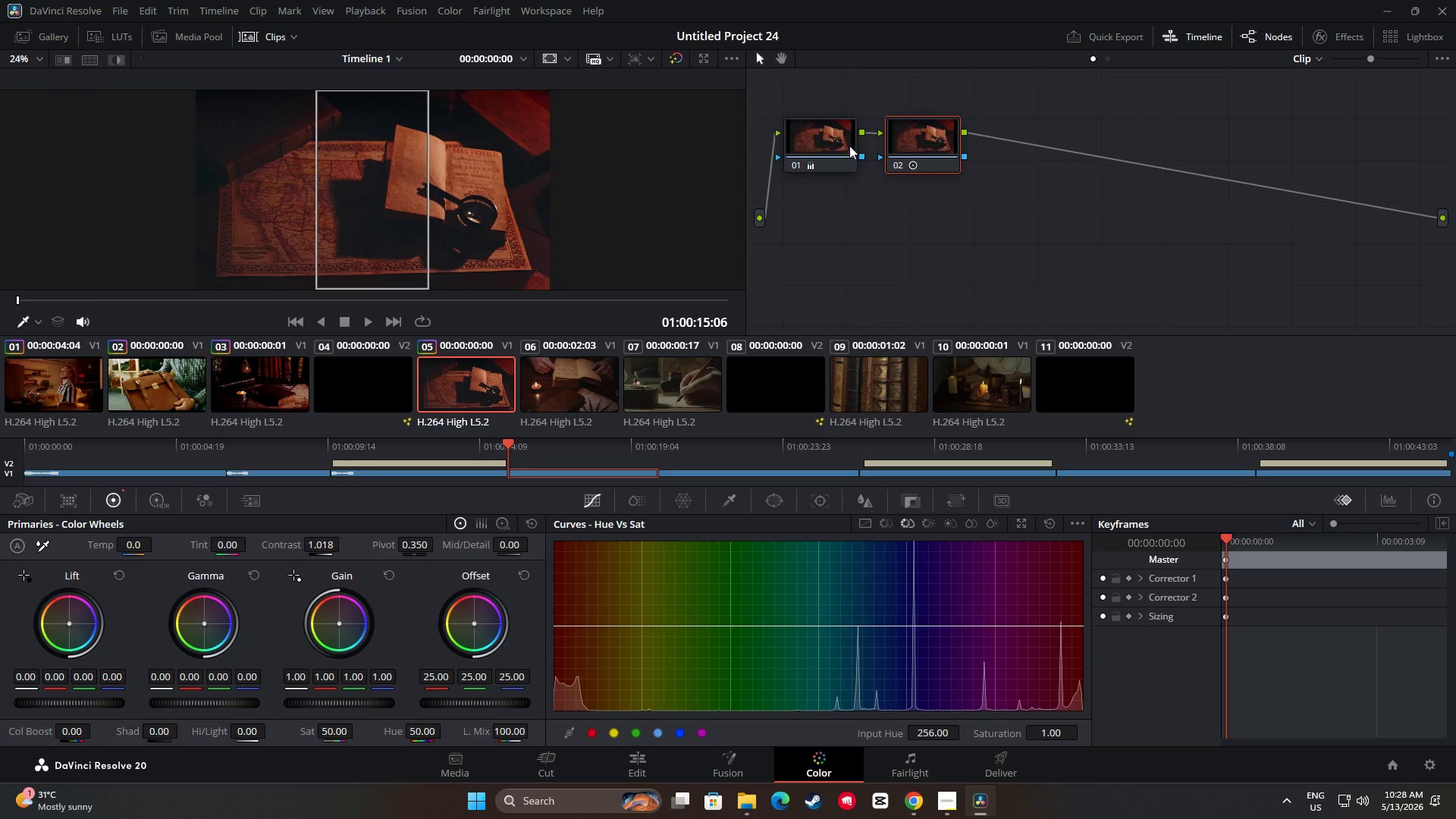 
key(Control+C)
 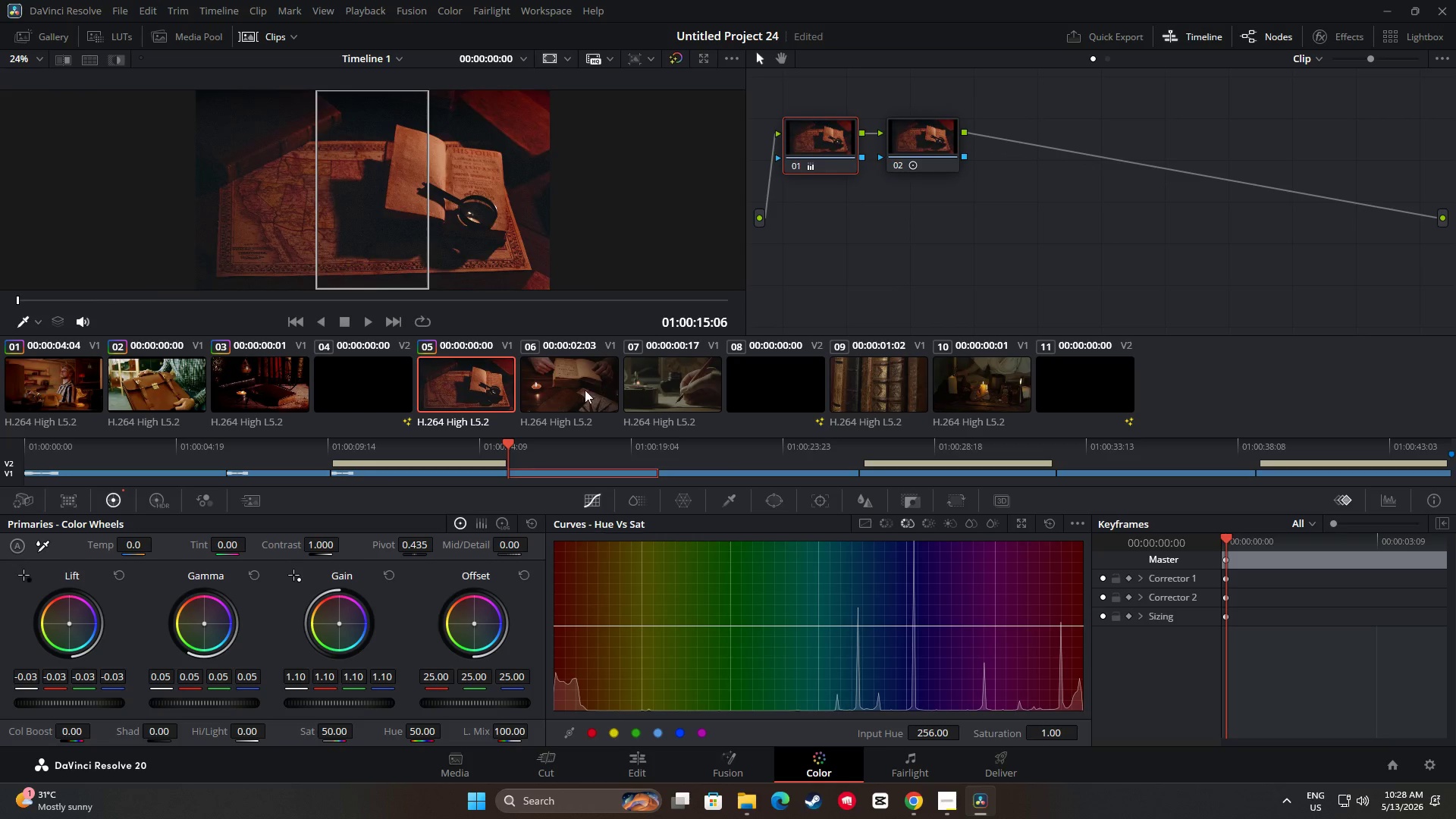 
left_click([582, 391])
 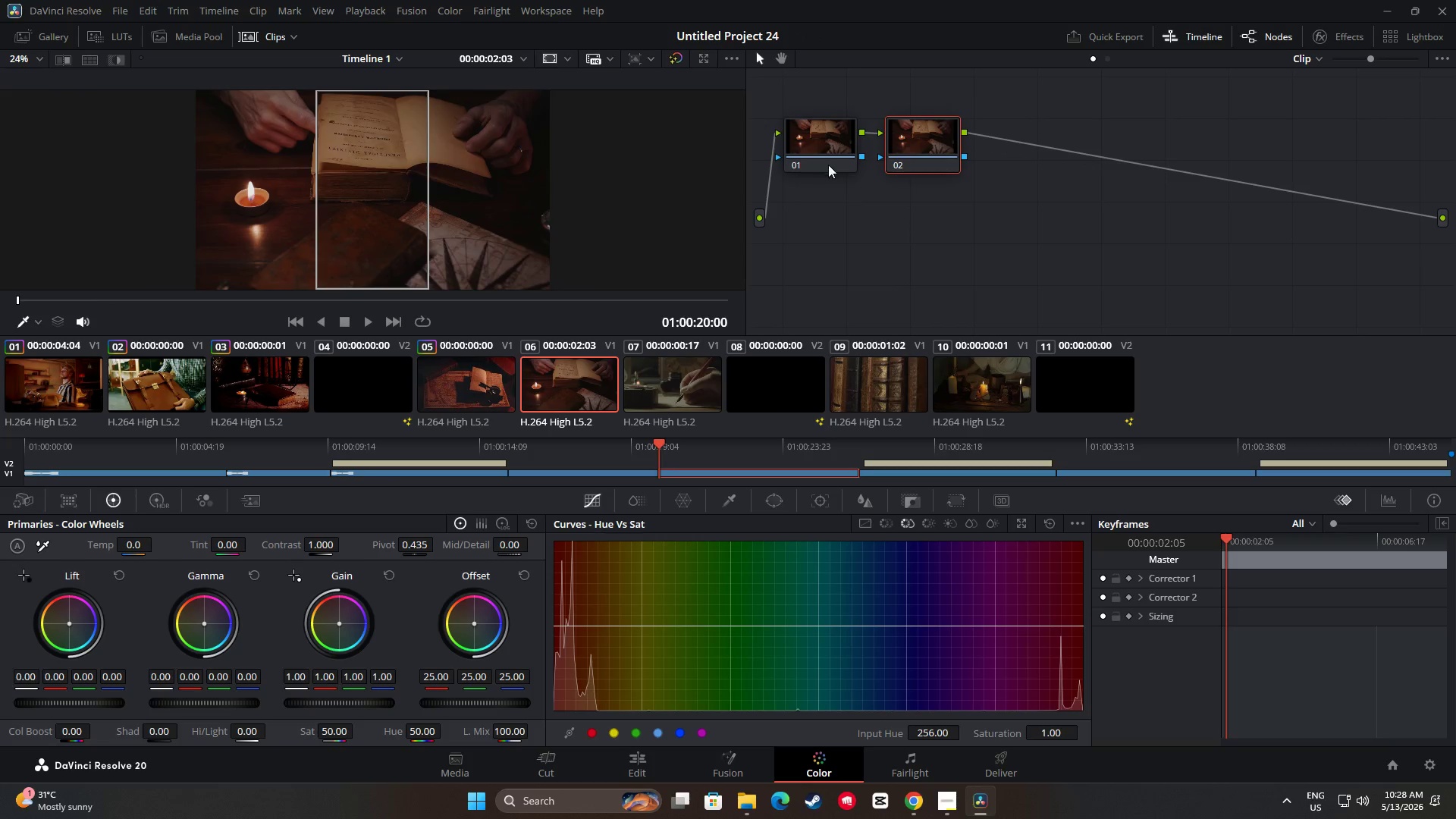 
left_click([836, 149])
 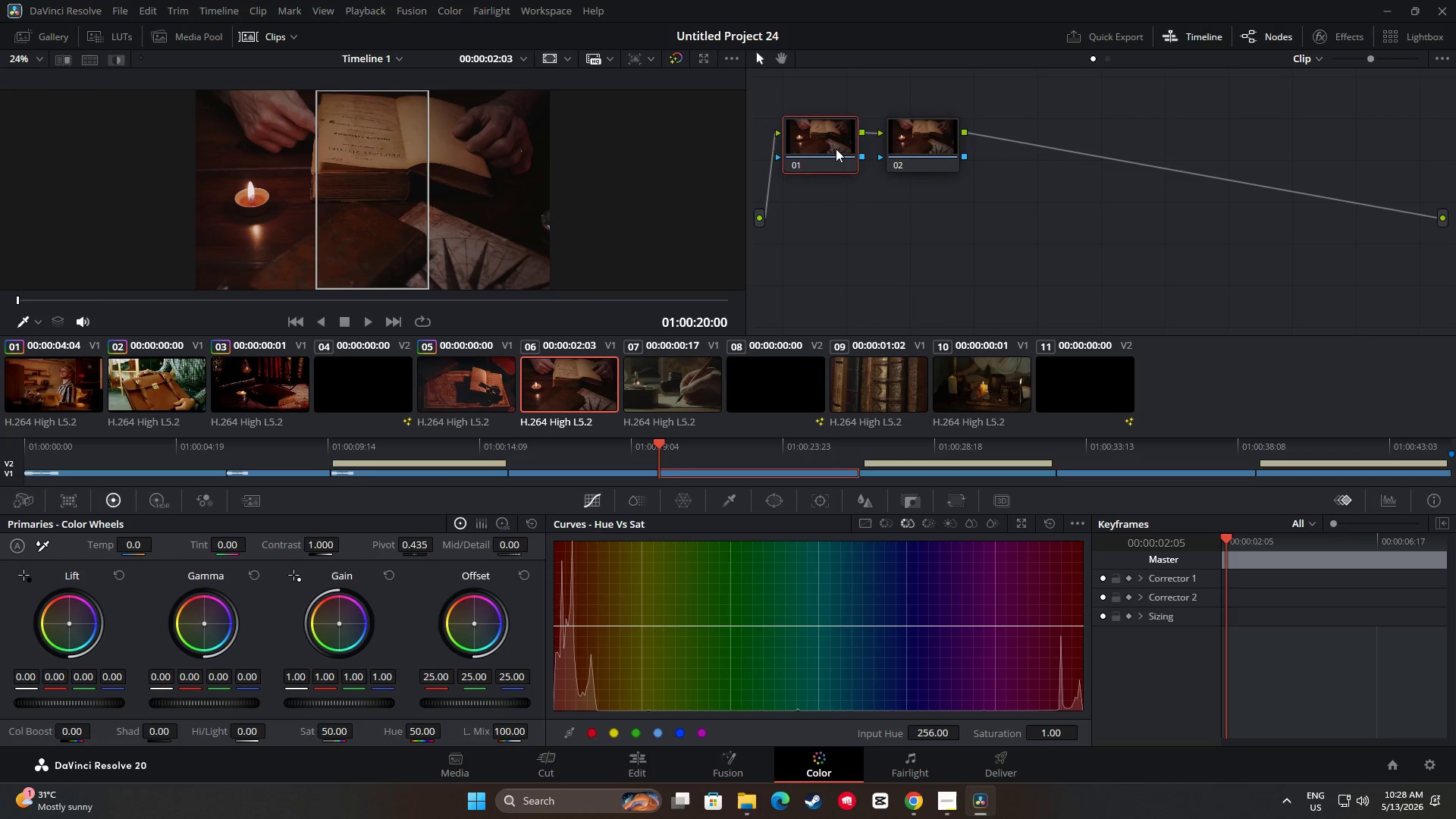 
key(Control+V)
 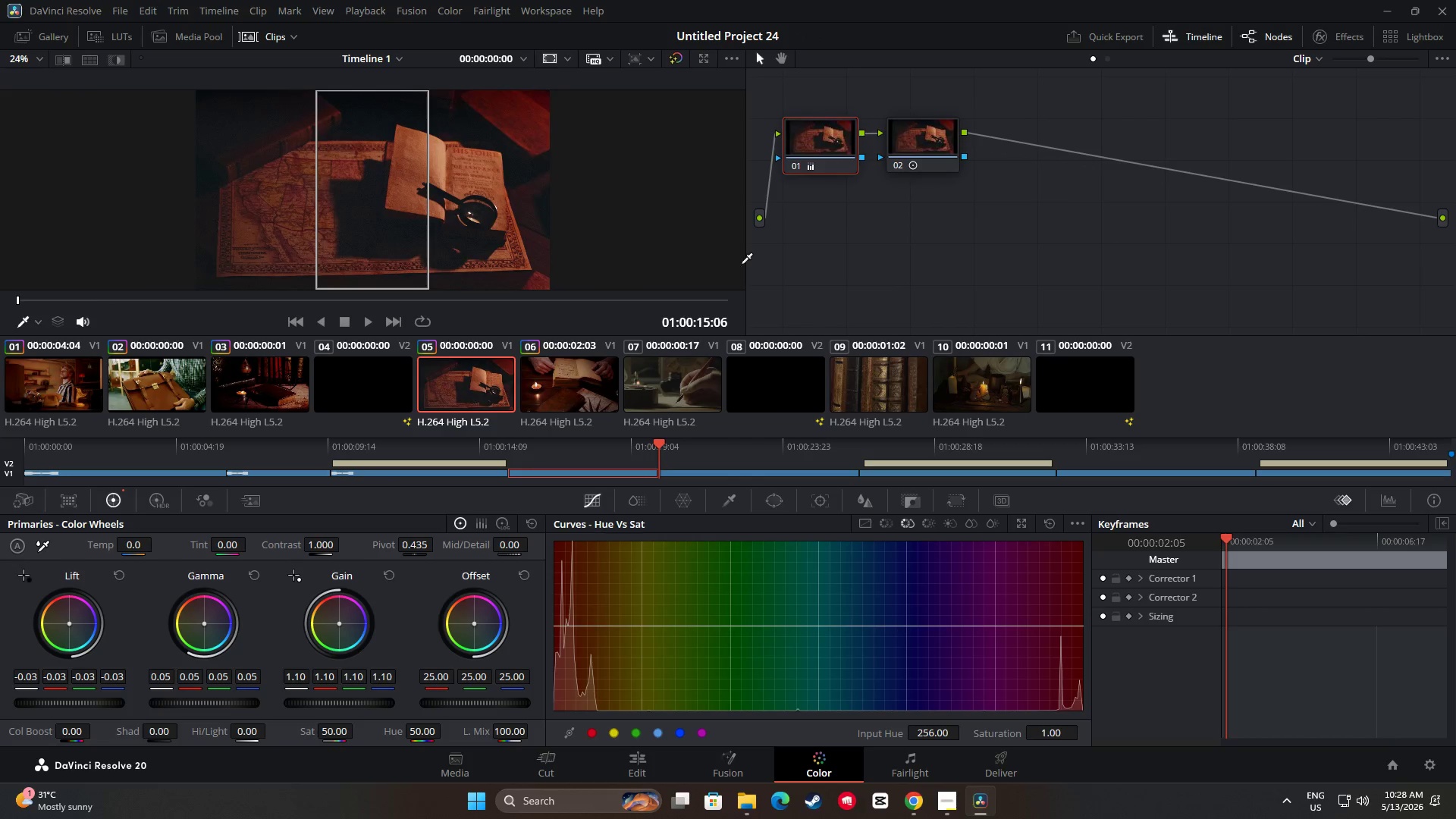 
left_click([918, 155])
 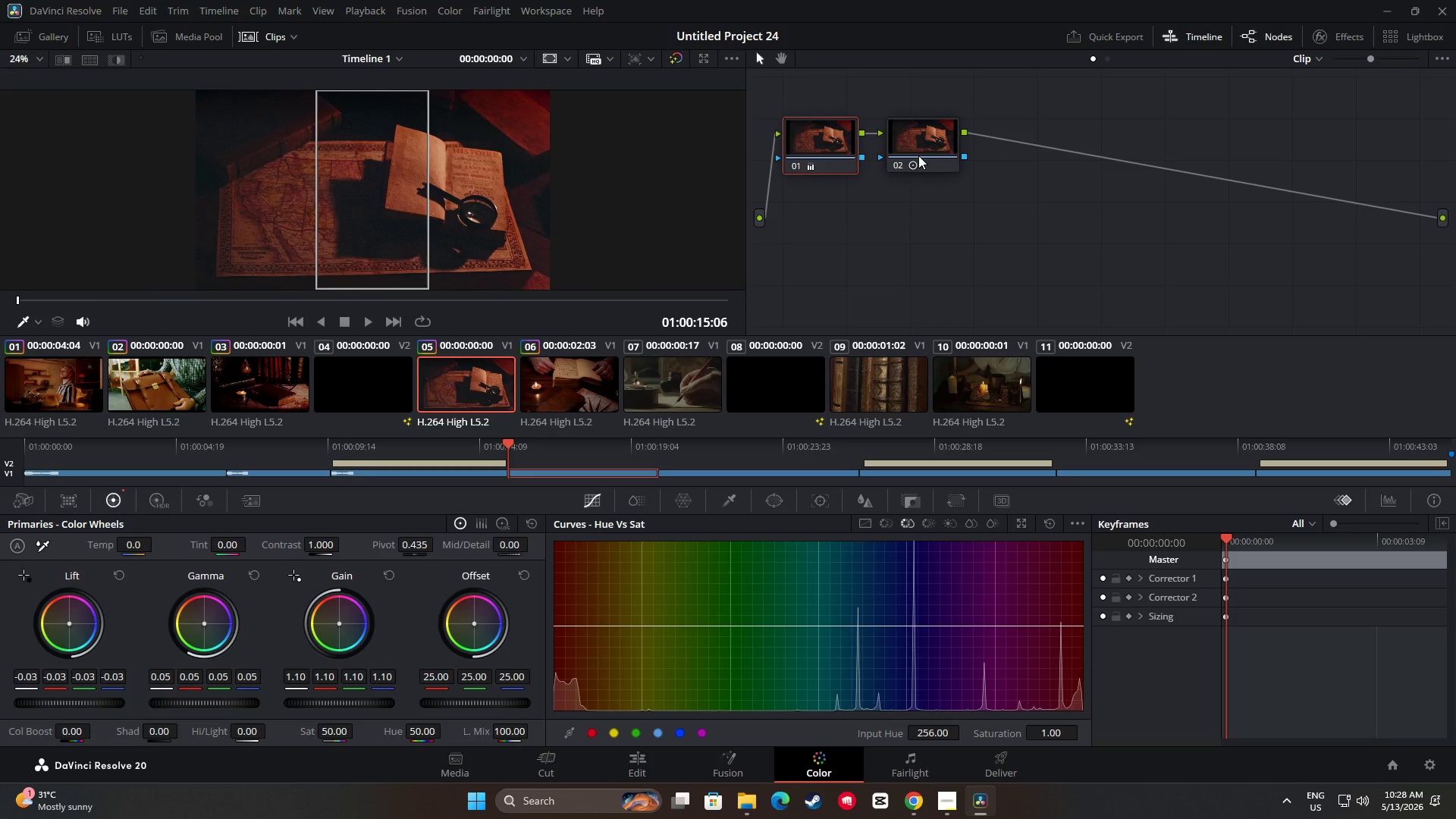 
key(Control+ControlLeft)
 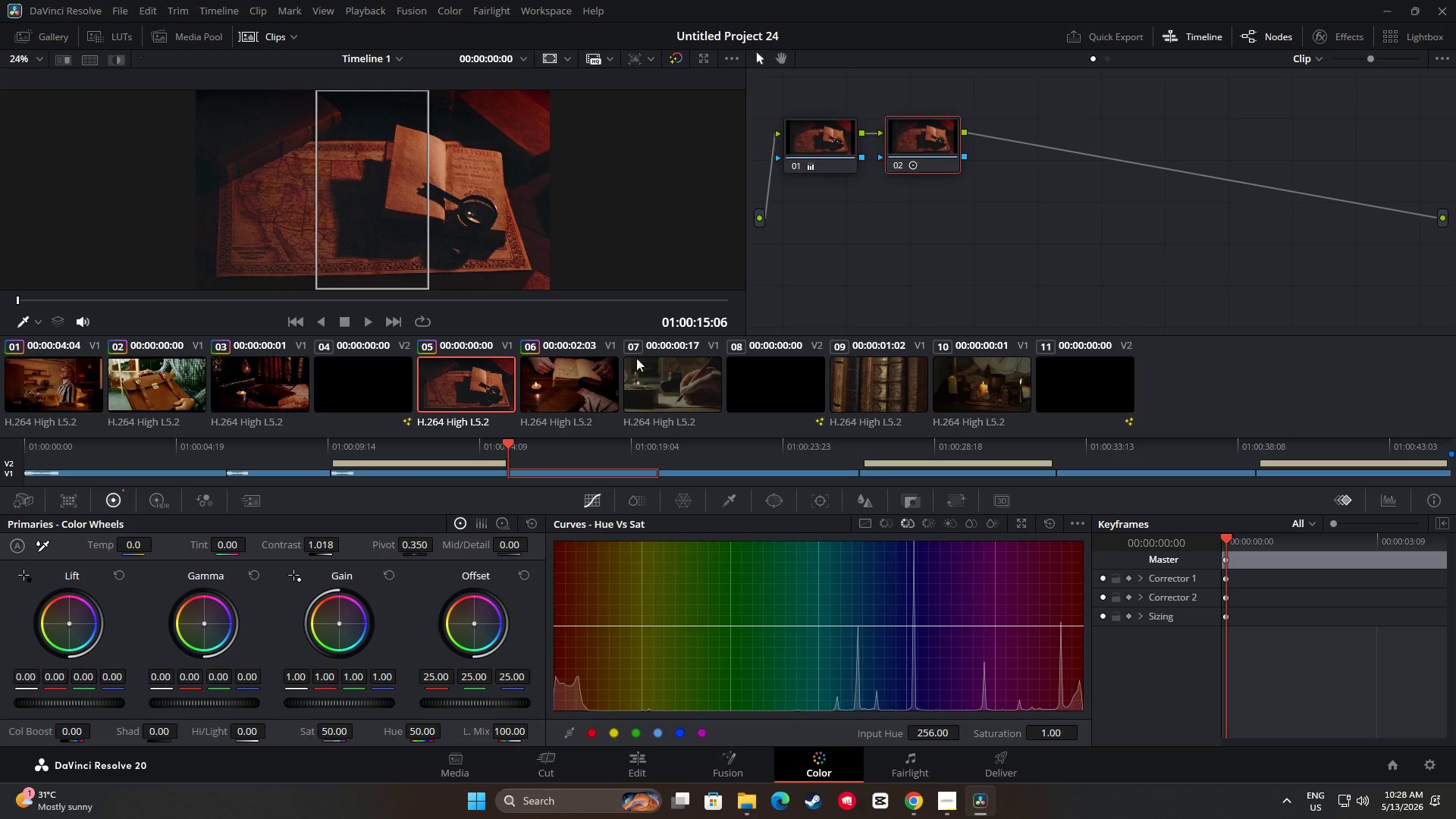 
key(Control+C)
 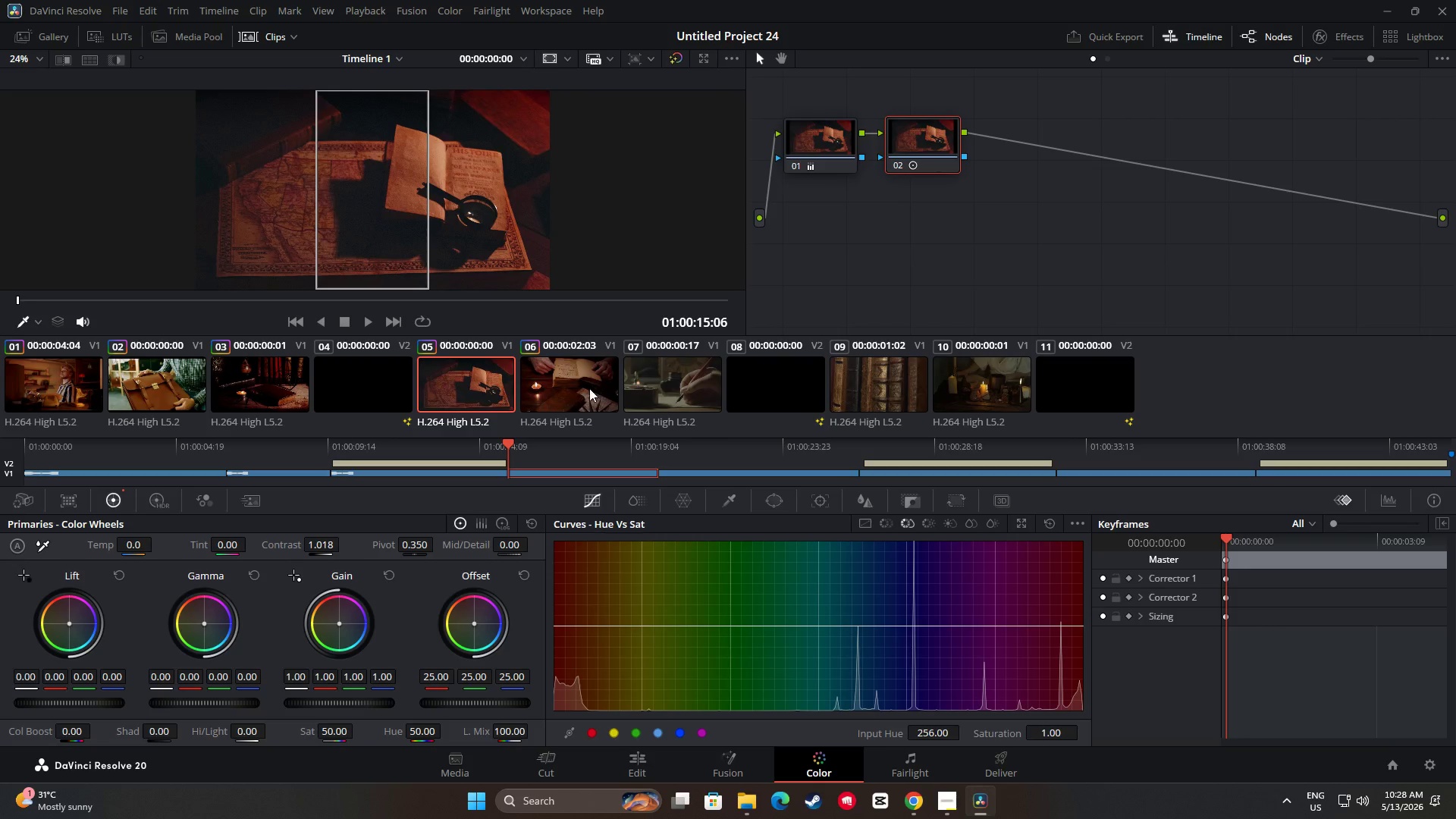 
left_click([590, 388])
 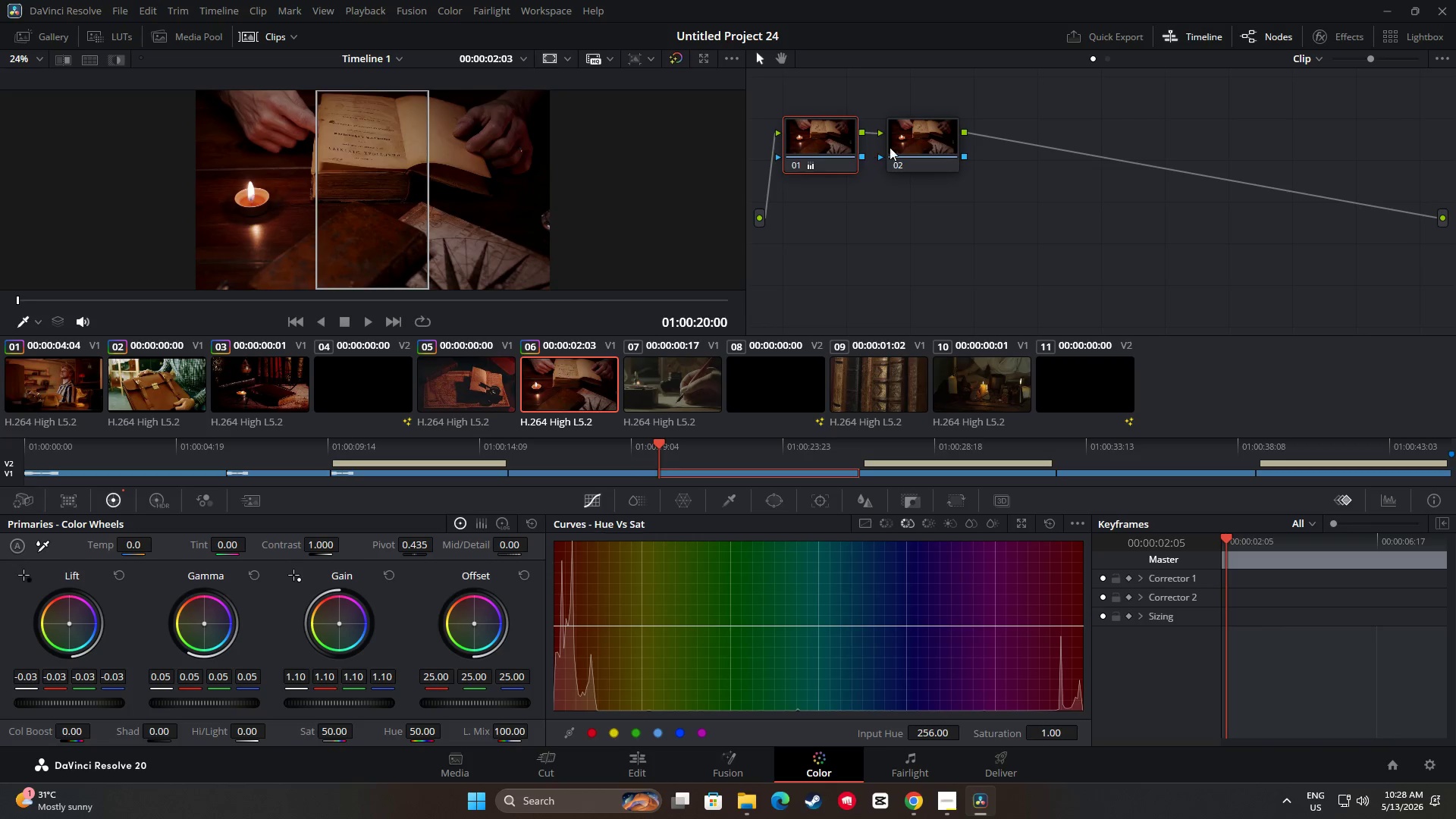 
left_click([901, 141])
 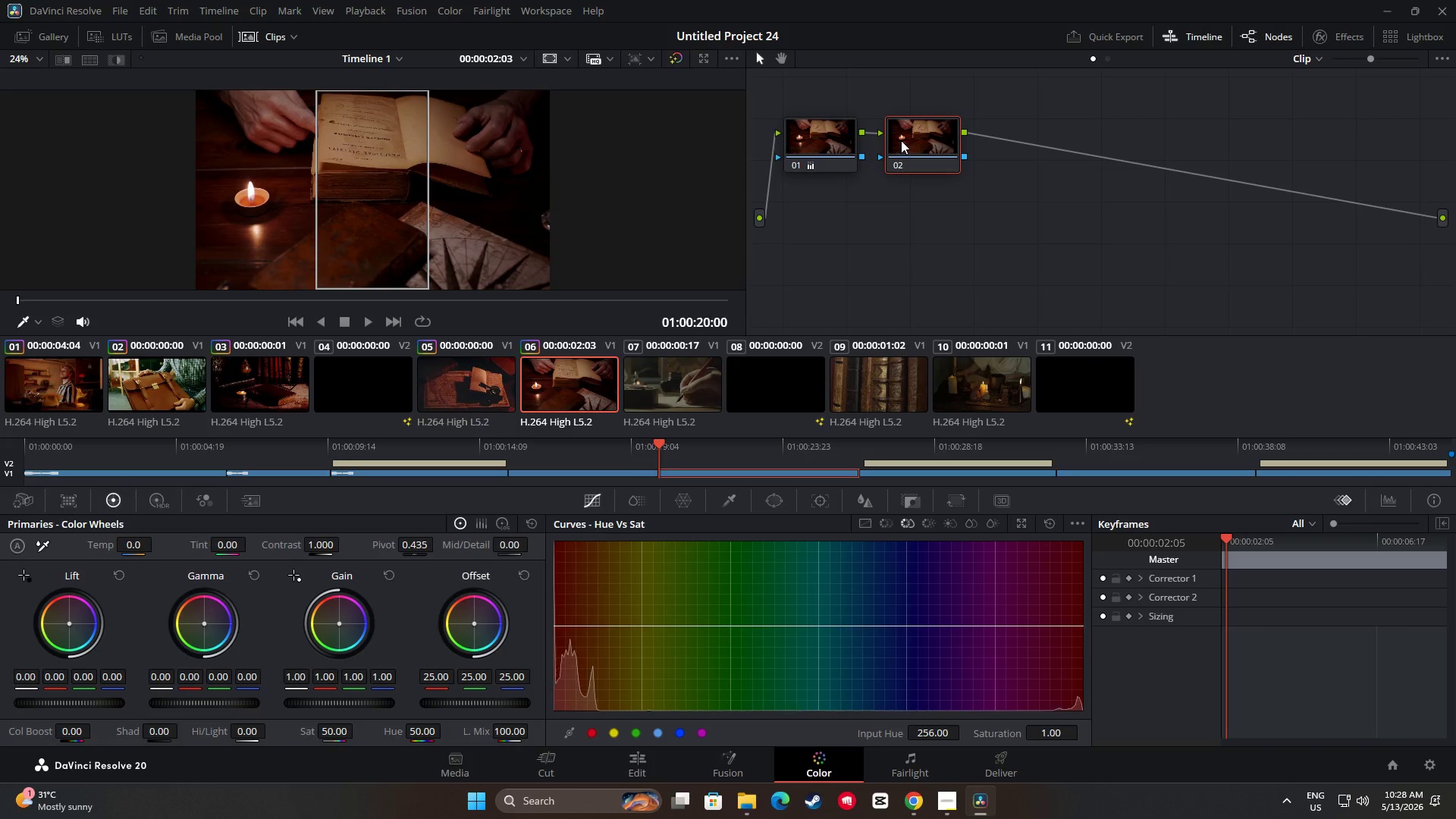 
key(Control+V)
 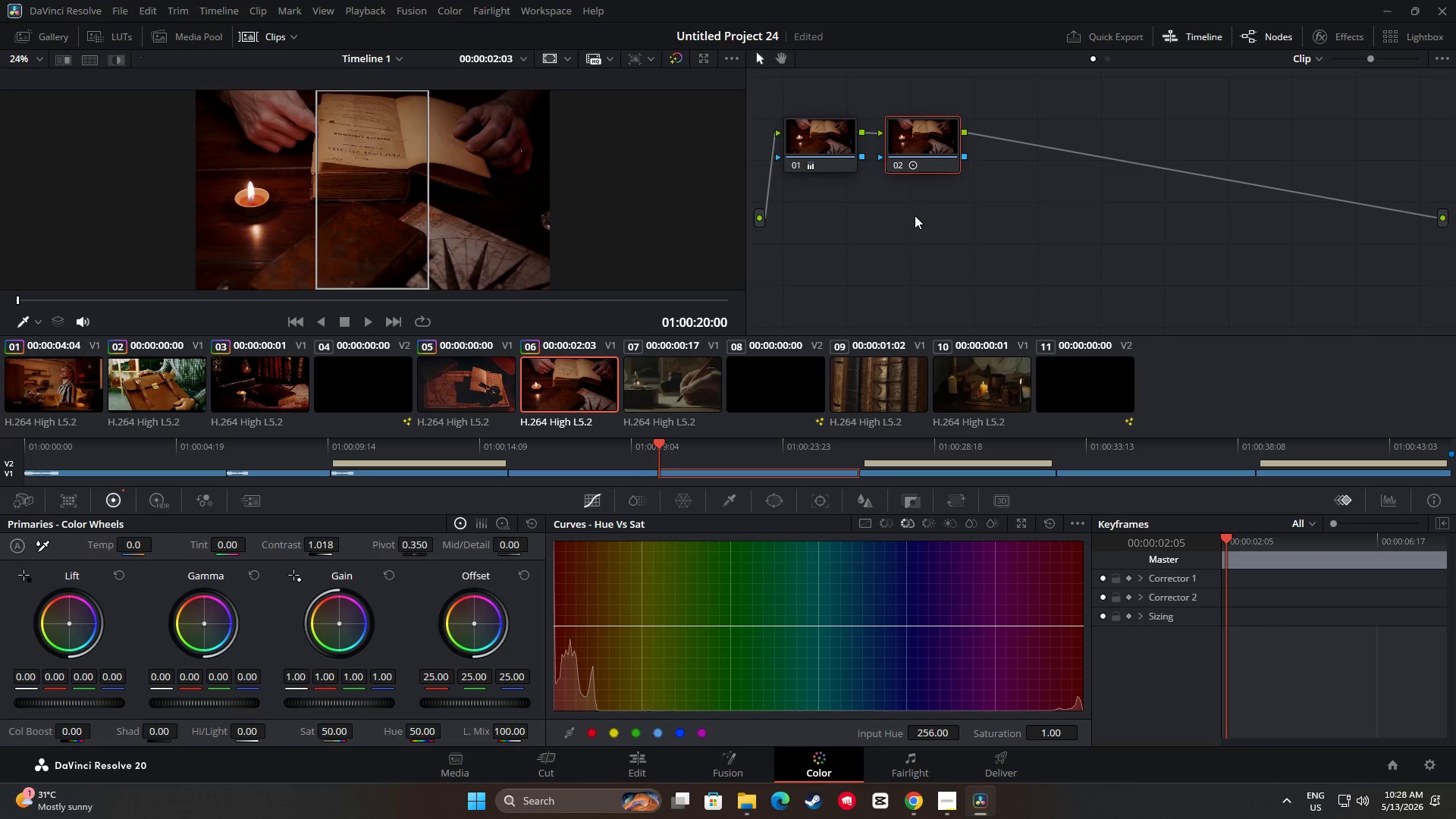 
left_click([692, 378])
 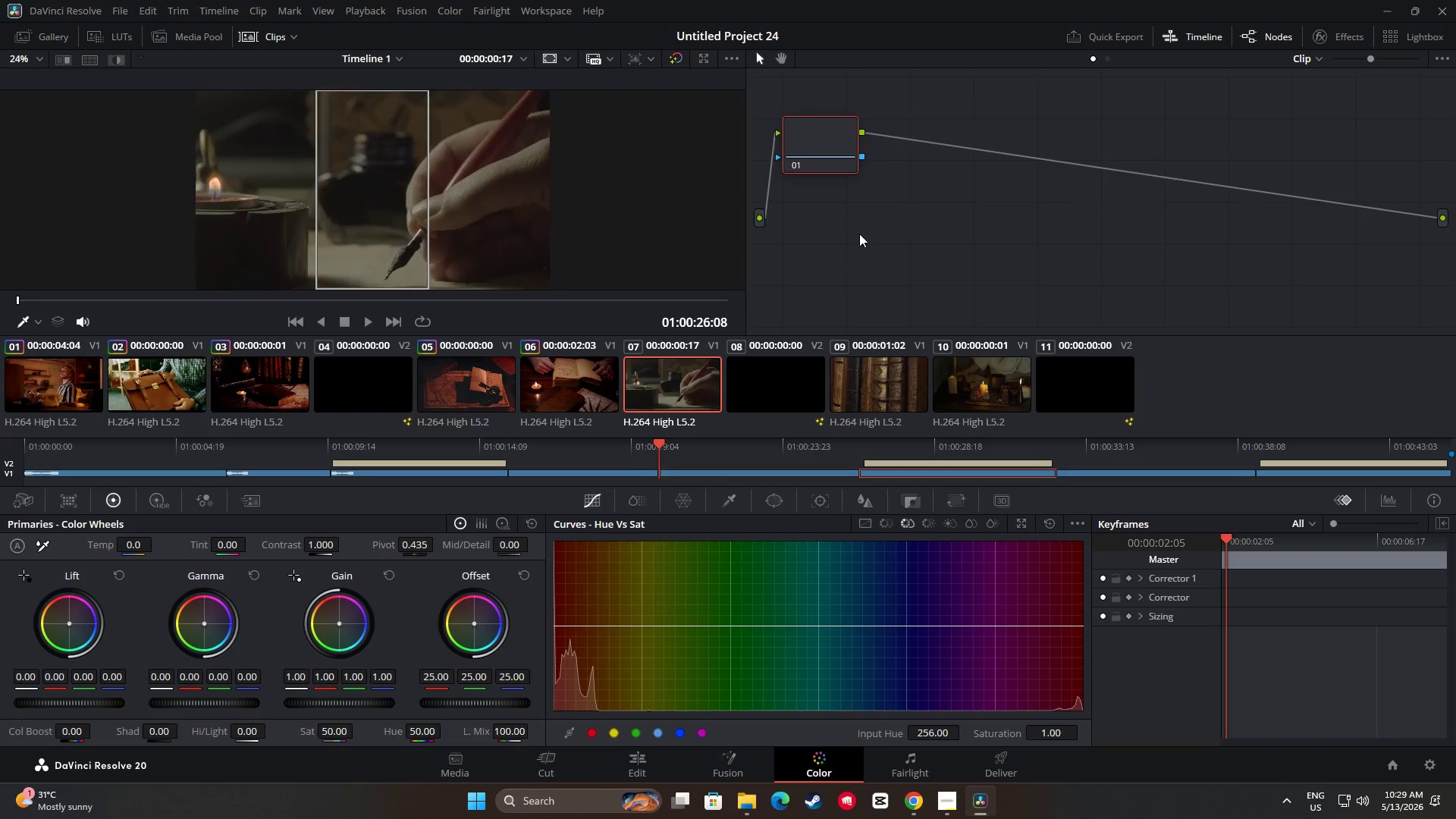 
key(Alt+S)
 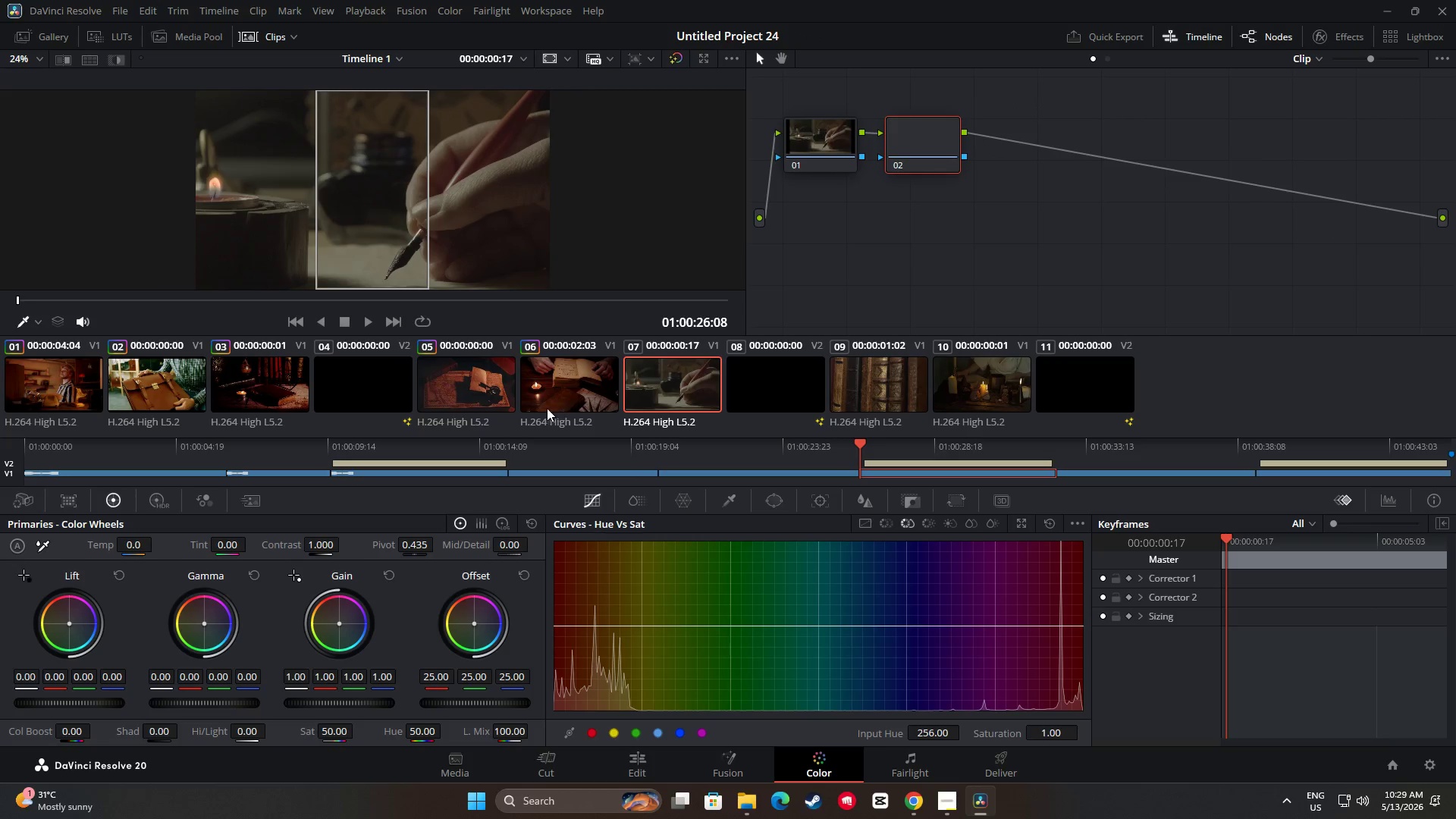 
left_click([554, 391])
 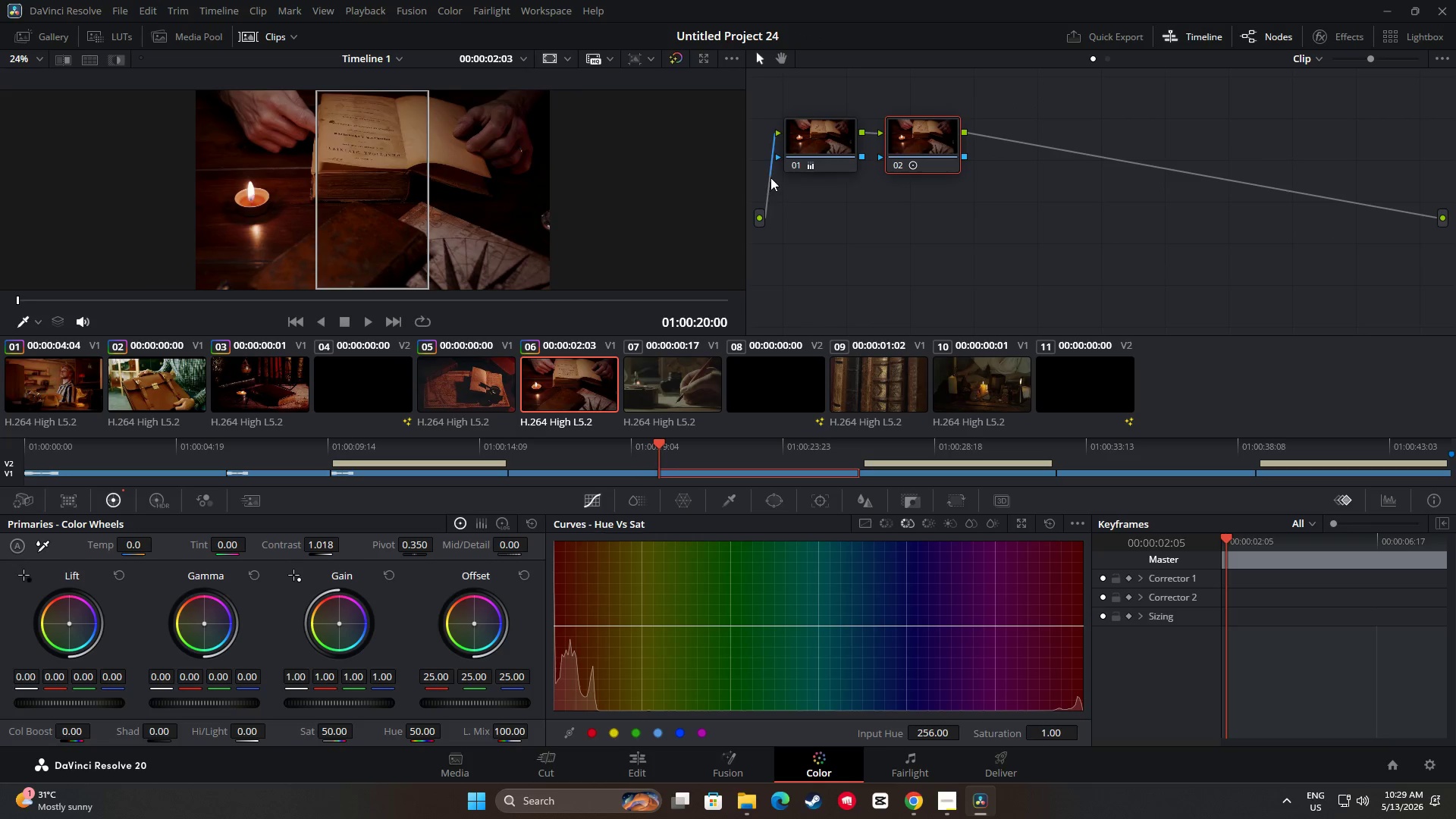 
left_click([804, 148])
 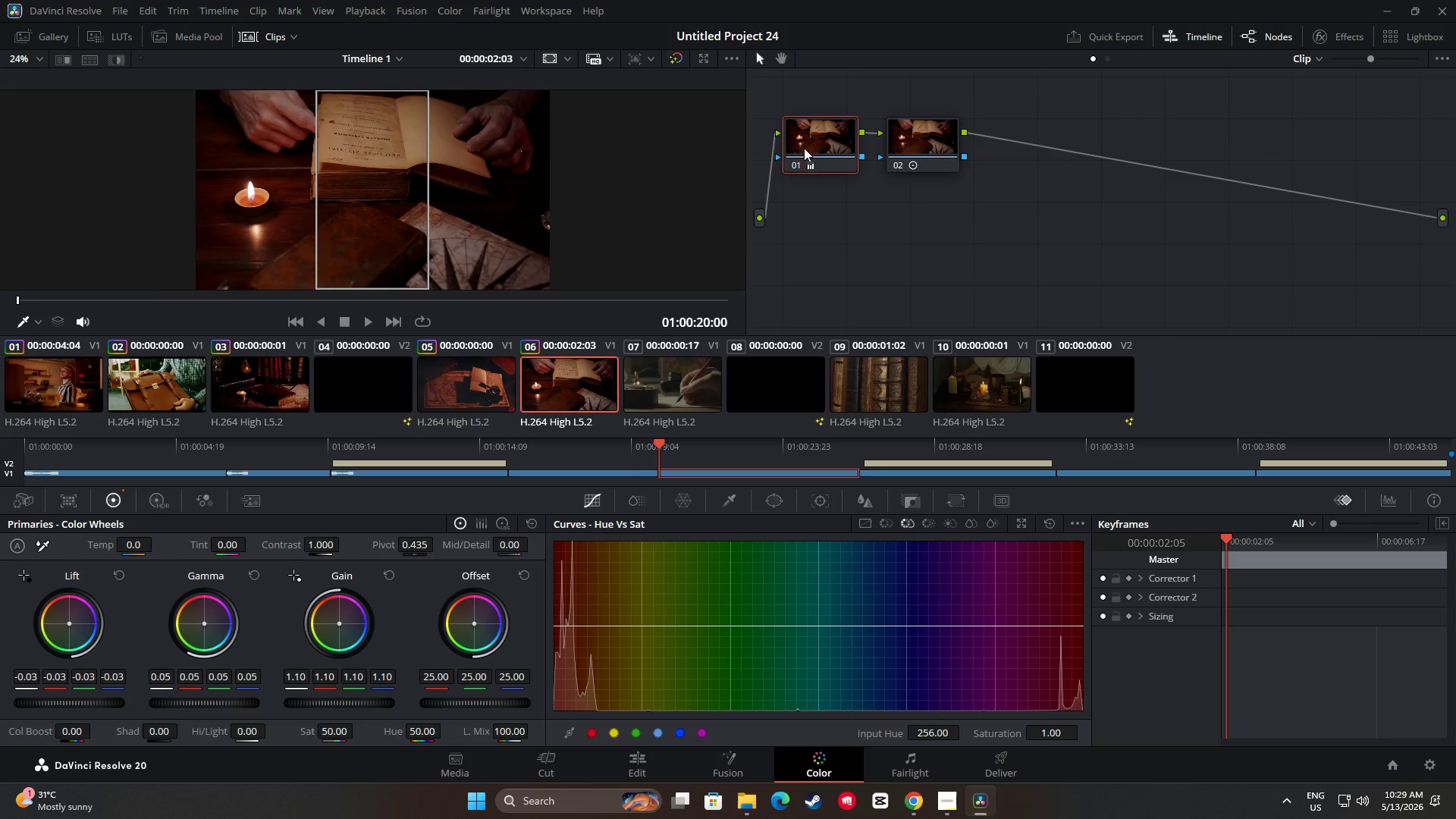 
key(Control+C)
 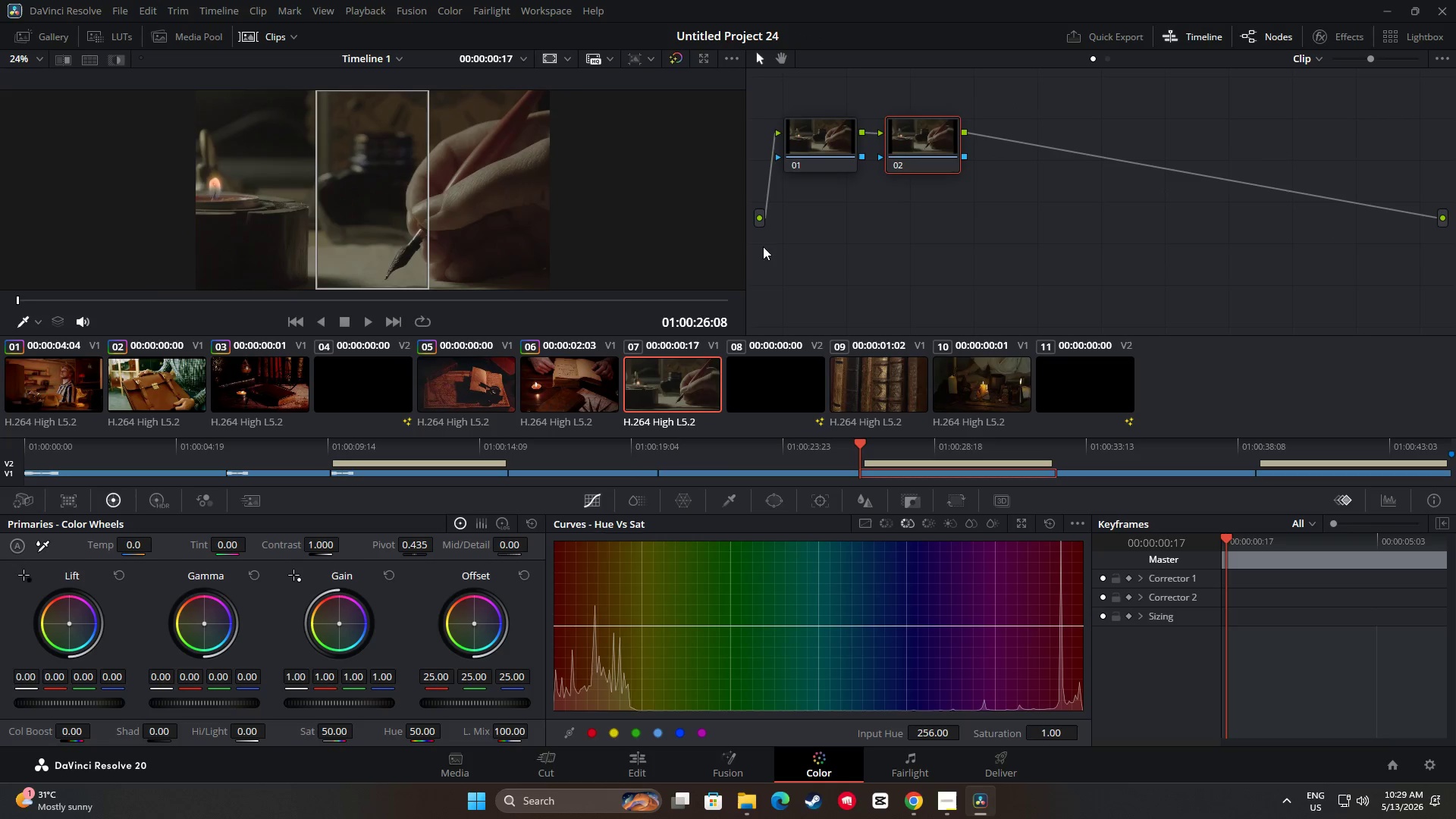 
double_click([824, 152])
 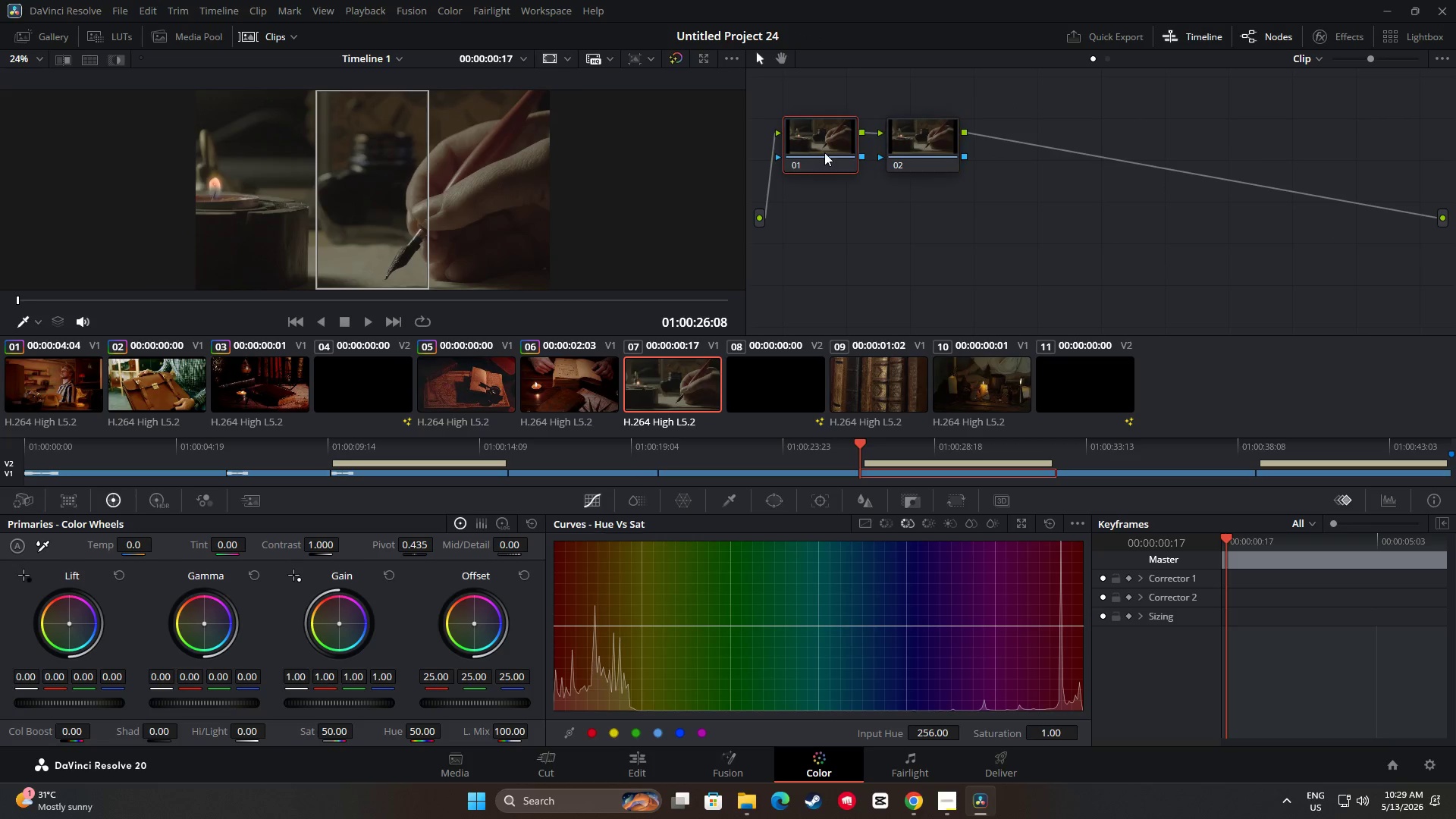 
key(Control+V)
 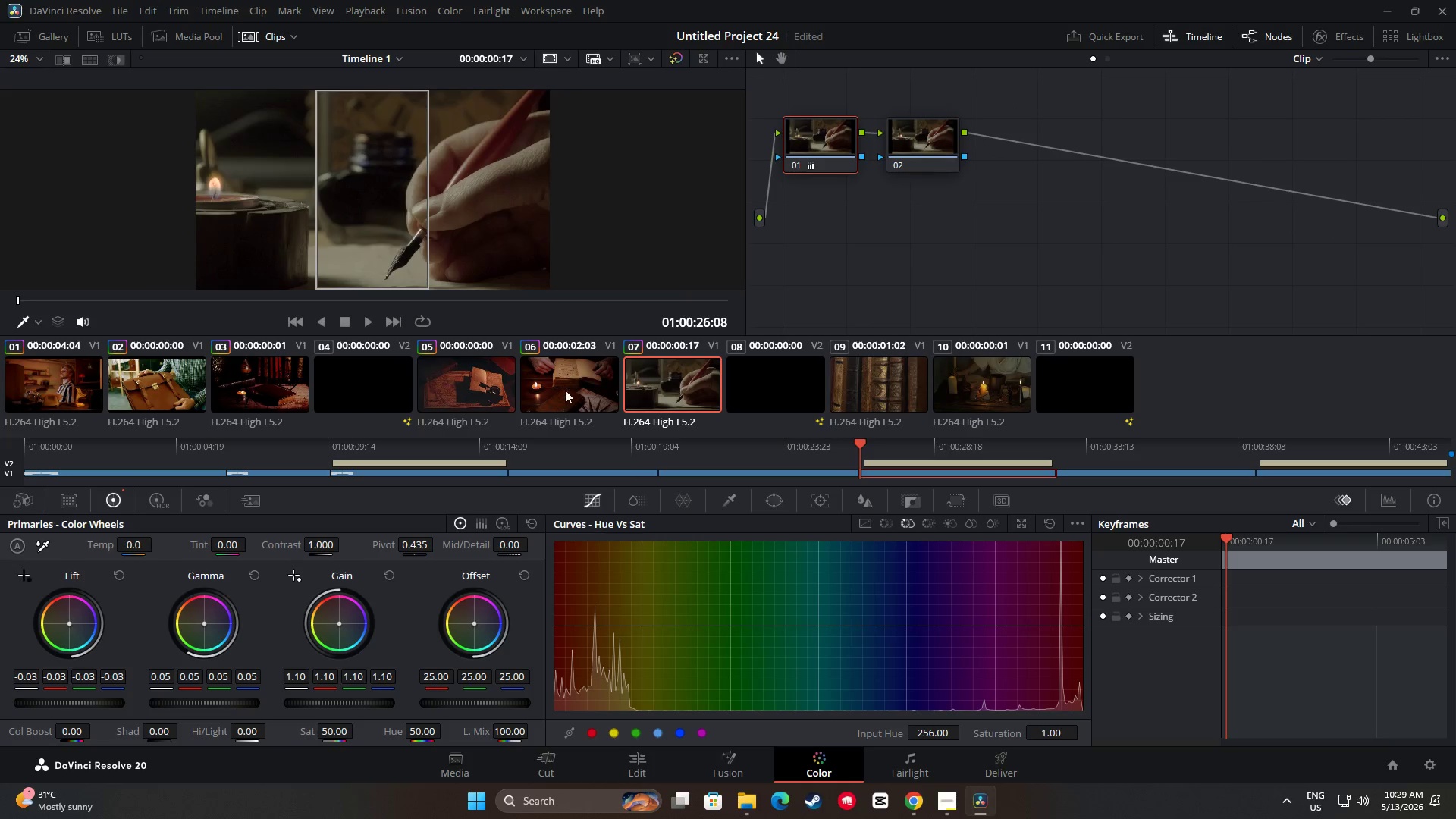 
left_click([565, 390])
 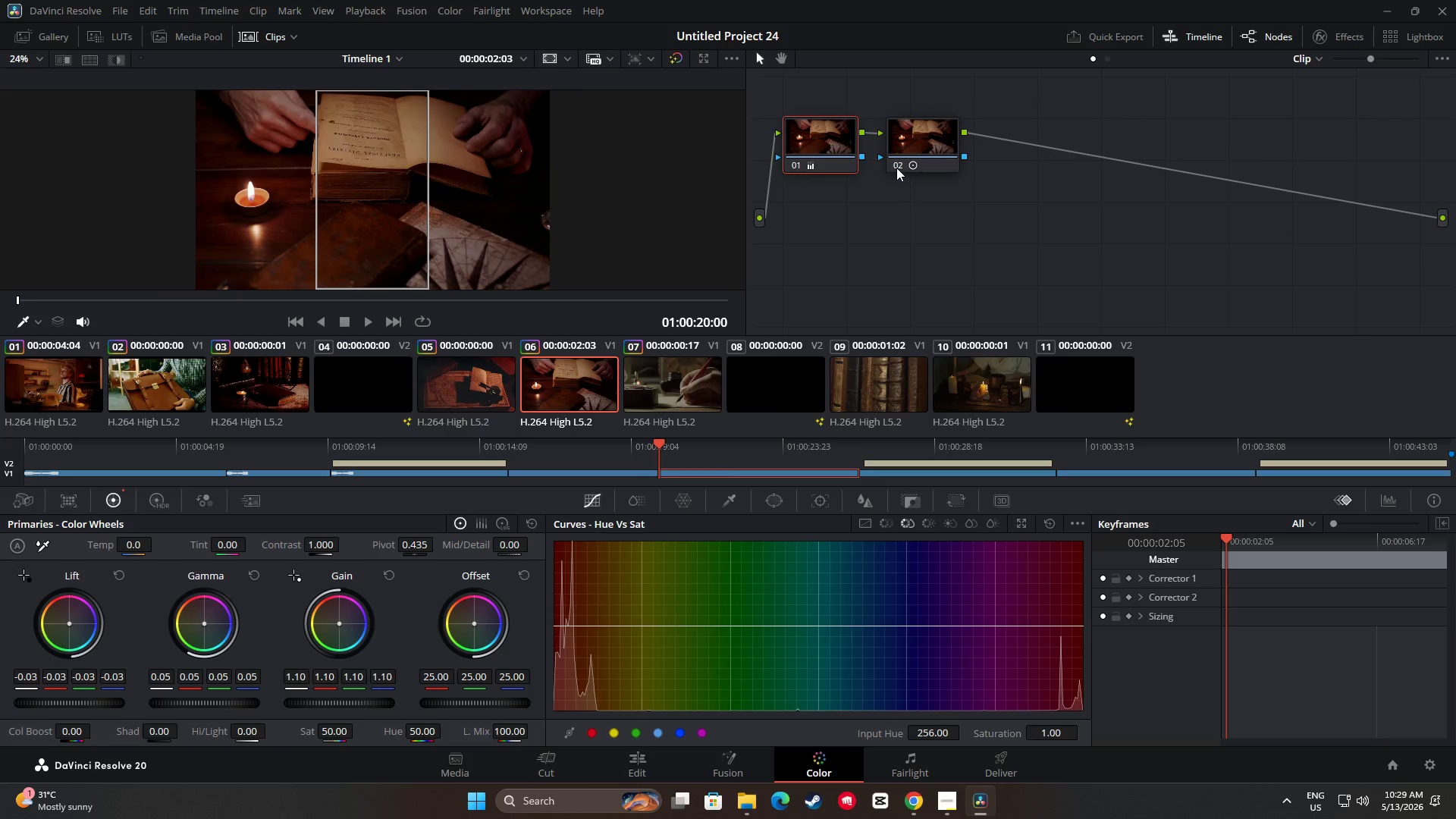 
left_click([900, 162])
 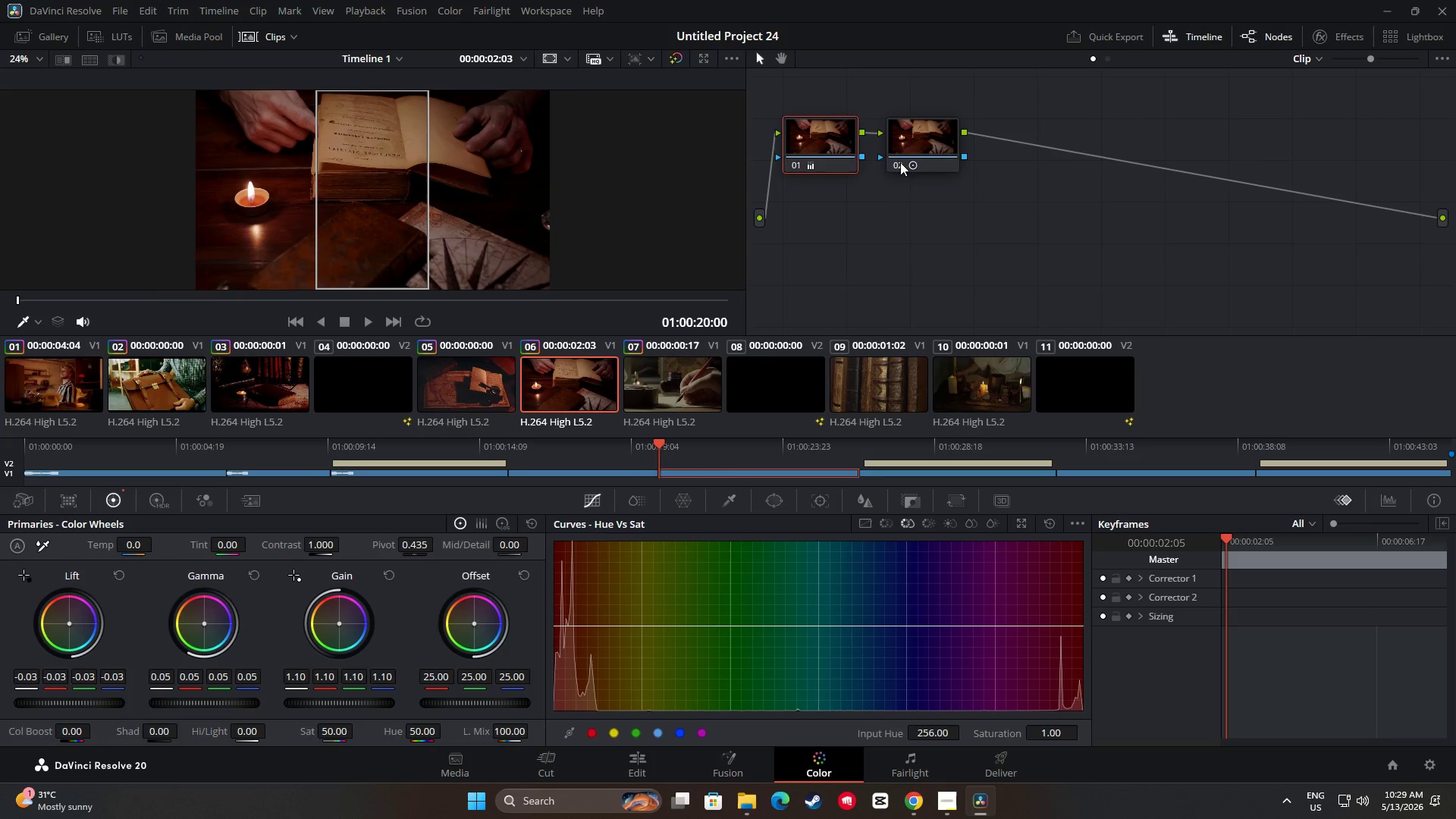 
hold_key(key=ControlLeft, duration=0.38)
 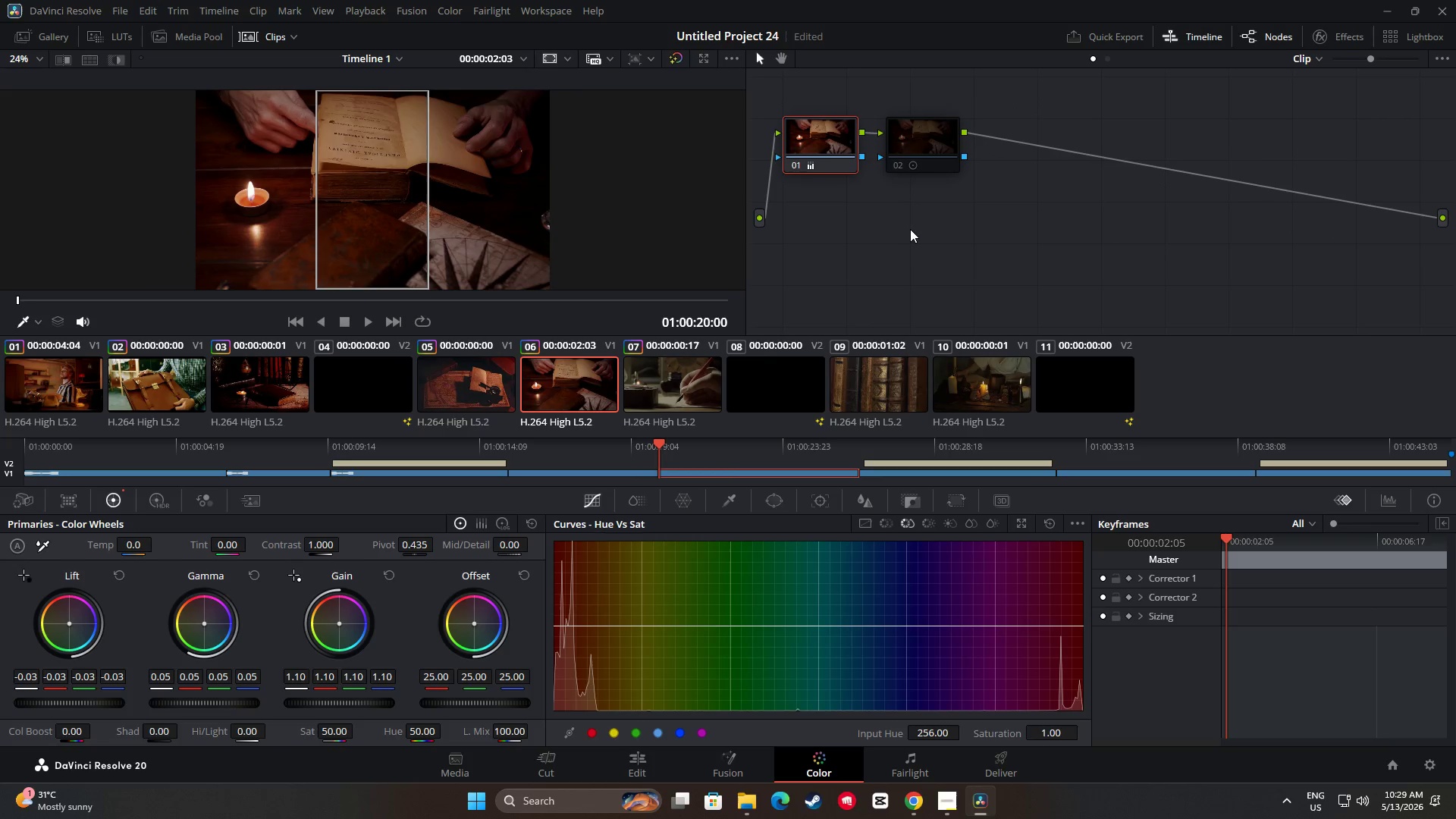 
key(Control+ControlLeft)
 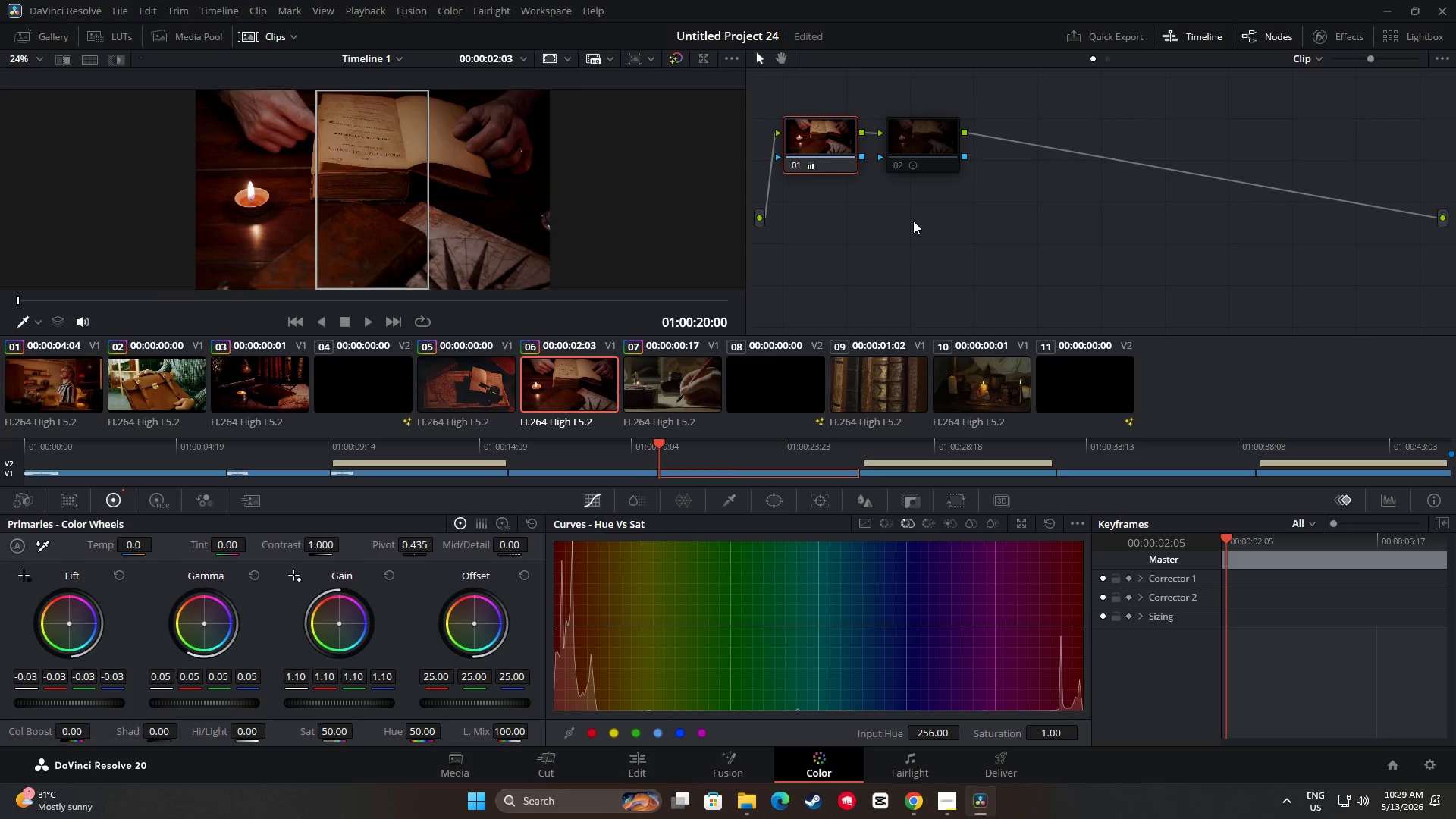 
key(Control+Z)
 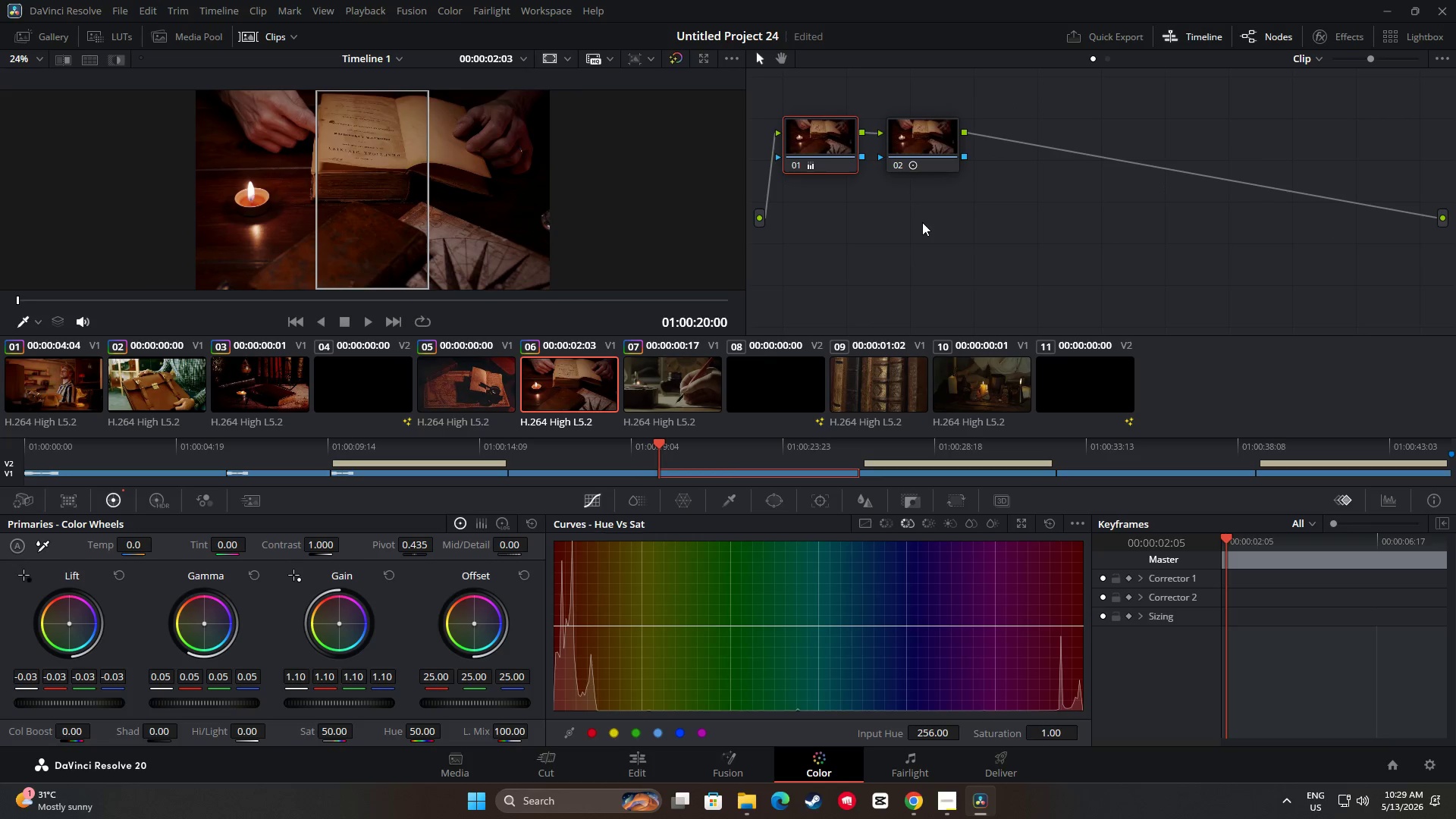 
left_click_drag(start_coordinate=[930, 218], to_coordinate=[934, 206])
 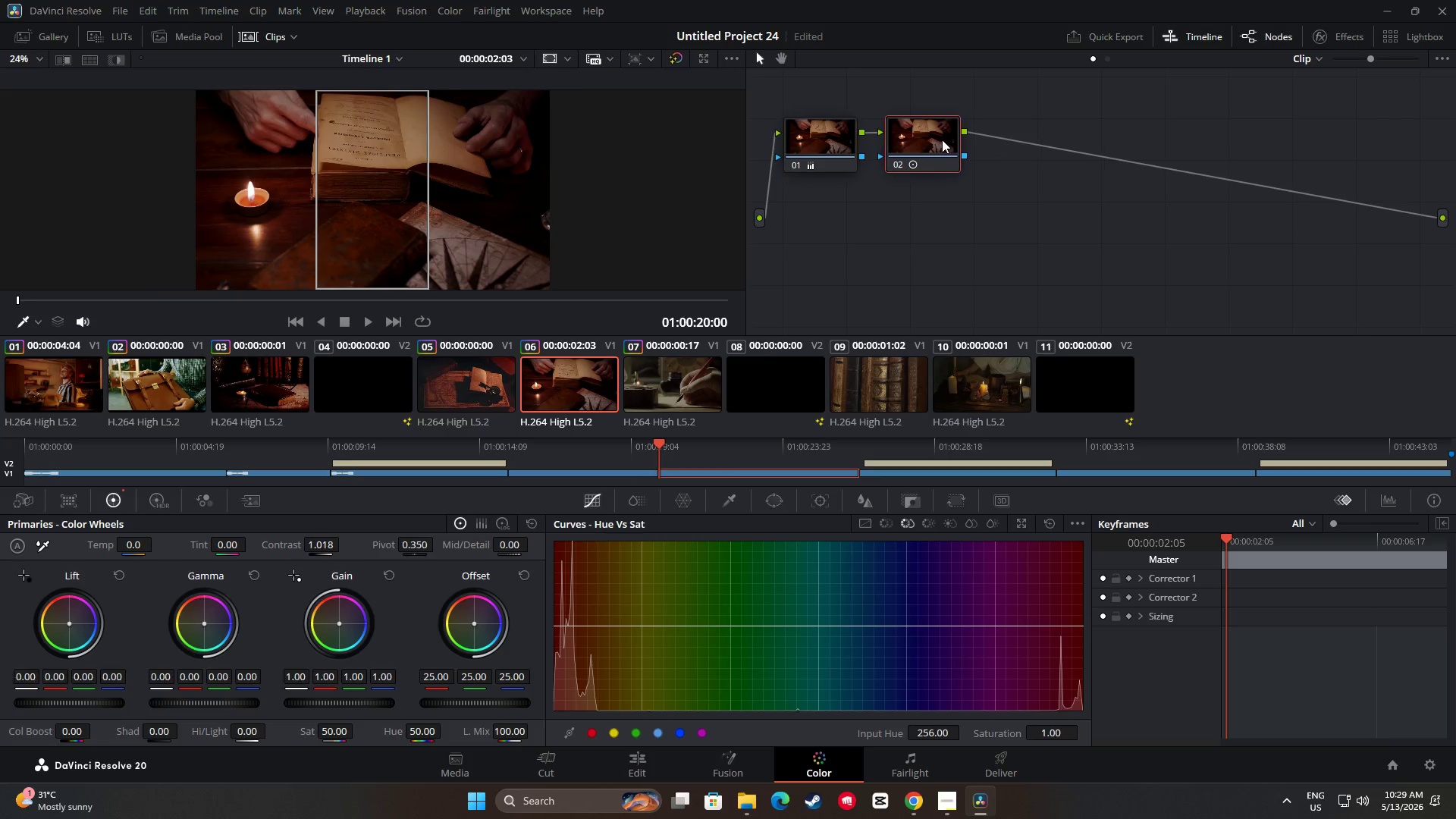 
key(Control+C)
 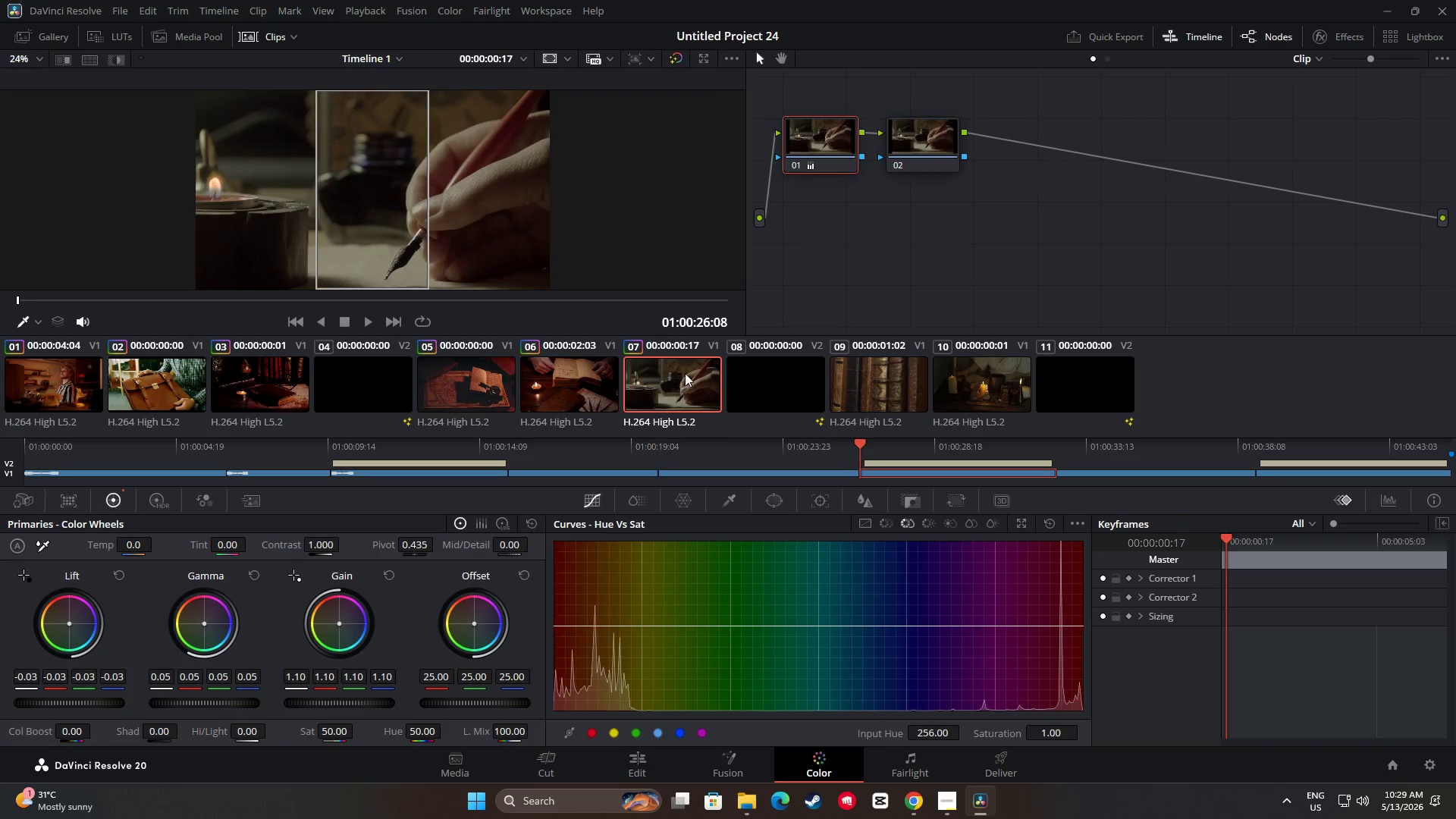 
key(Control+V)
 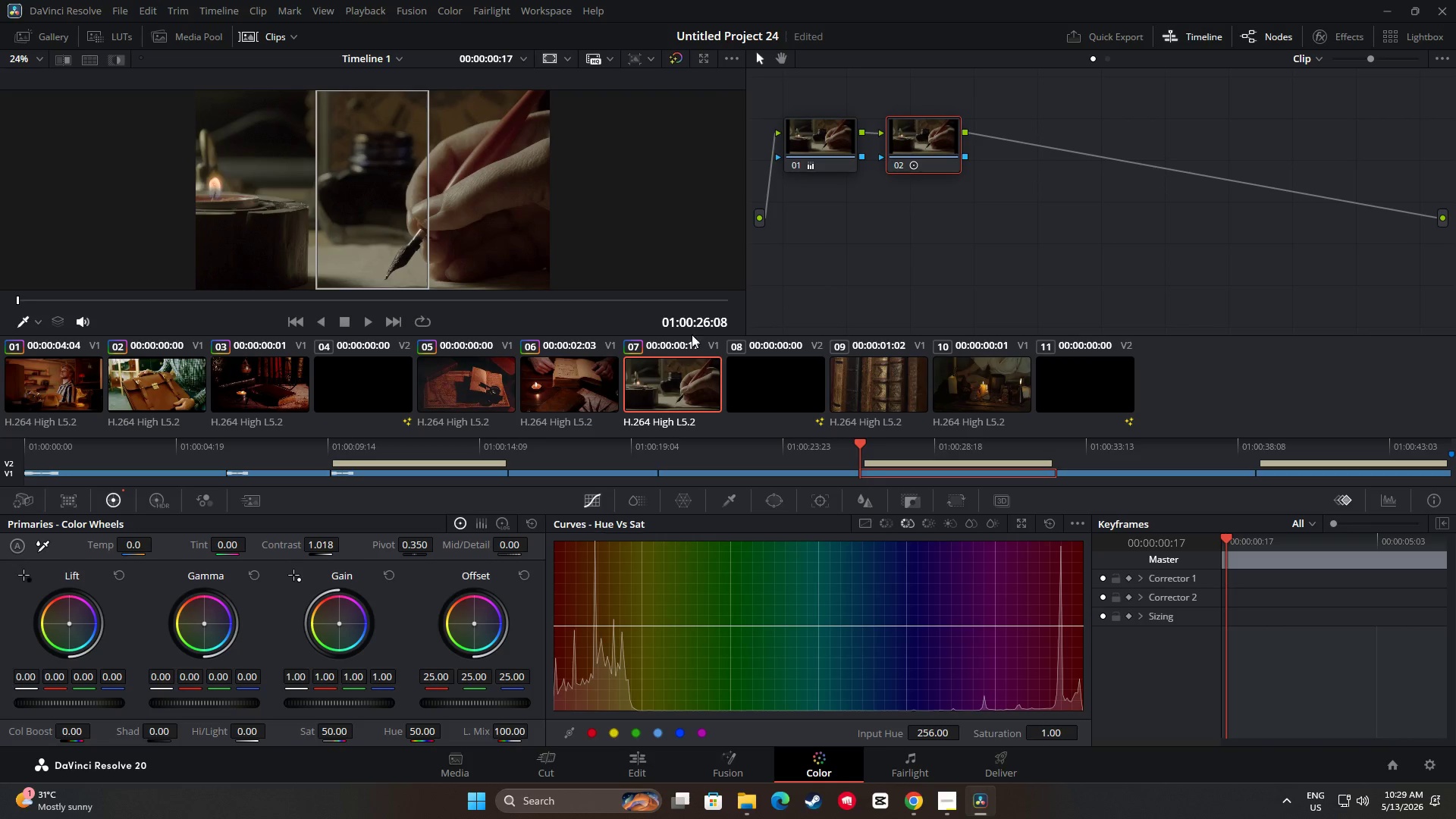 
left_click([574, 382])
 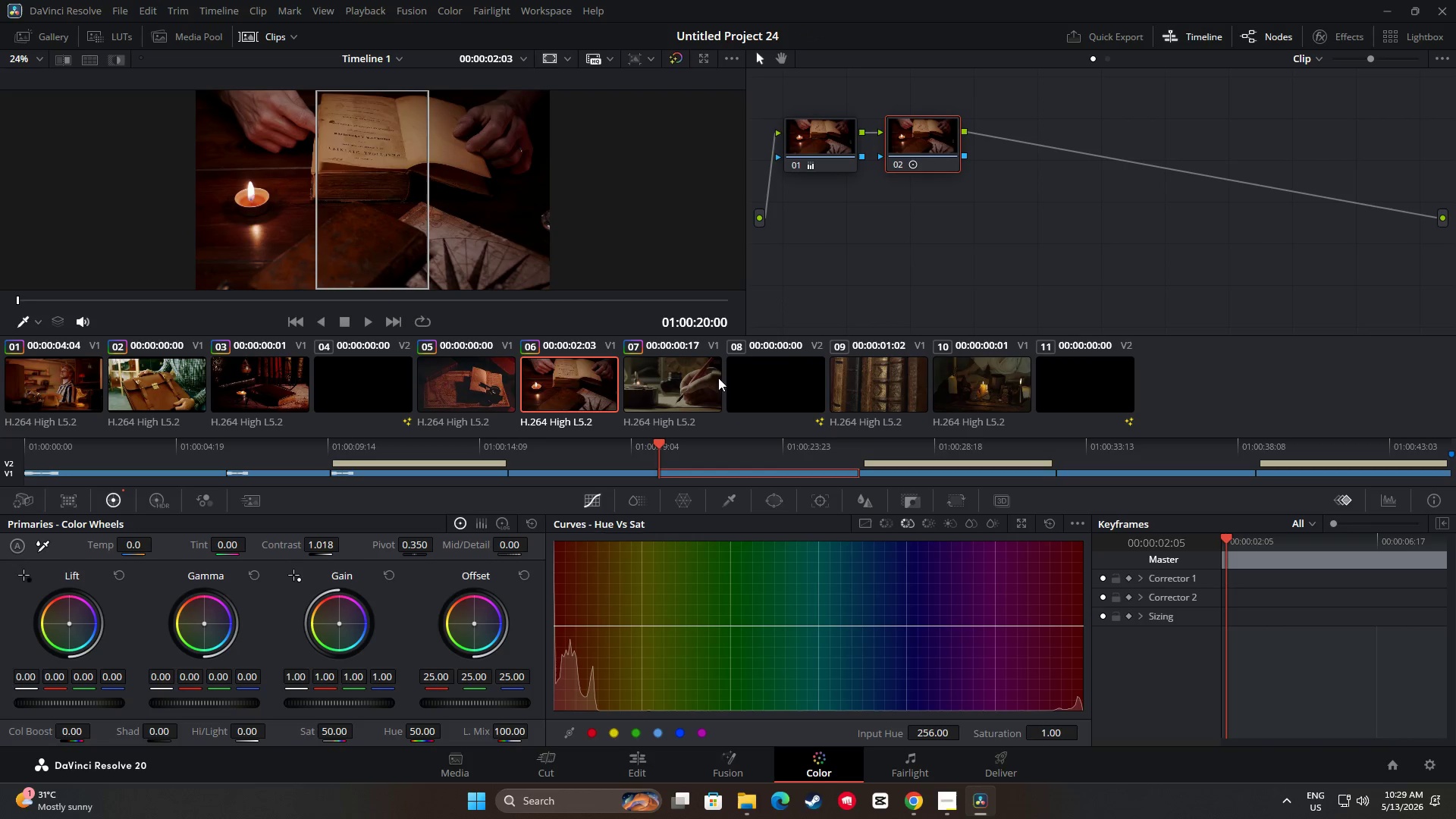 
key(Space)
 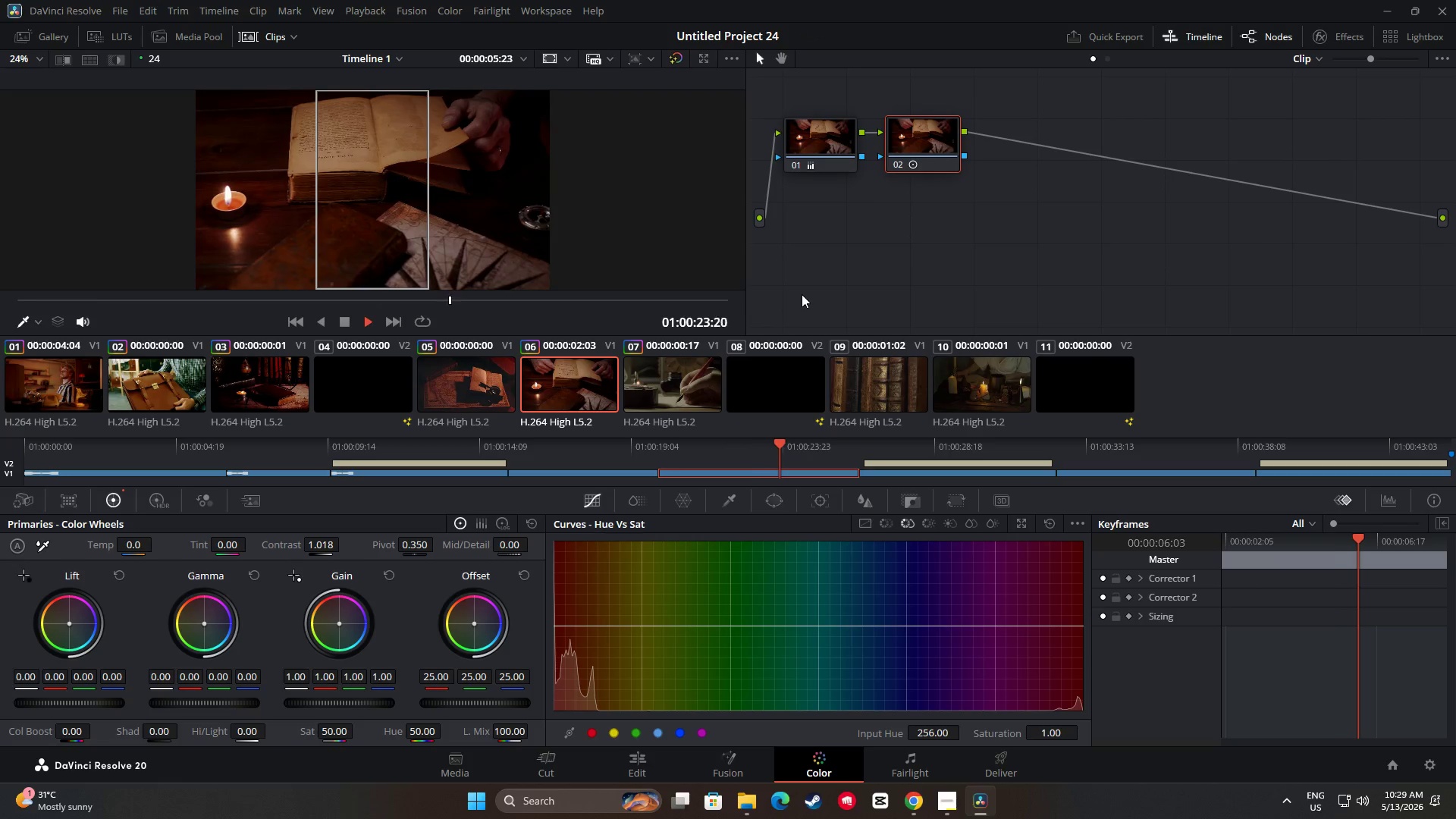 
wait(8.92)
 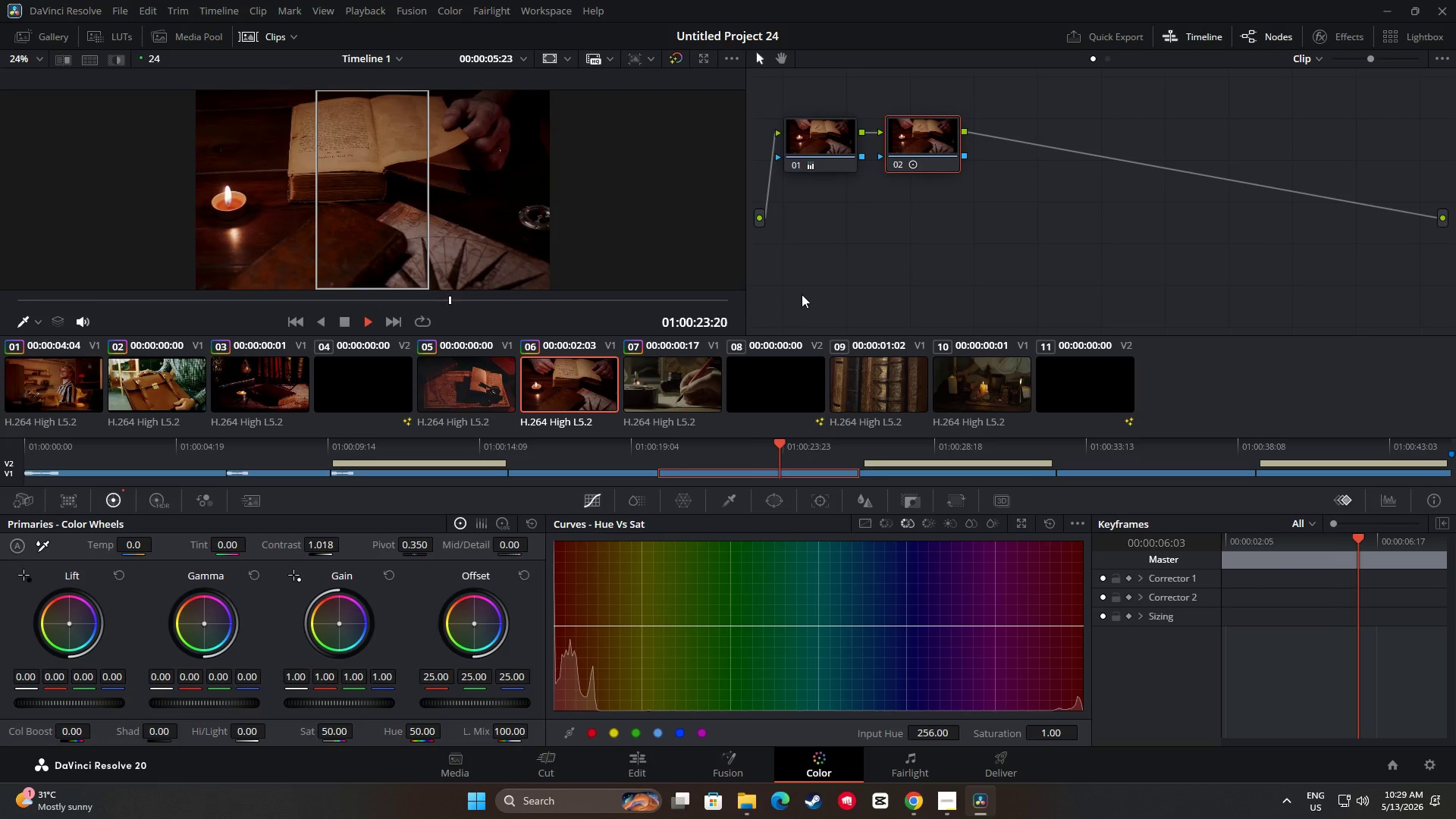 
key(Space)
 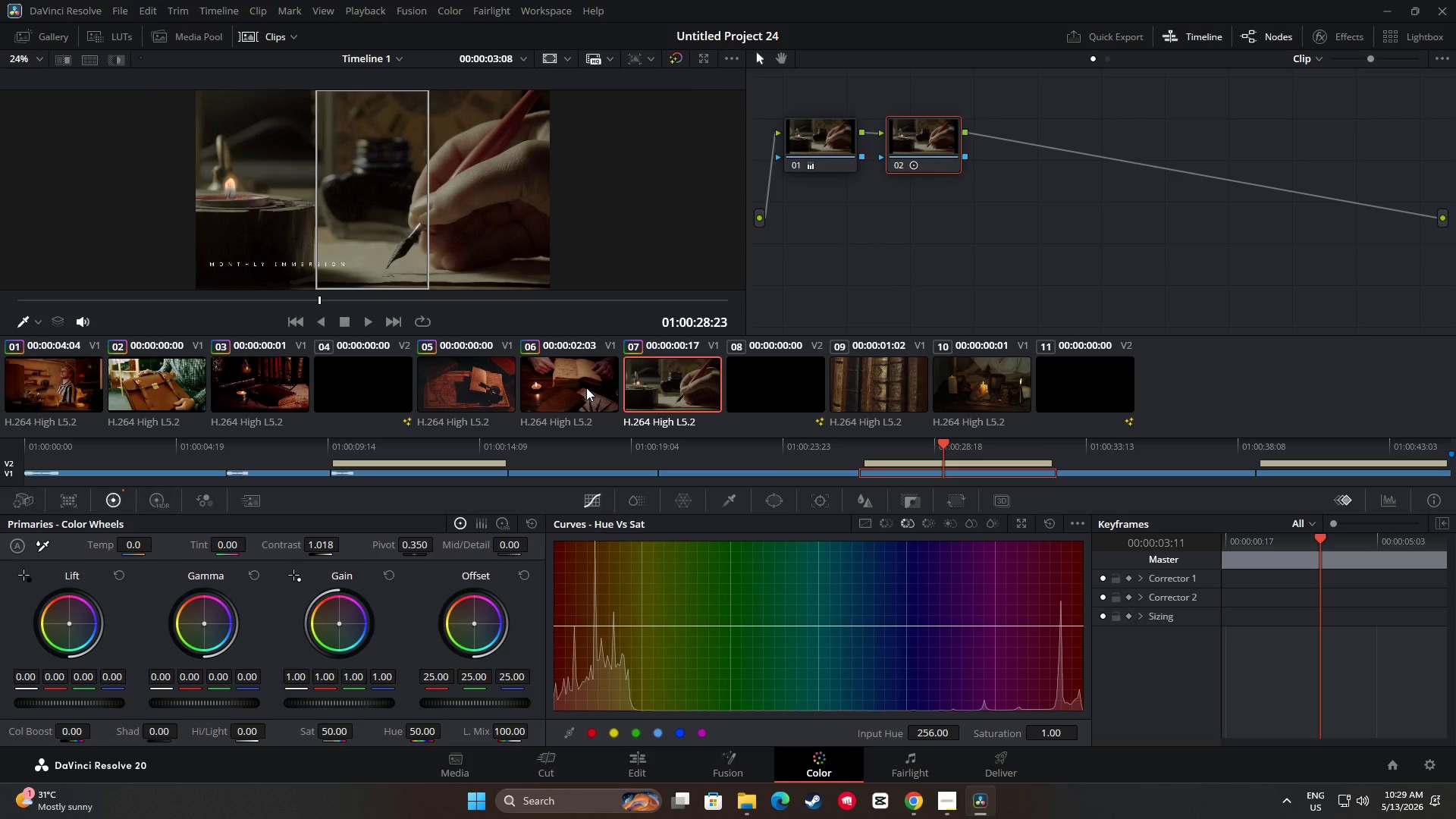 
left_click([896, 376])
 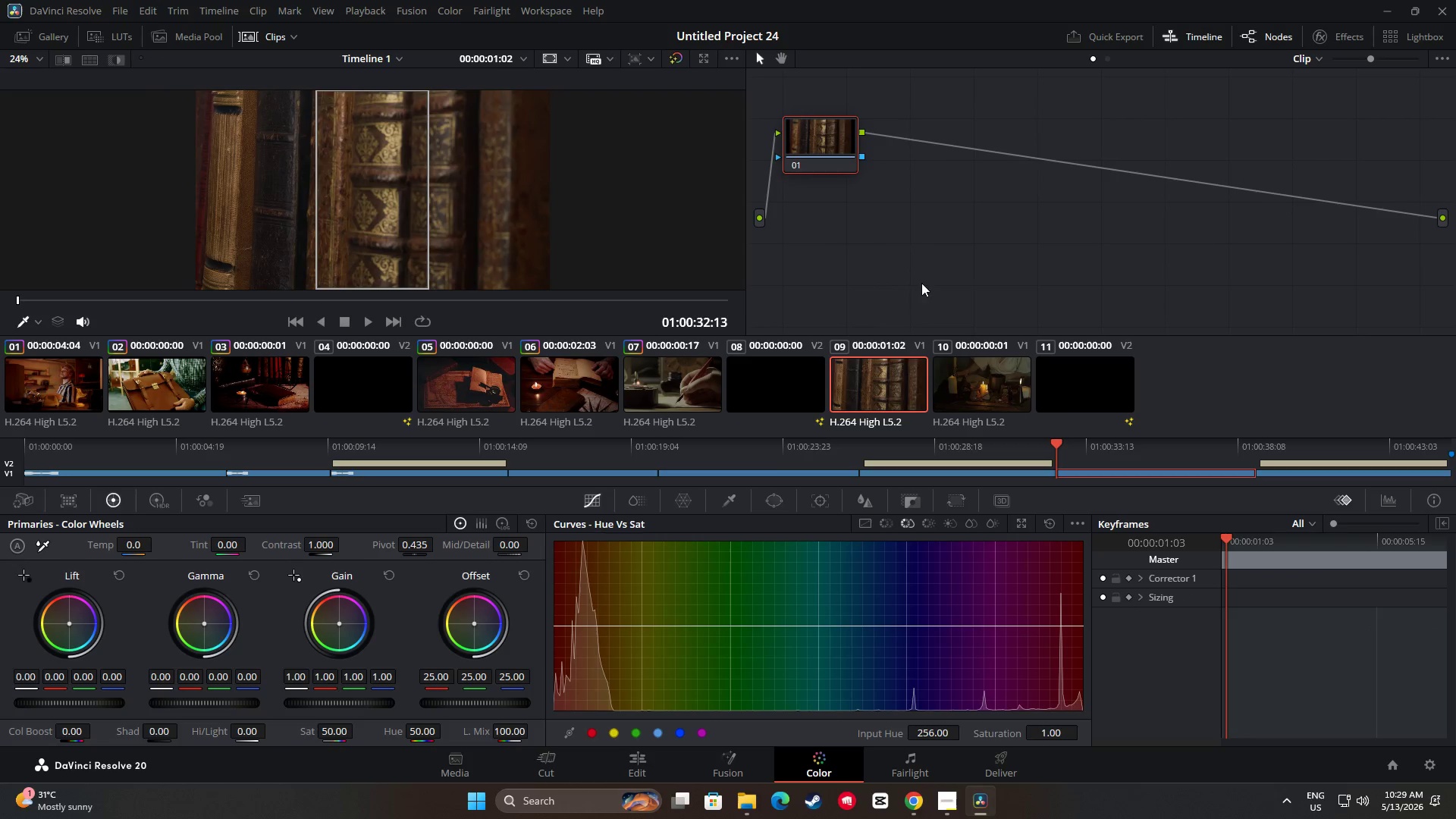 
key(Alt+S)
 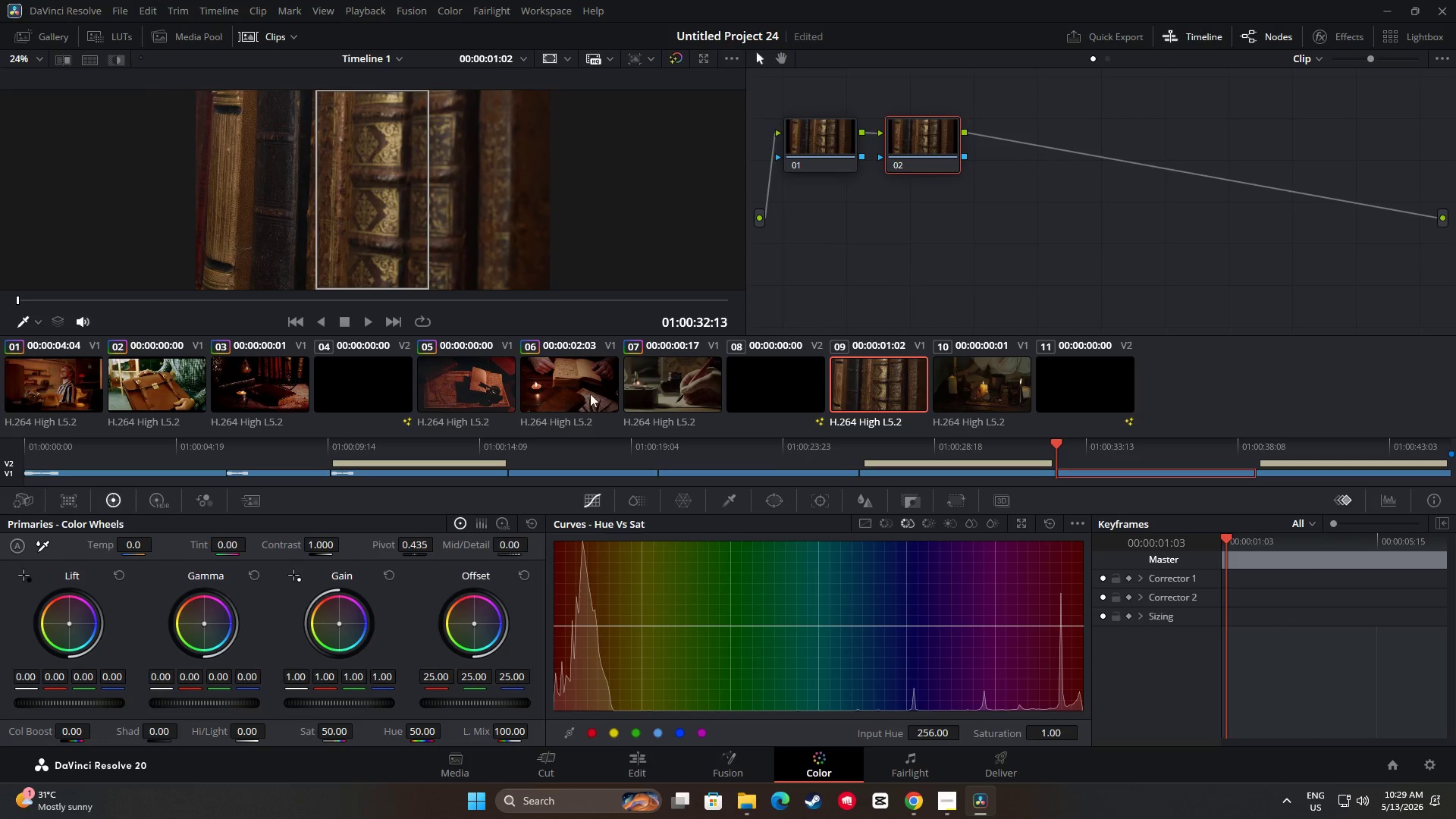 
left_click([549, 391])
 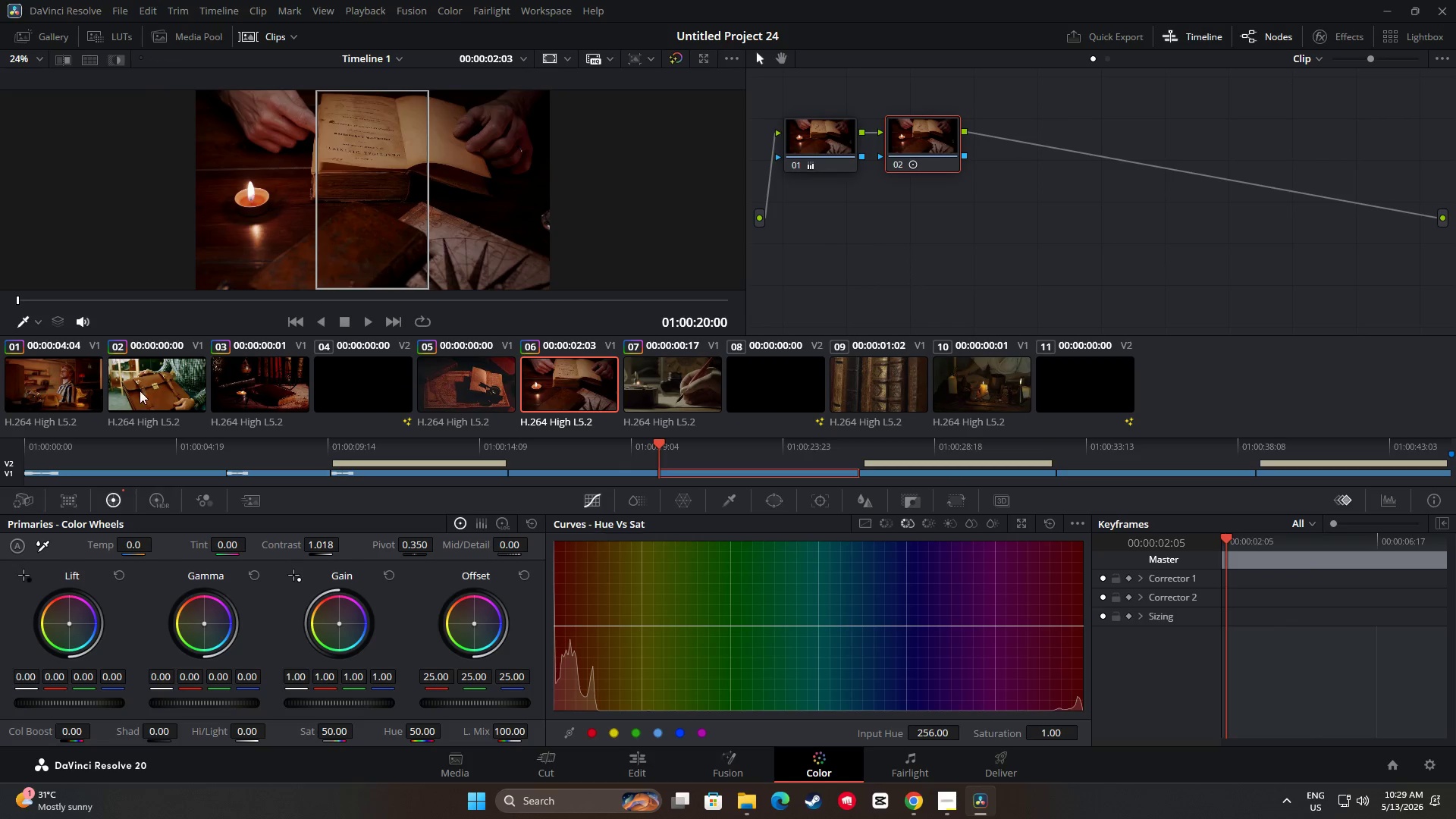 
left_click([67, 386])
 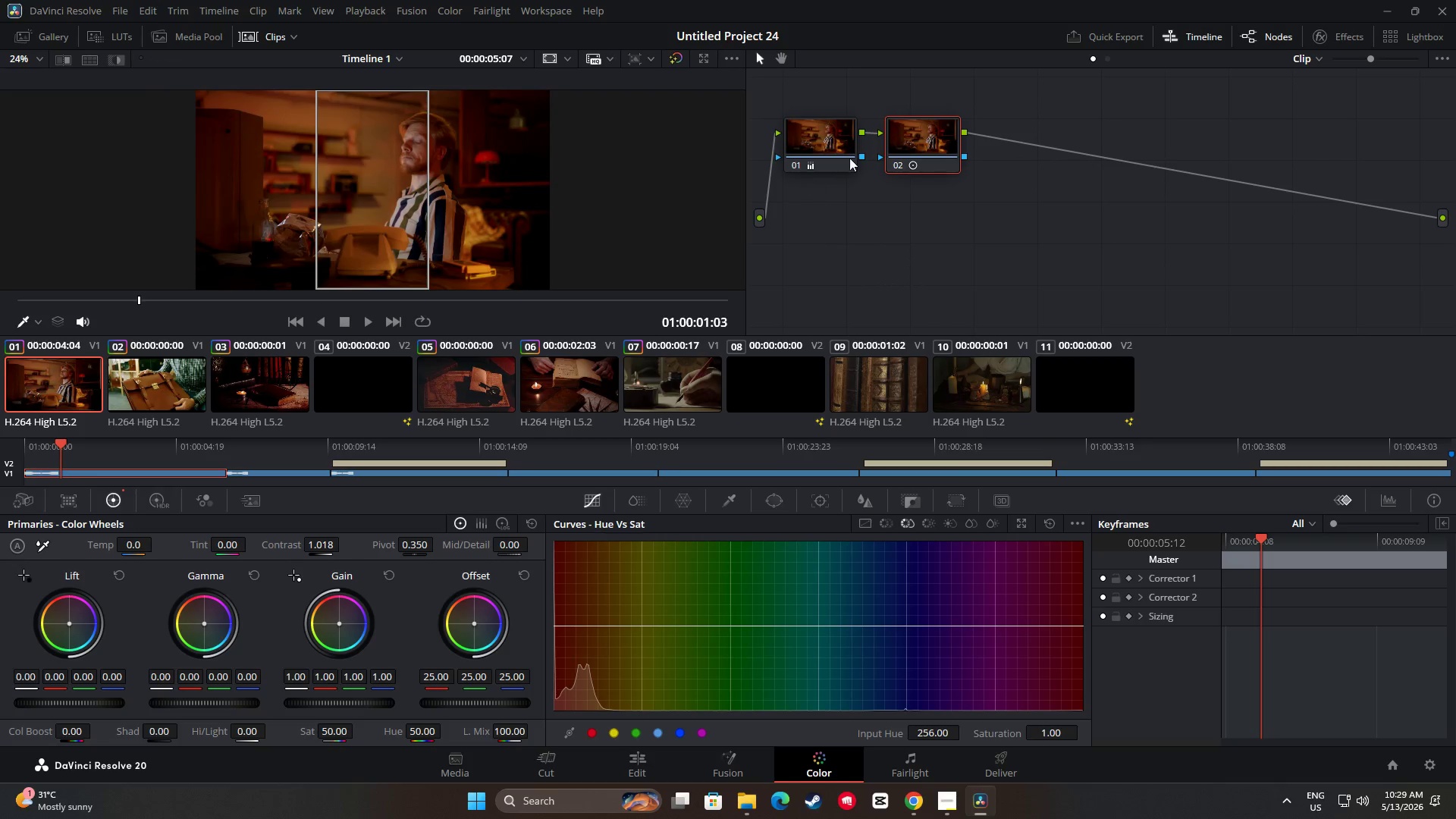 
left_click([839, 141])
 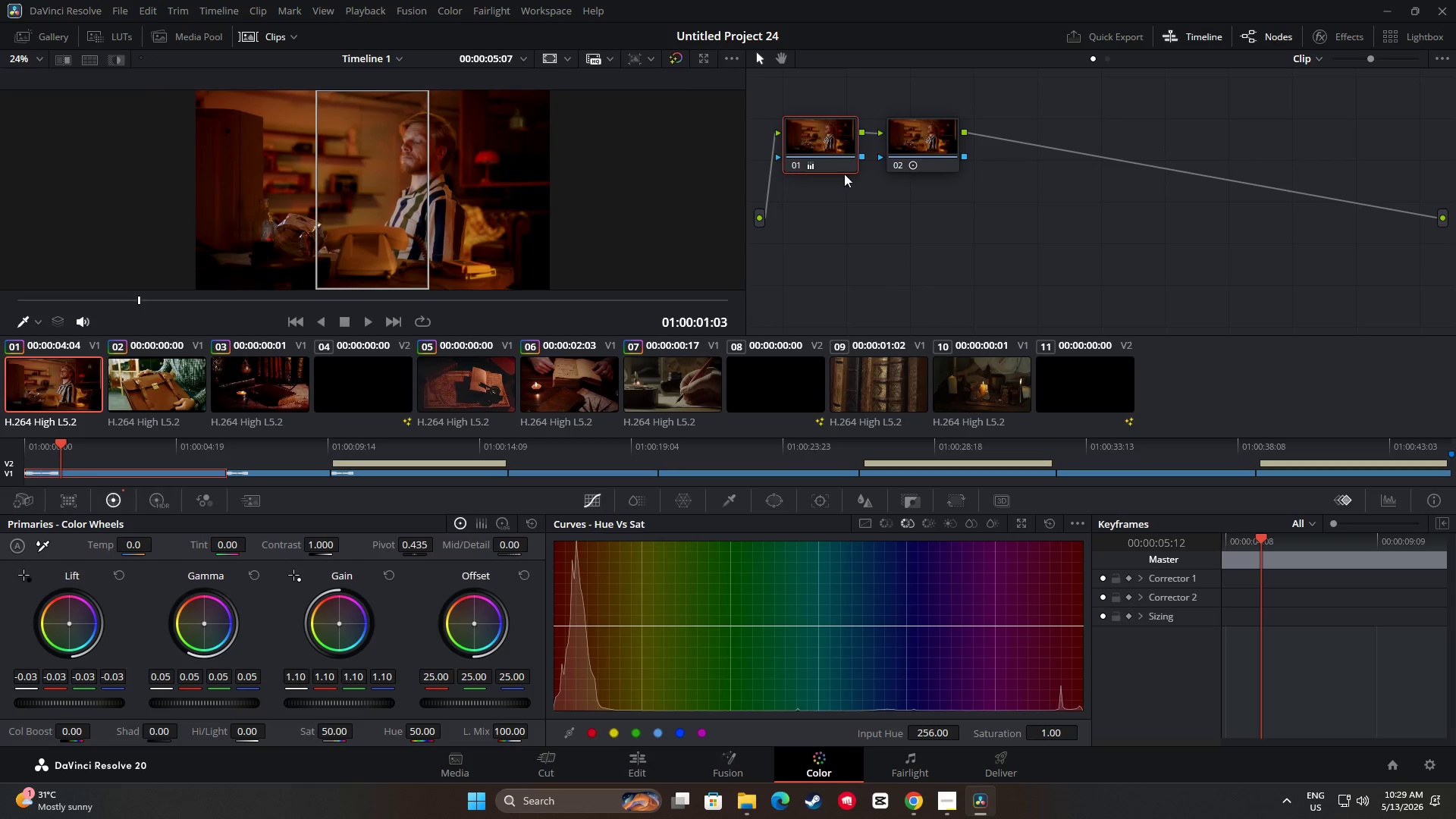 
key(Control+C)
 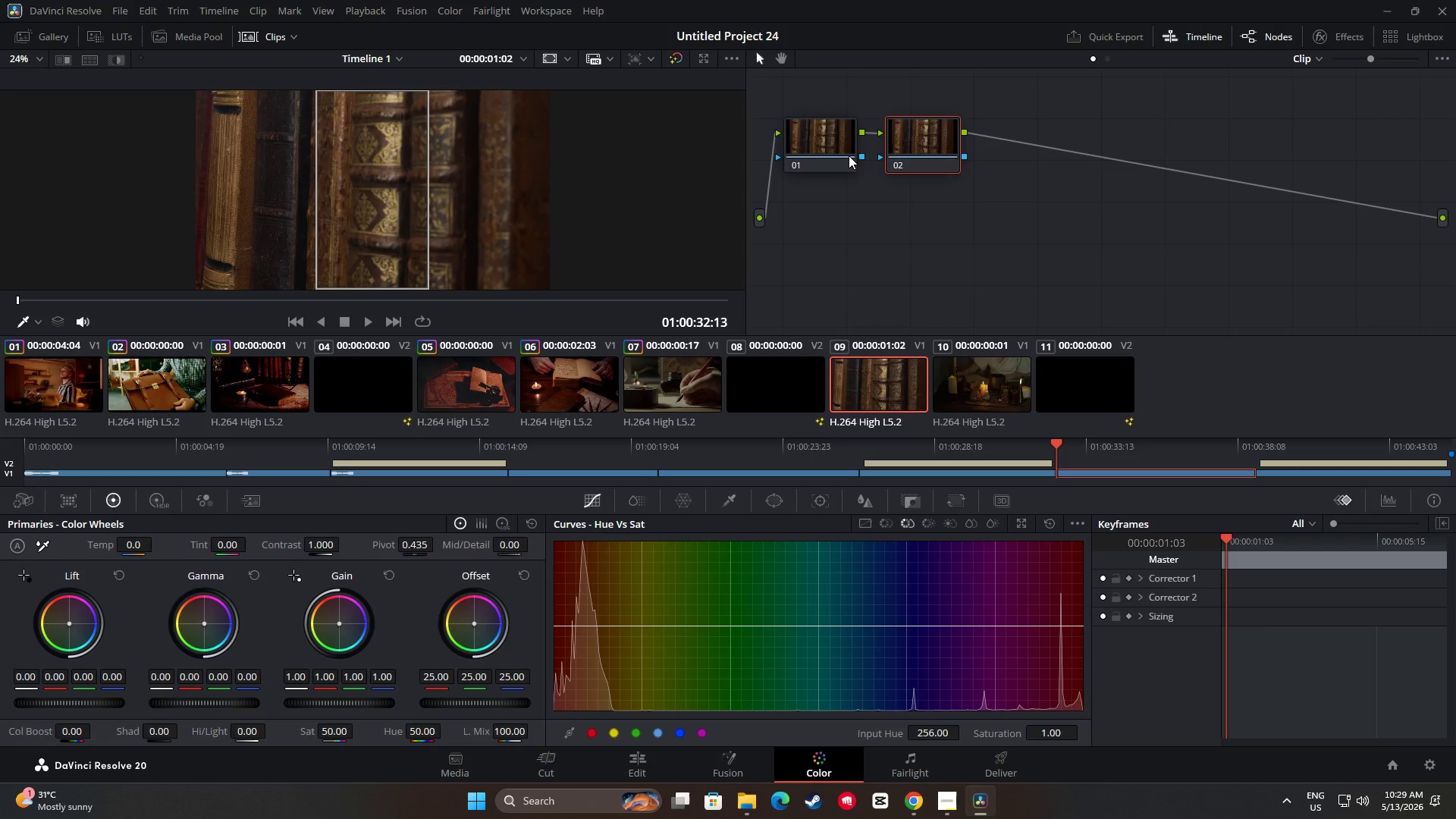 
double_click([840, 137])
 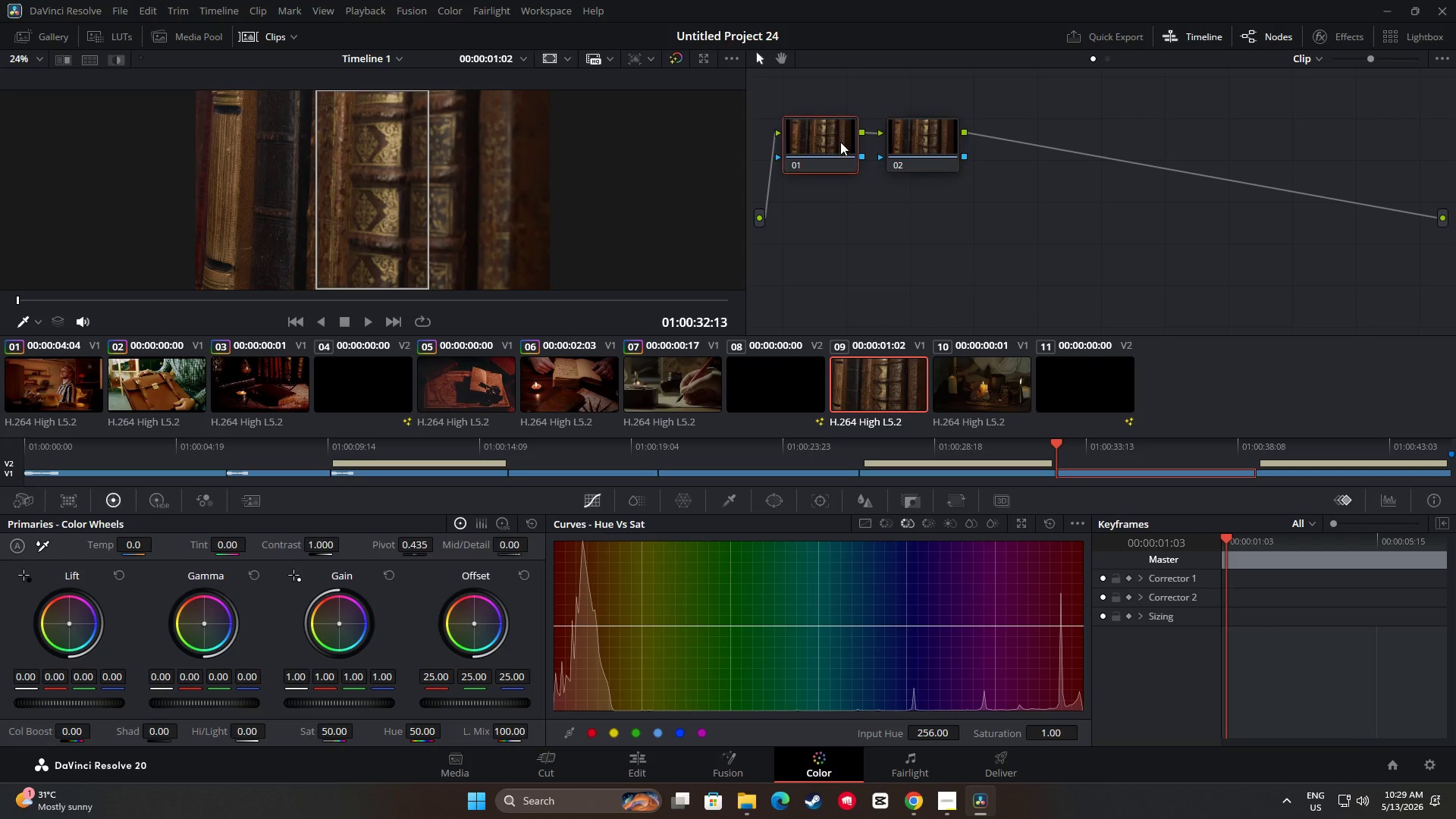 
key(Control+V)
 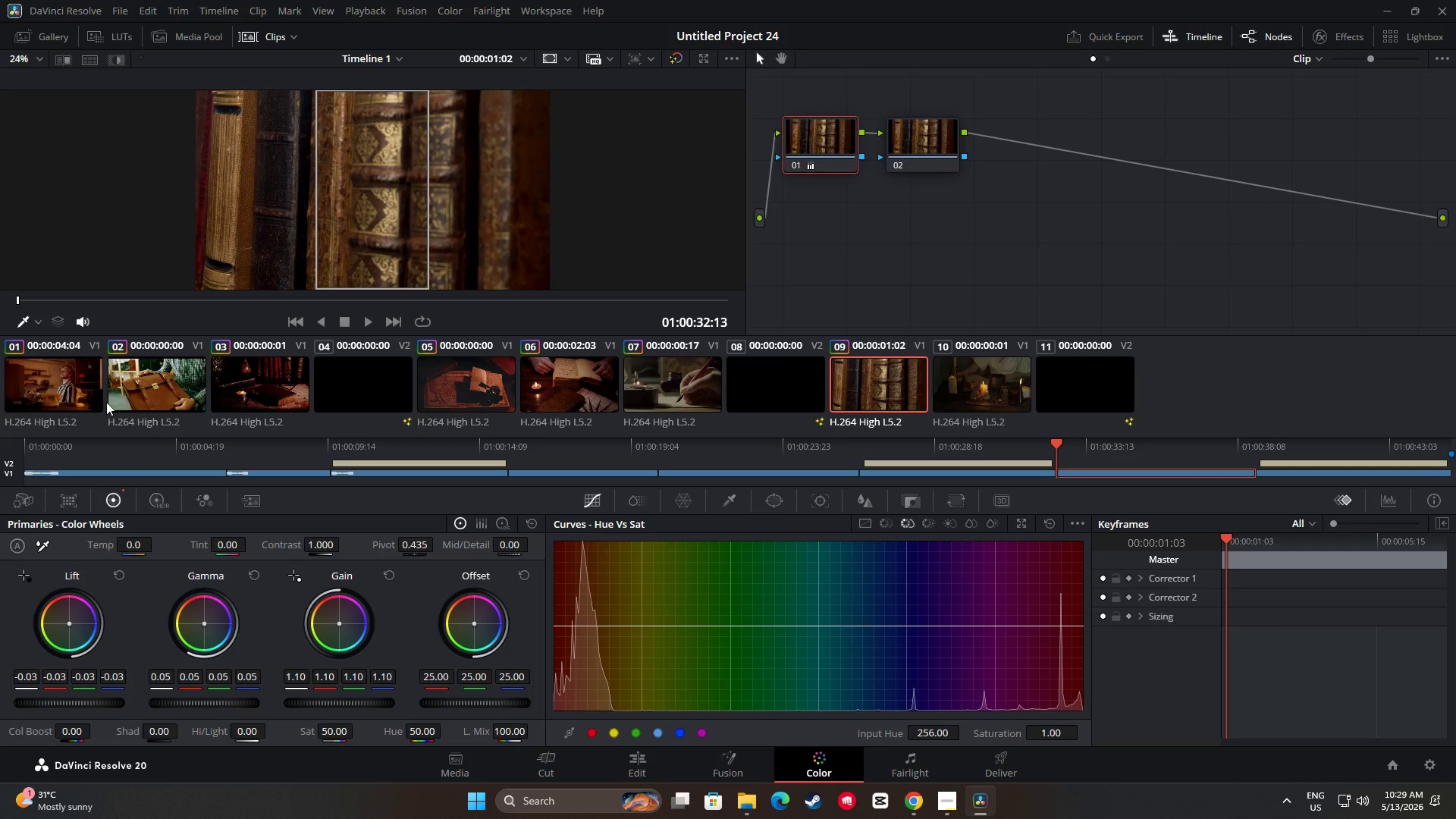 
left_click([76, 397])
 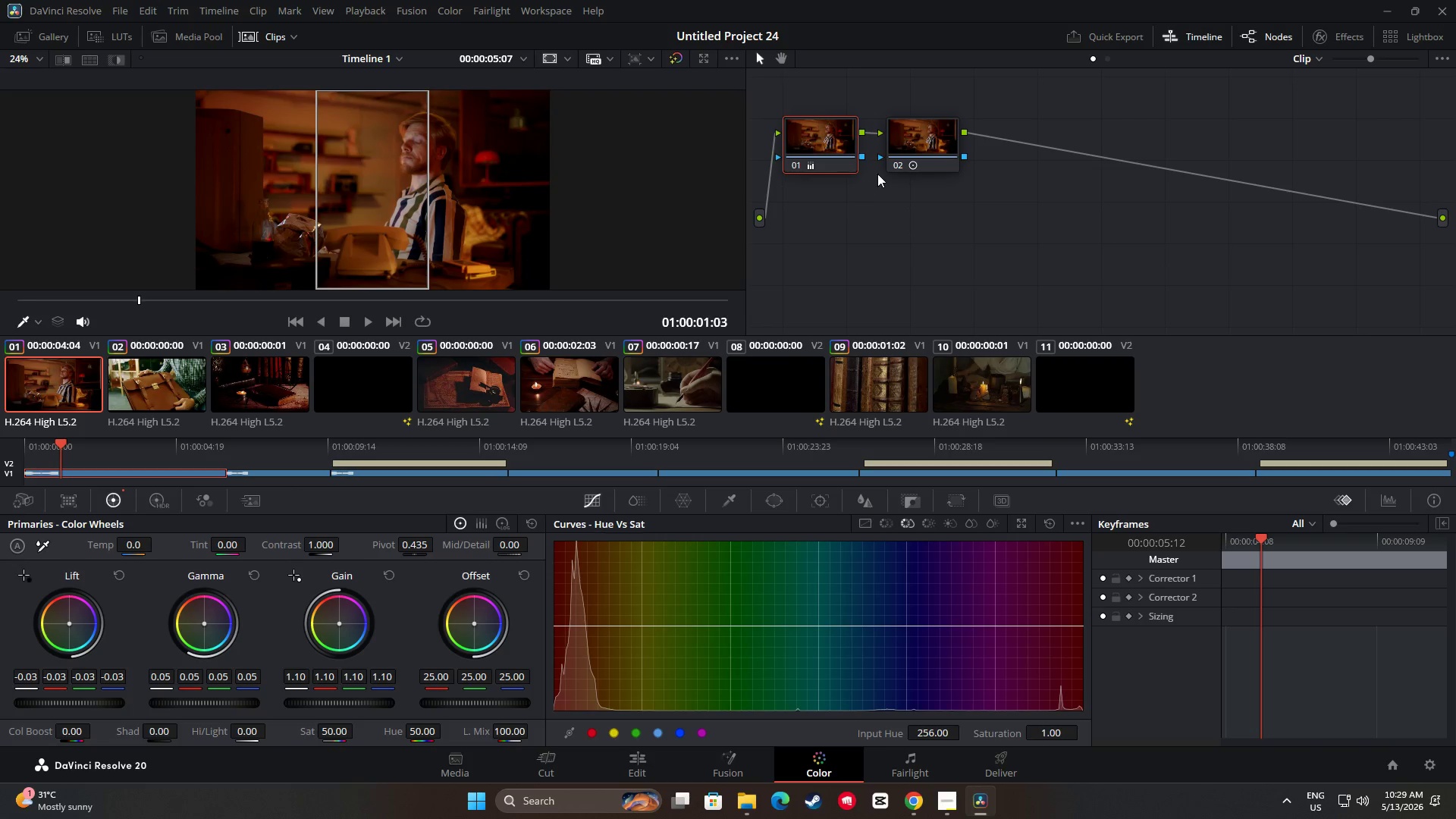 
left_click([898, 148])
 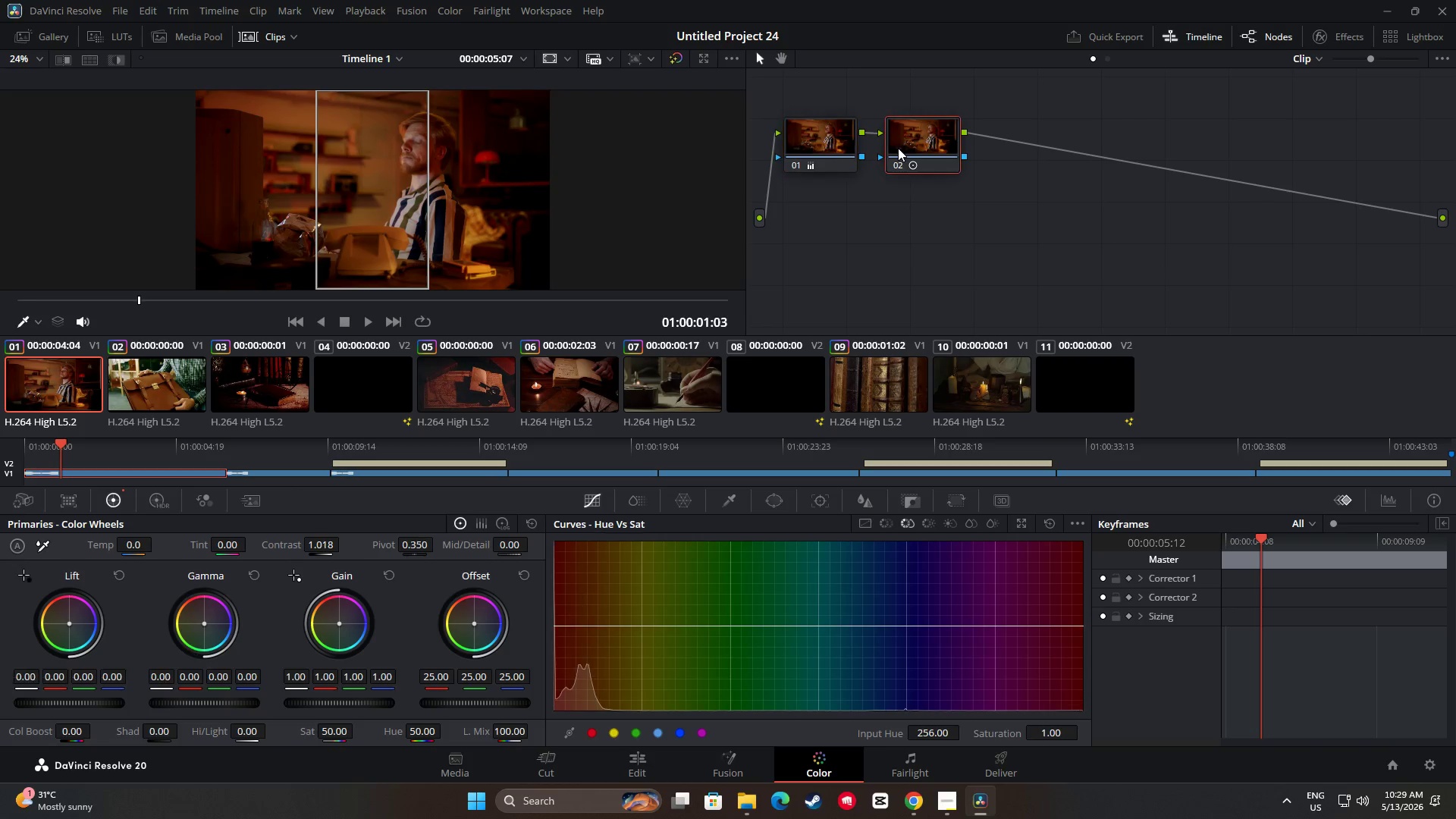 
key(Control+C)
 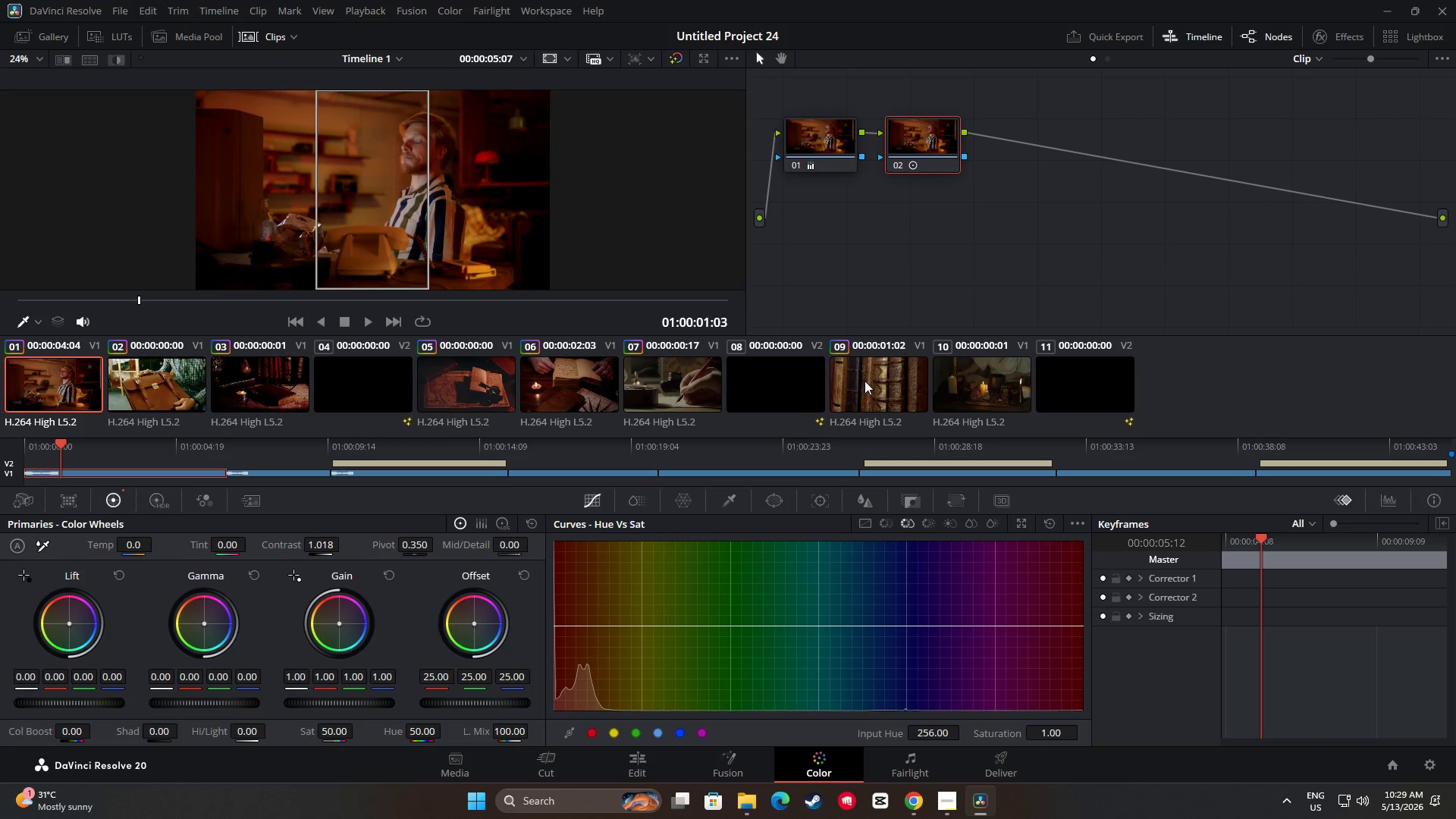 
left_click([865, 381])
 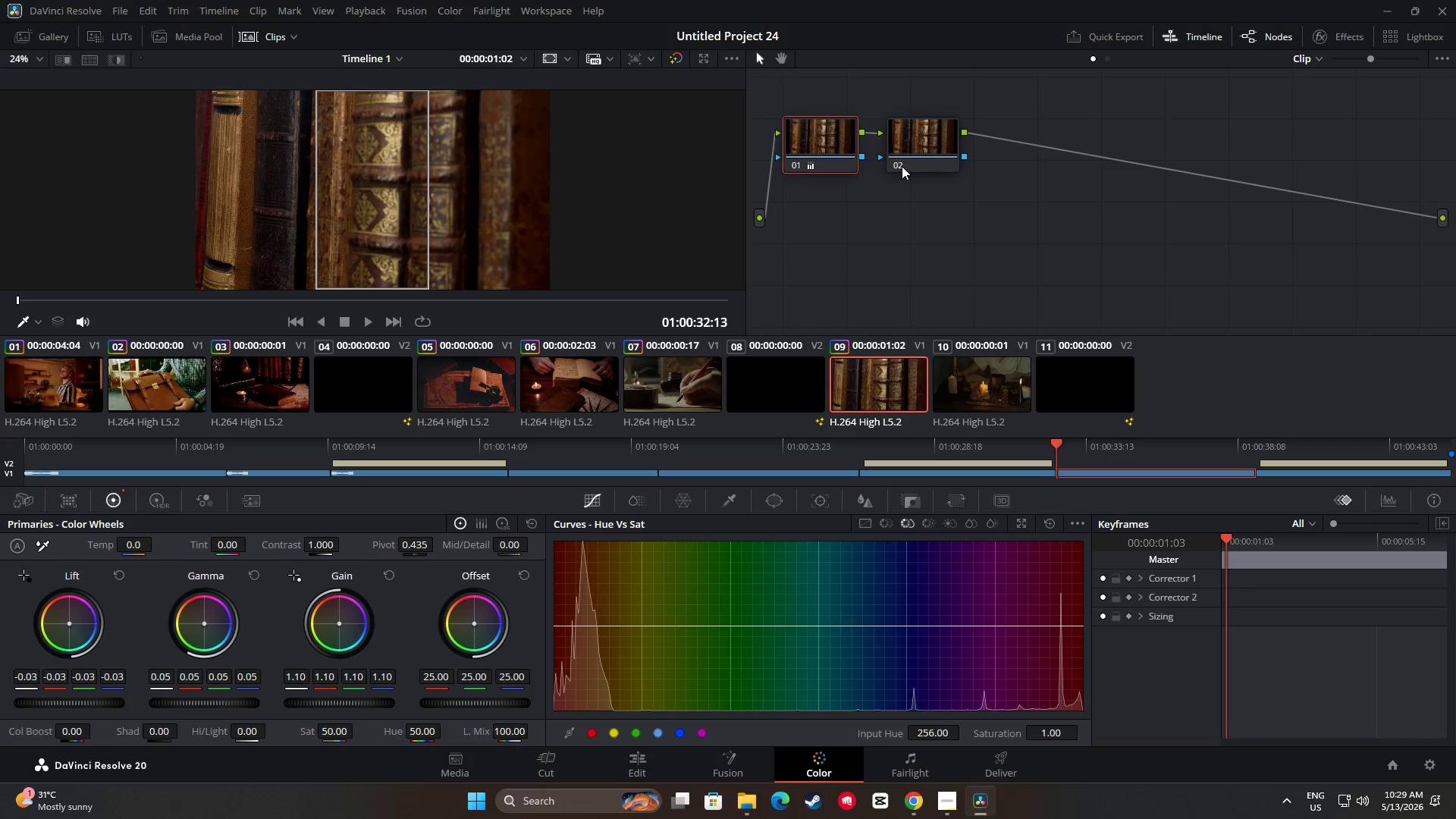 
left_click([932, 143])
 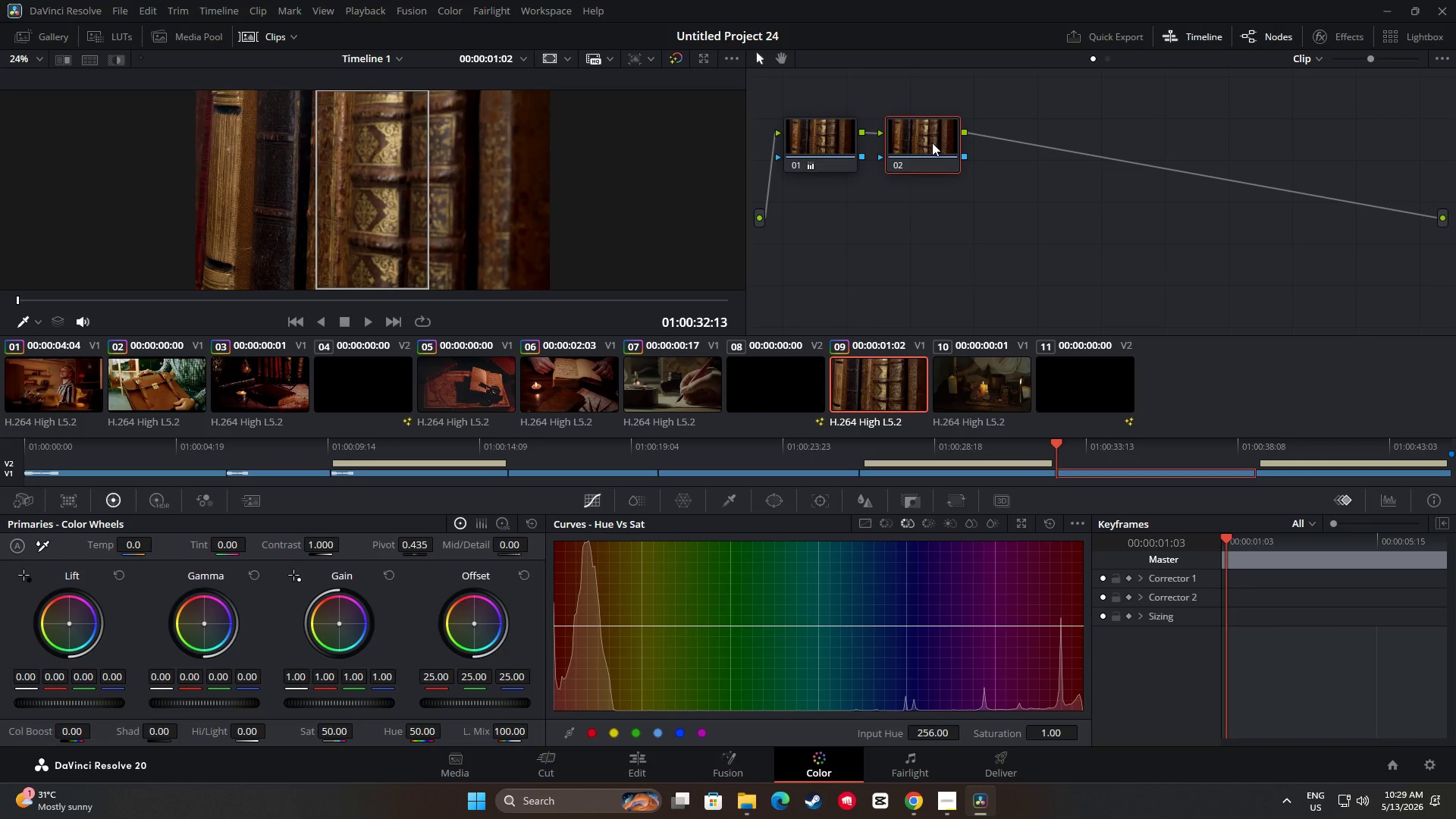 
key(Control+V)
 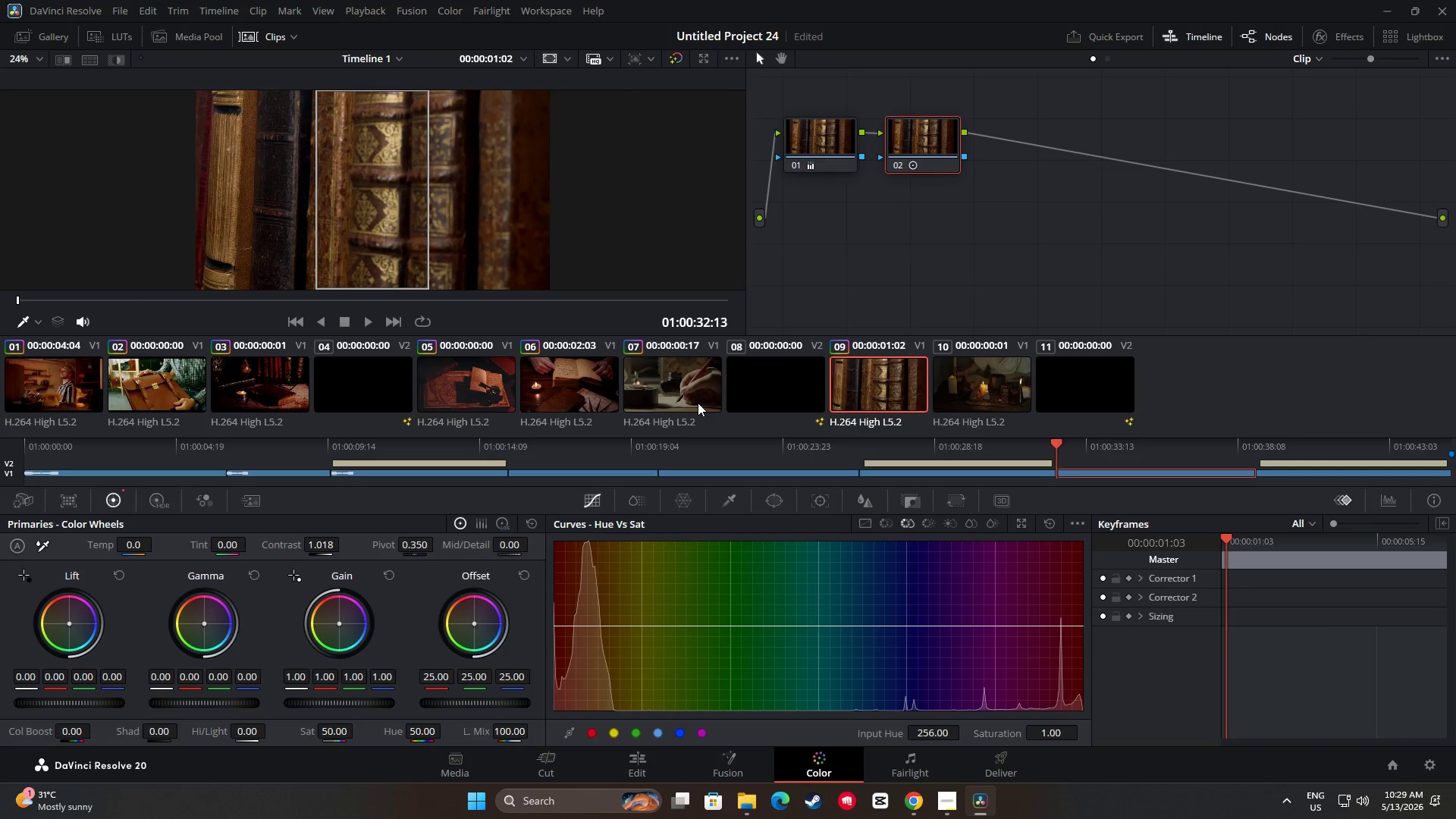 
wait(5.39)
 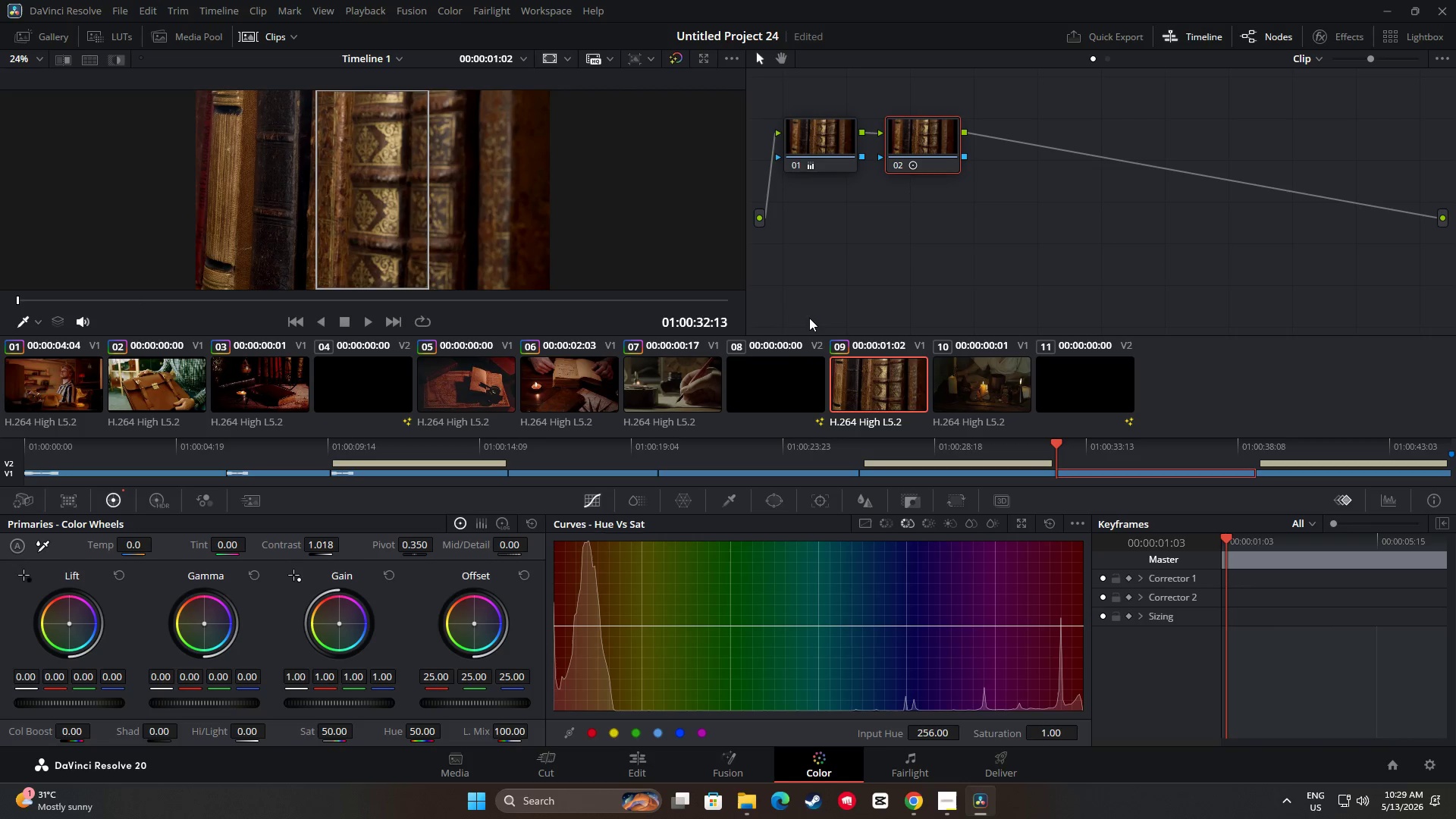 
left_click([166, 384])
 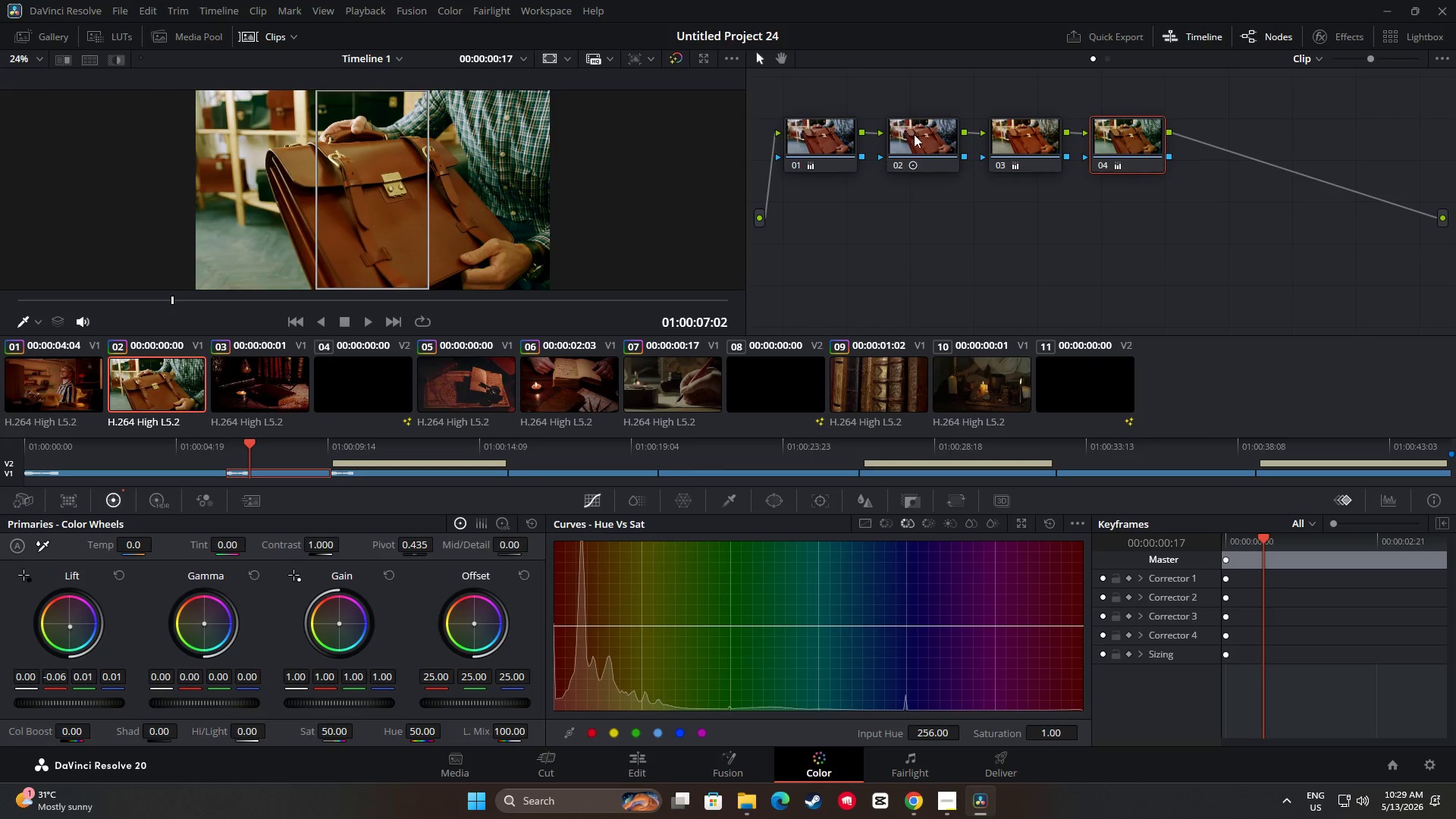 
left_click([934, 133])
 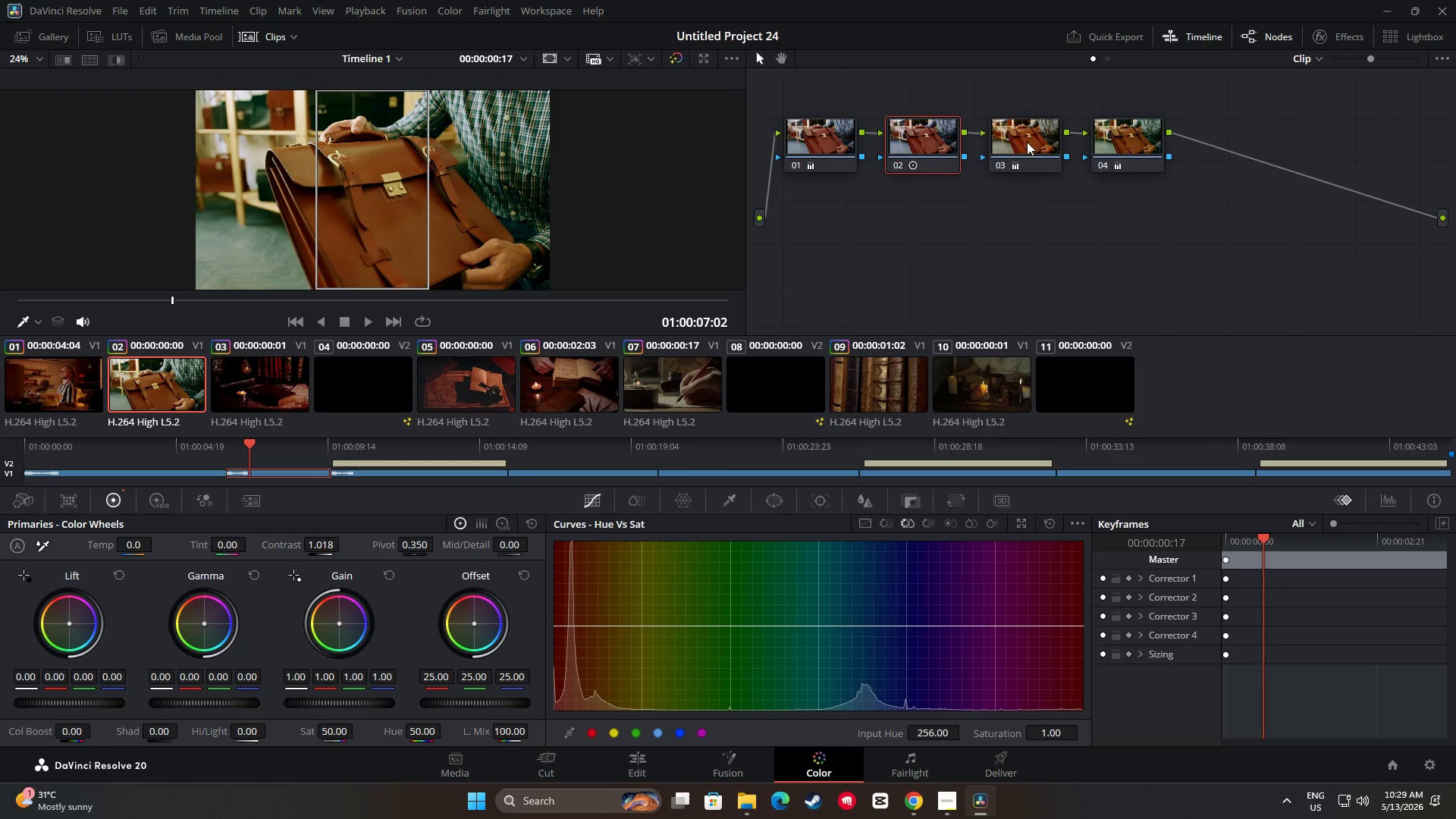 
left_click([1028, 142])
 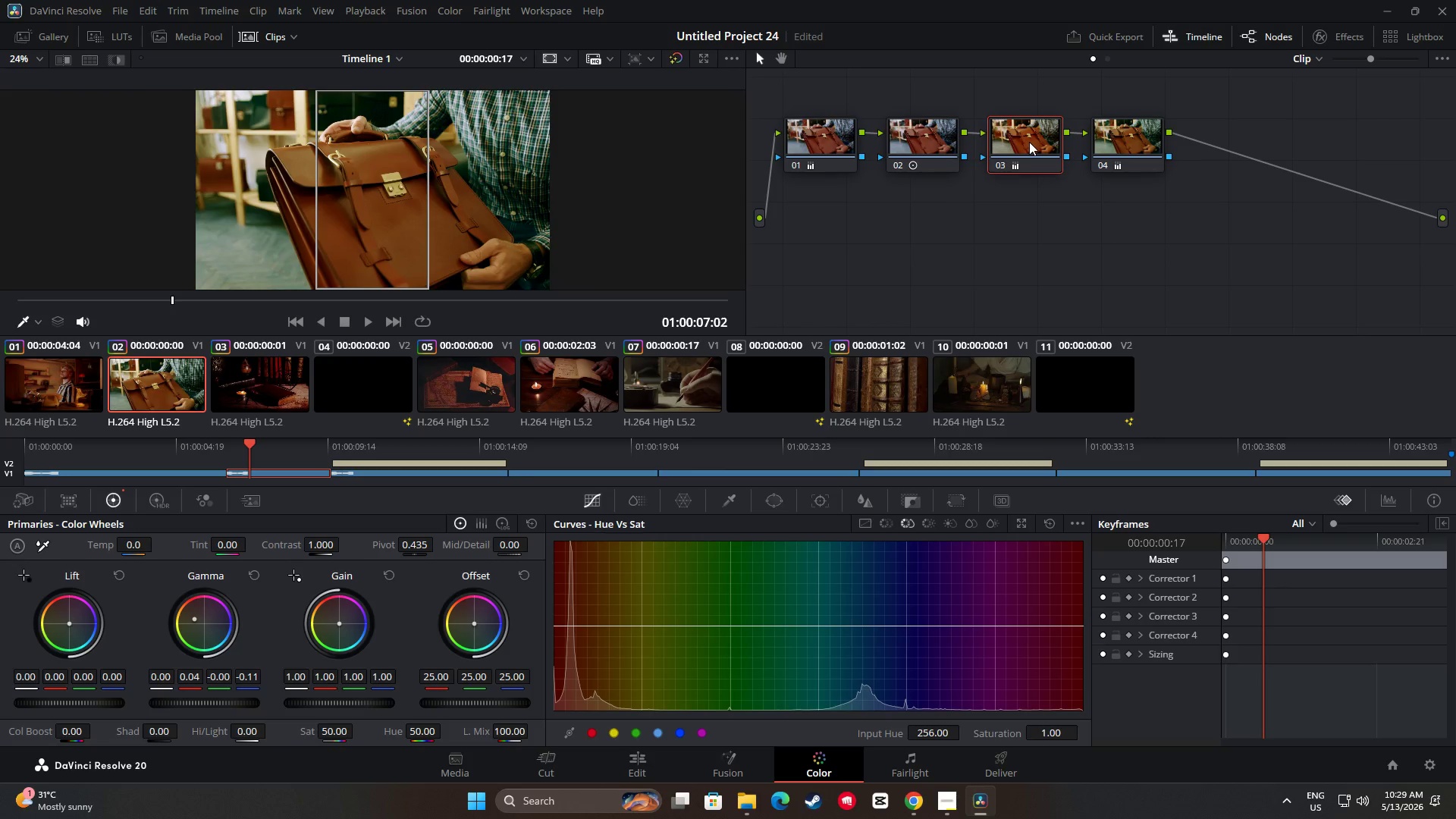 
key(Control+C)
 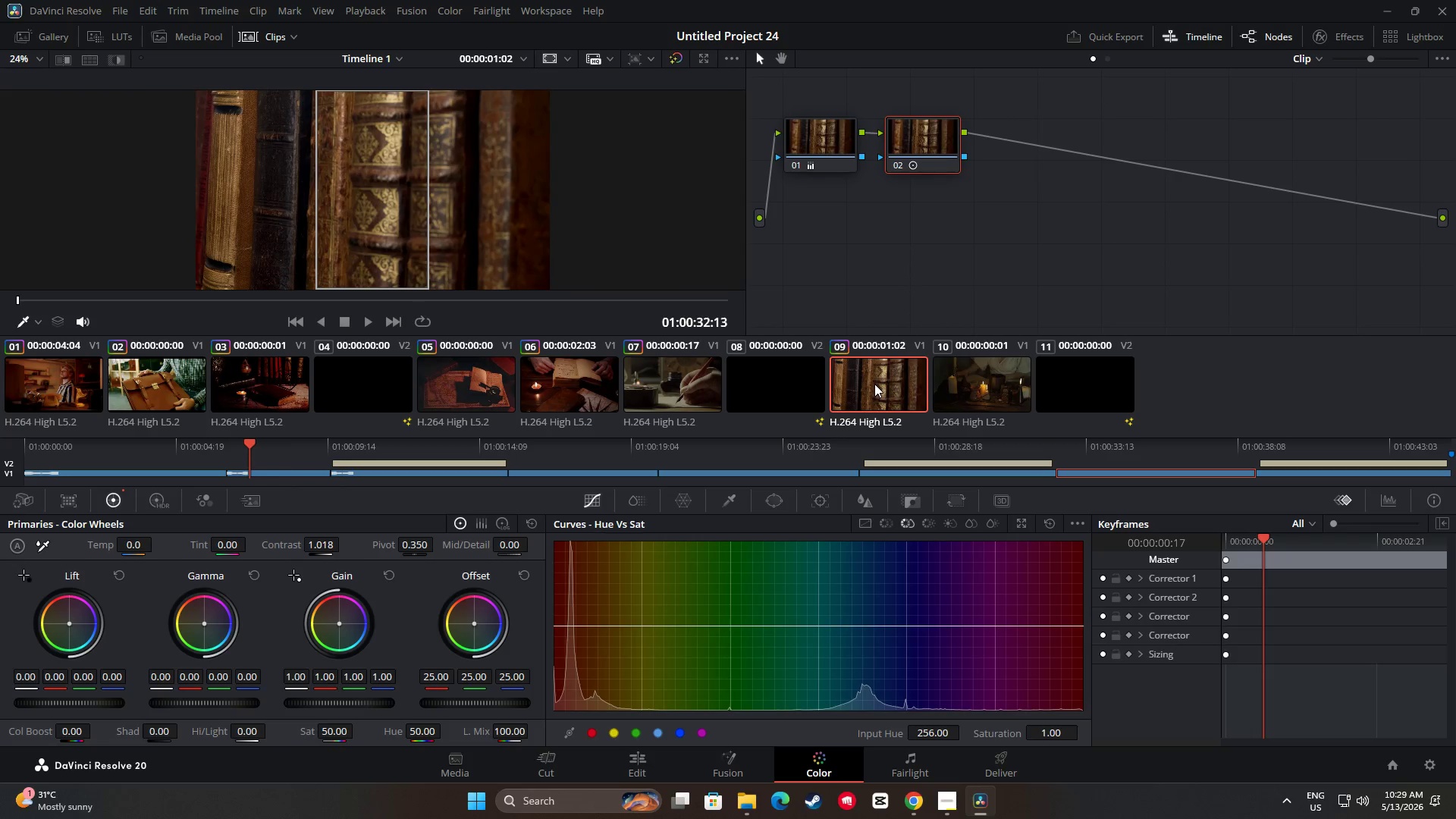 
double_click([1005, 239])
 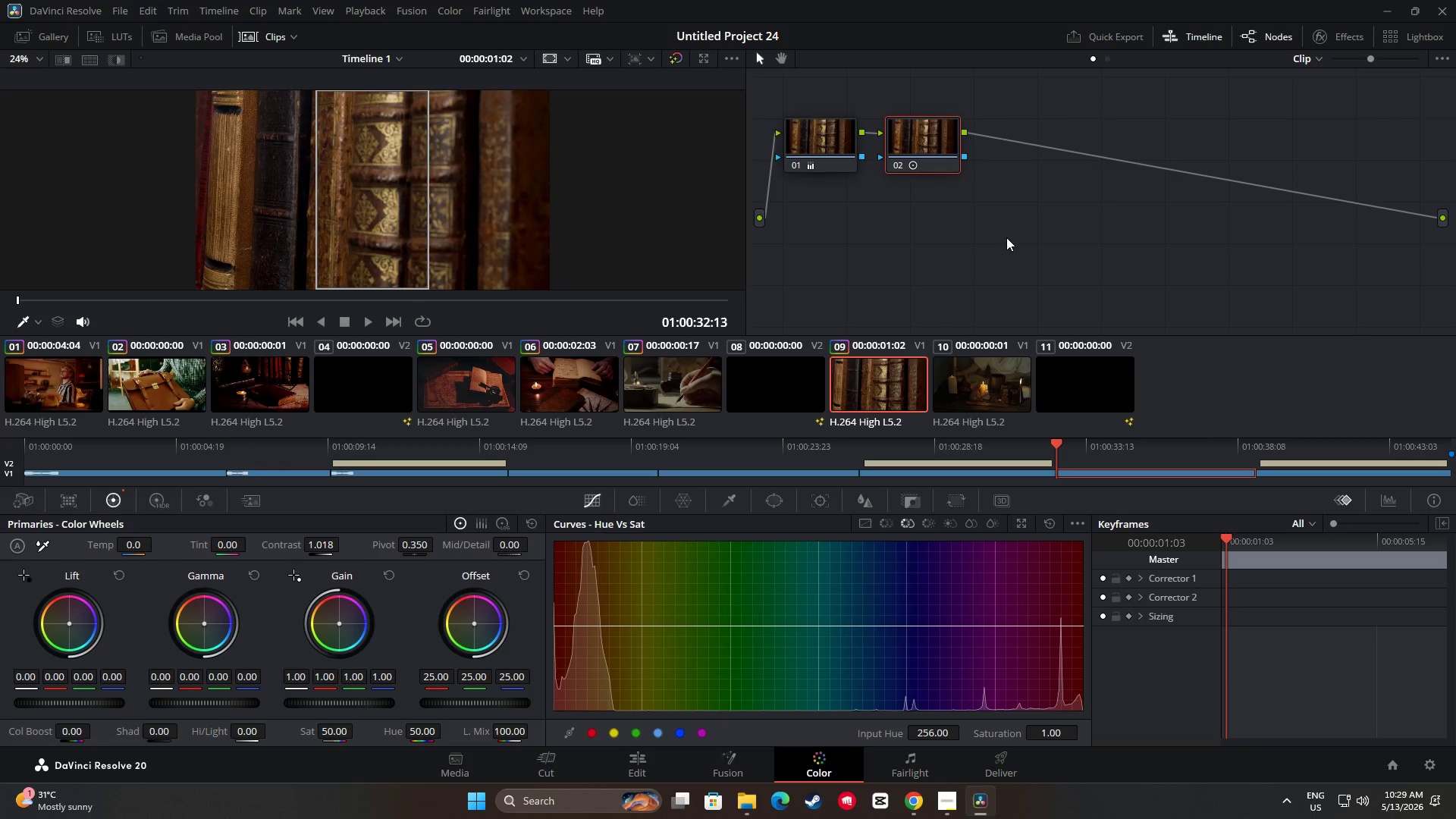 
key(Alt+S)
 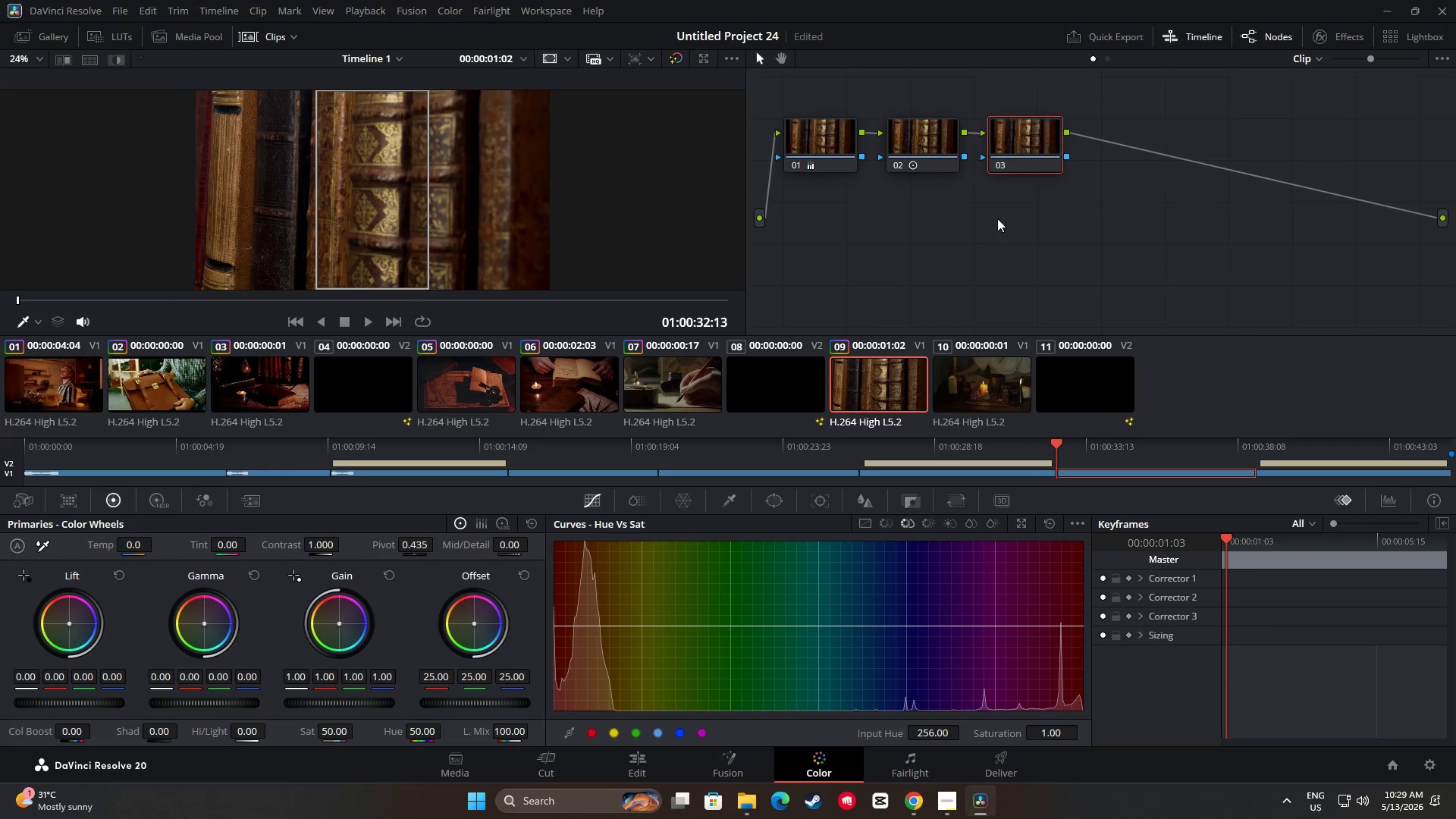 
key(Control+V)
 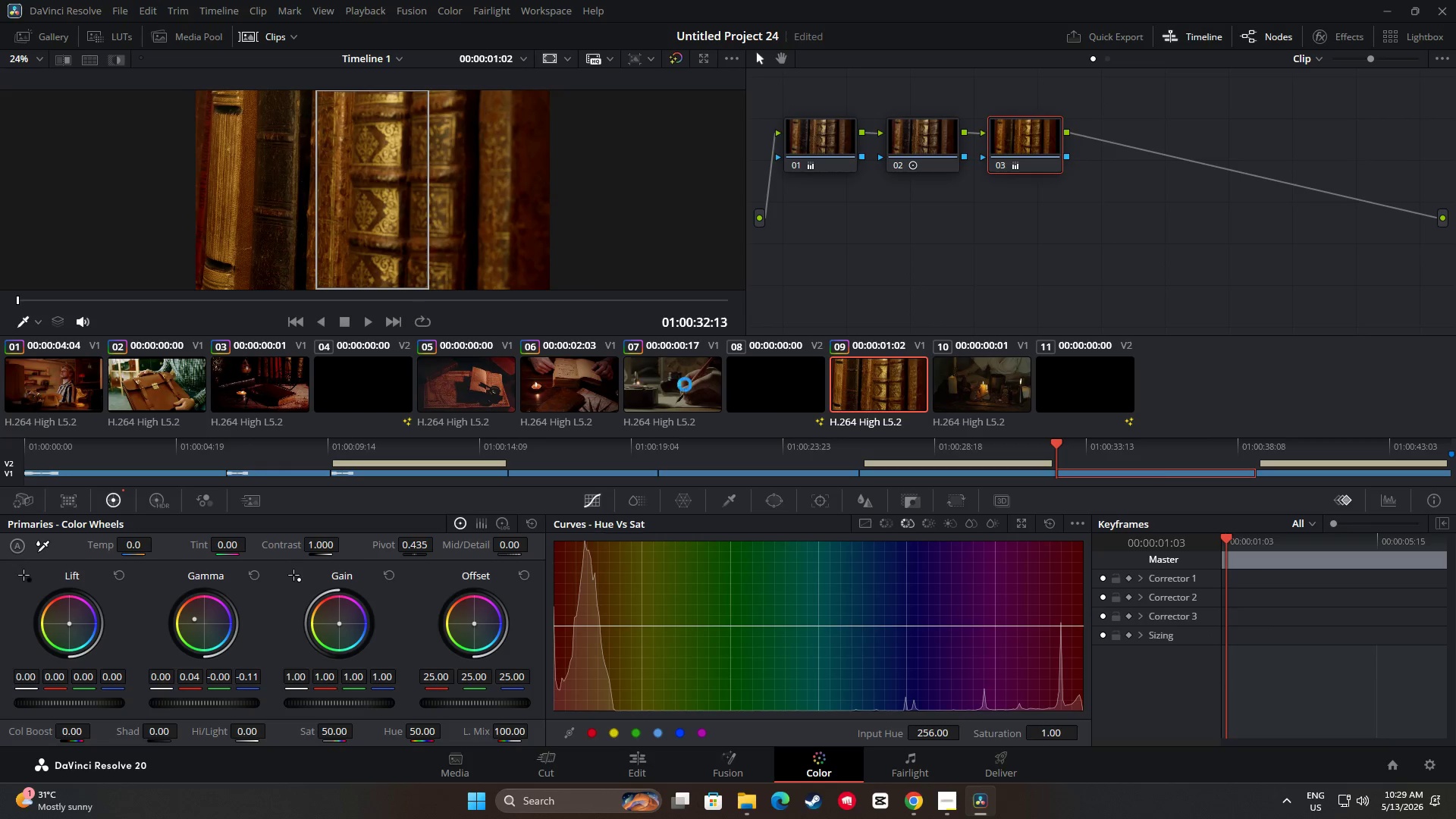 
double_click([1003, 208])
 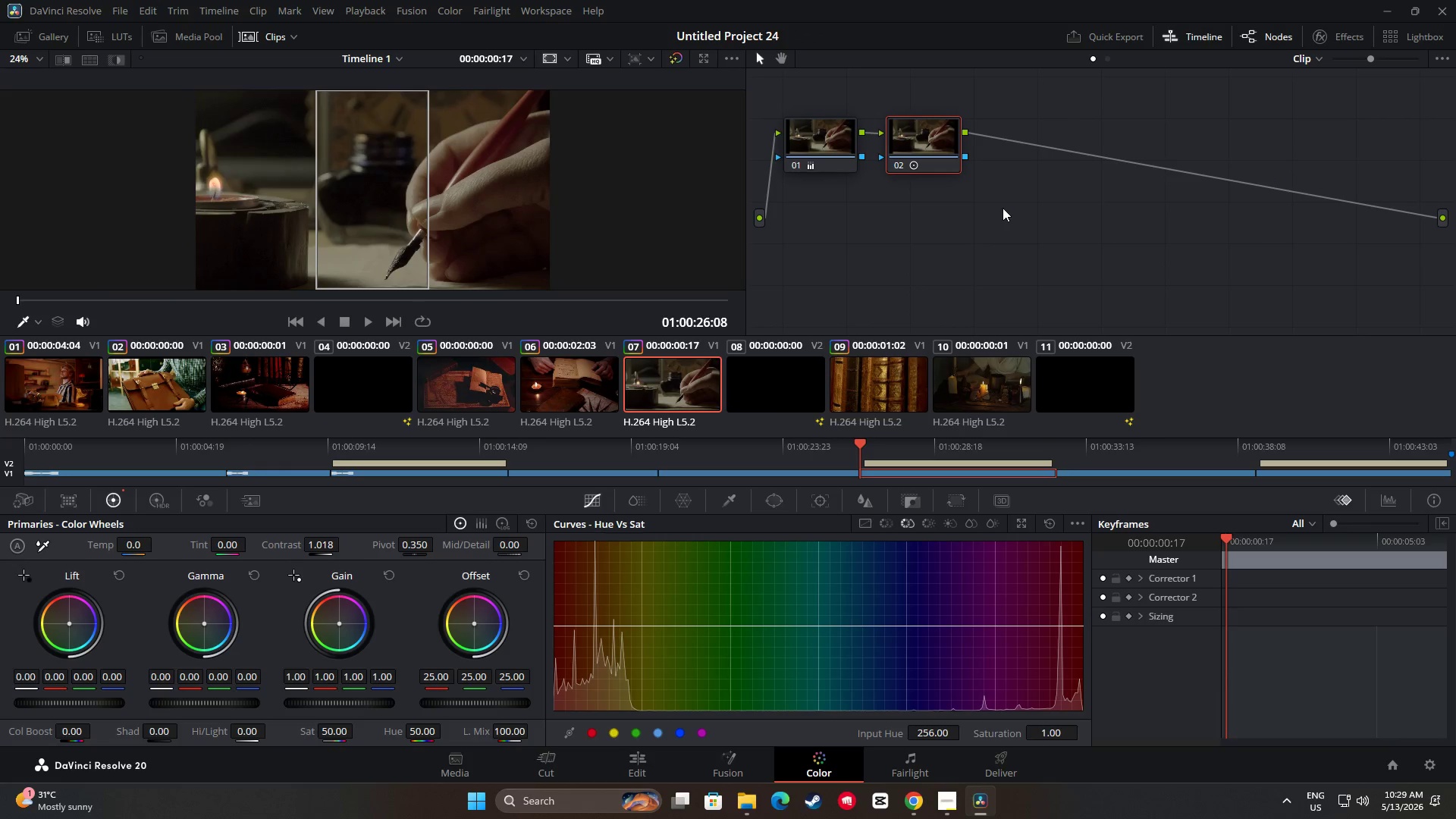 
key(Alt+AltLeft)
 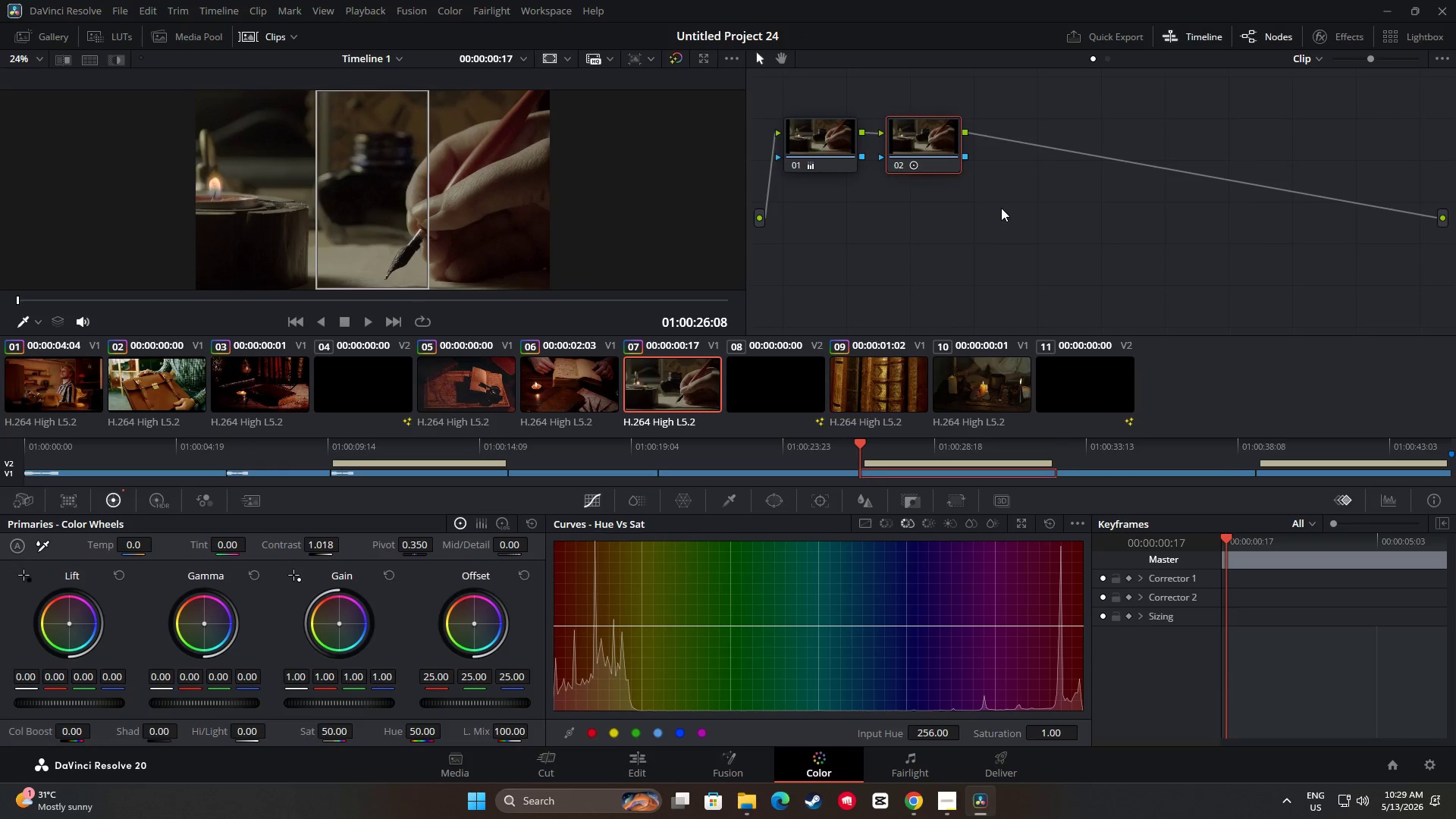 
key(Alt+S)
 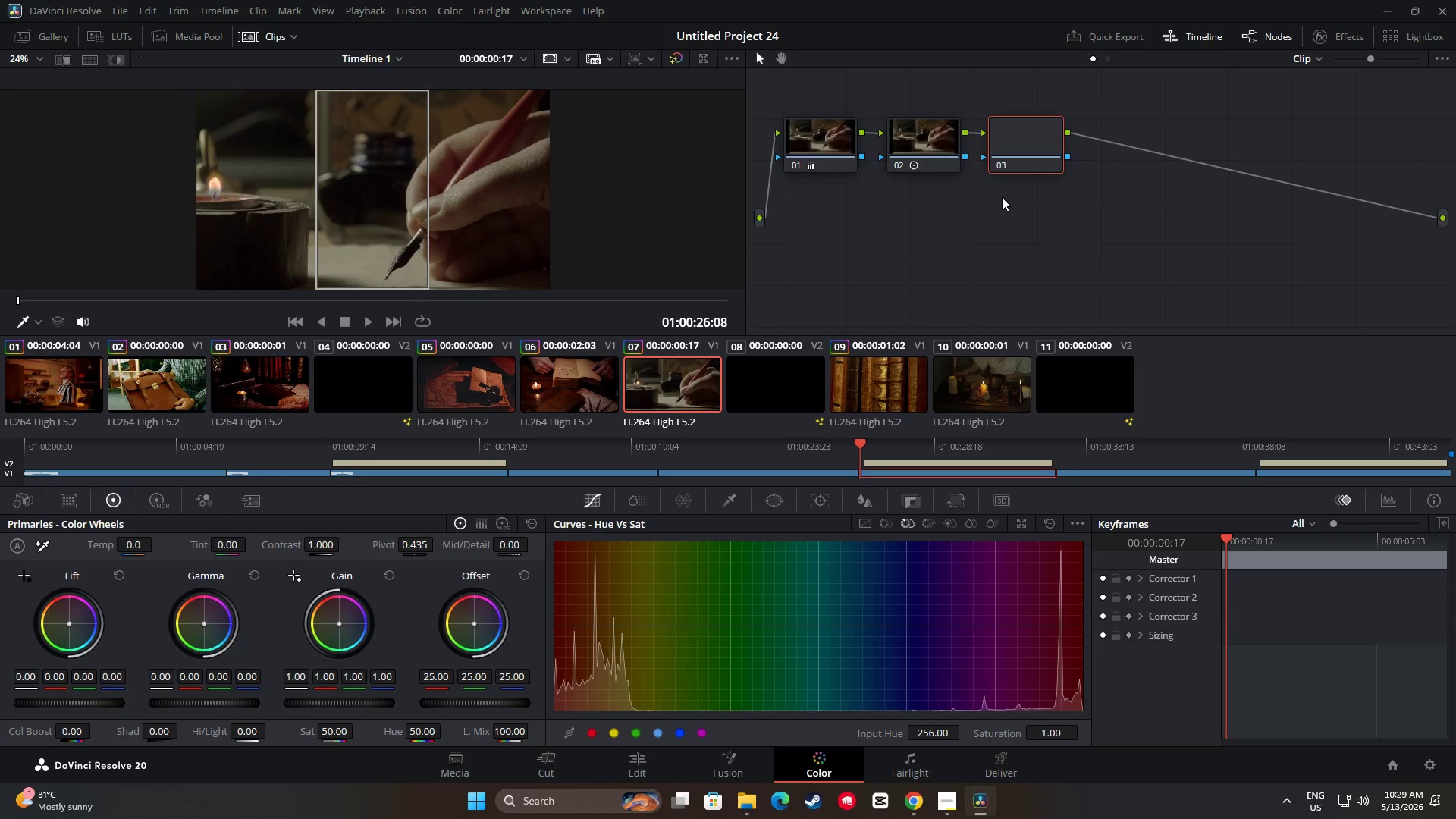 
key(Control+ControlLeft)
 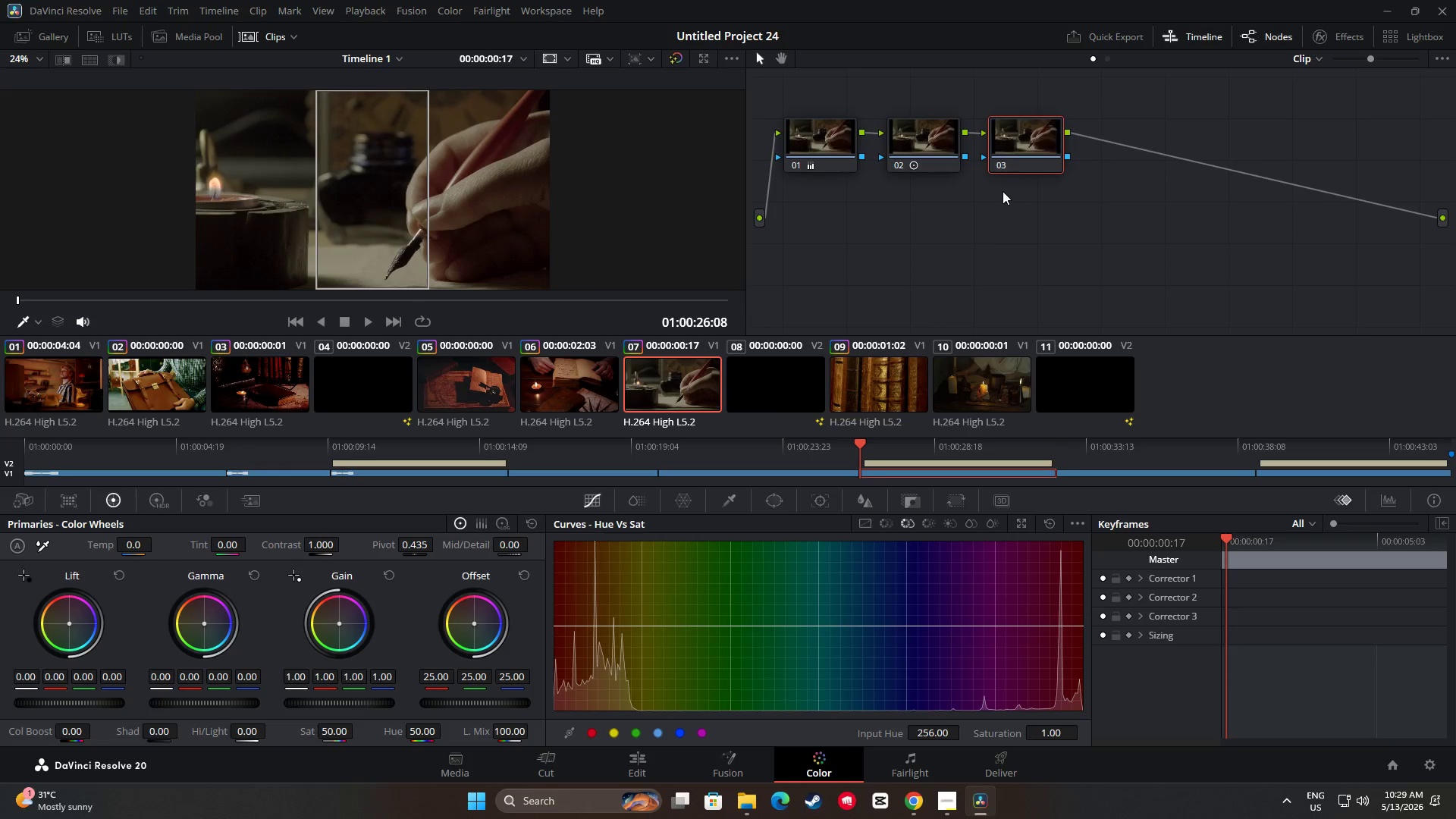 
key(Control+V)
 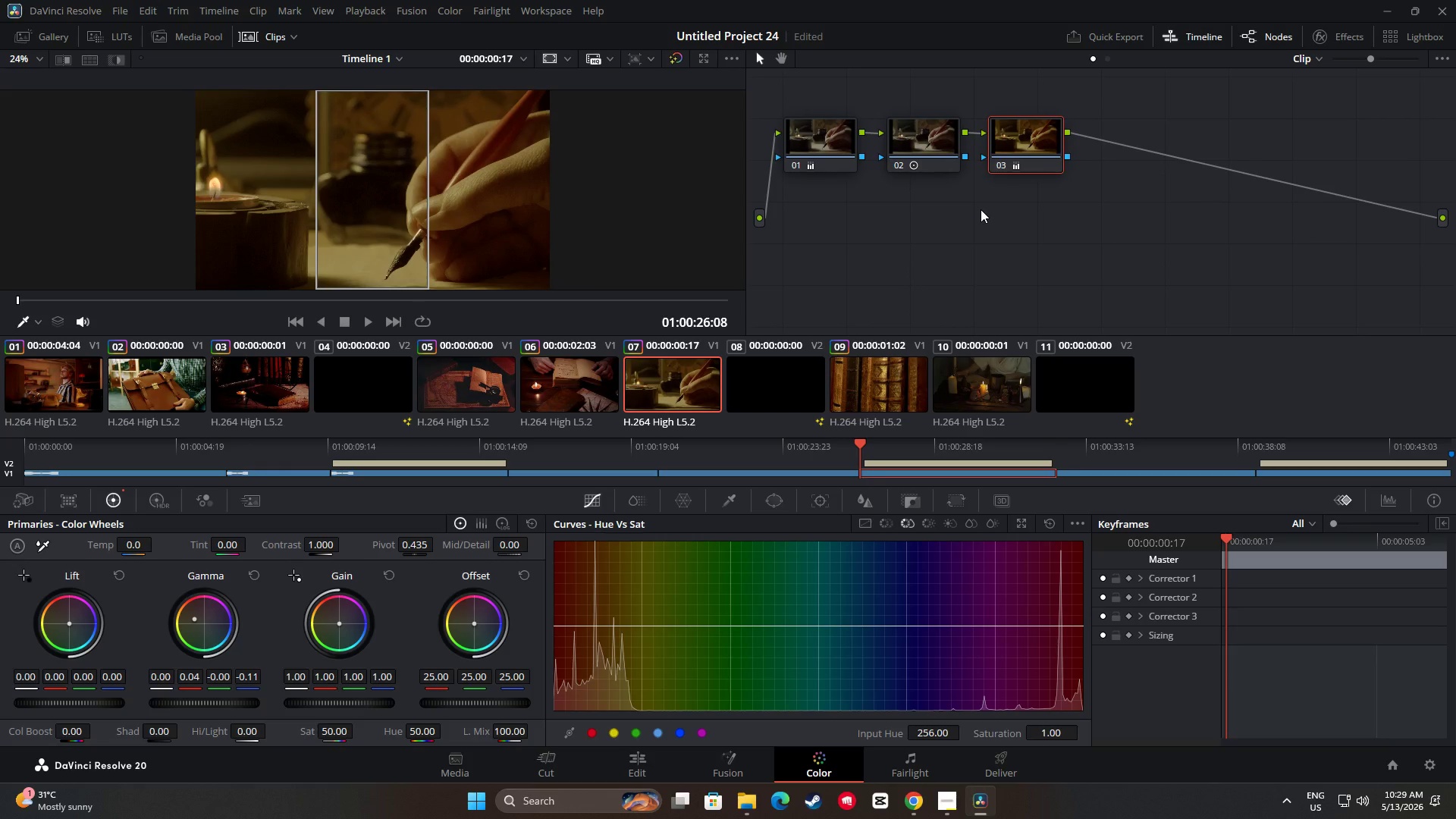 
key(Space)
 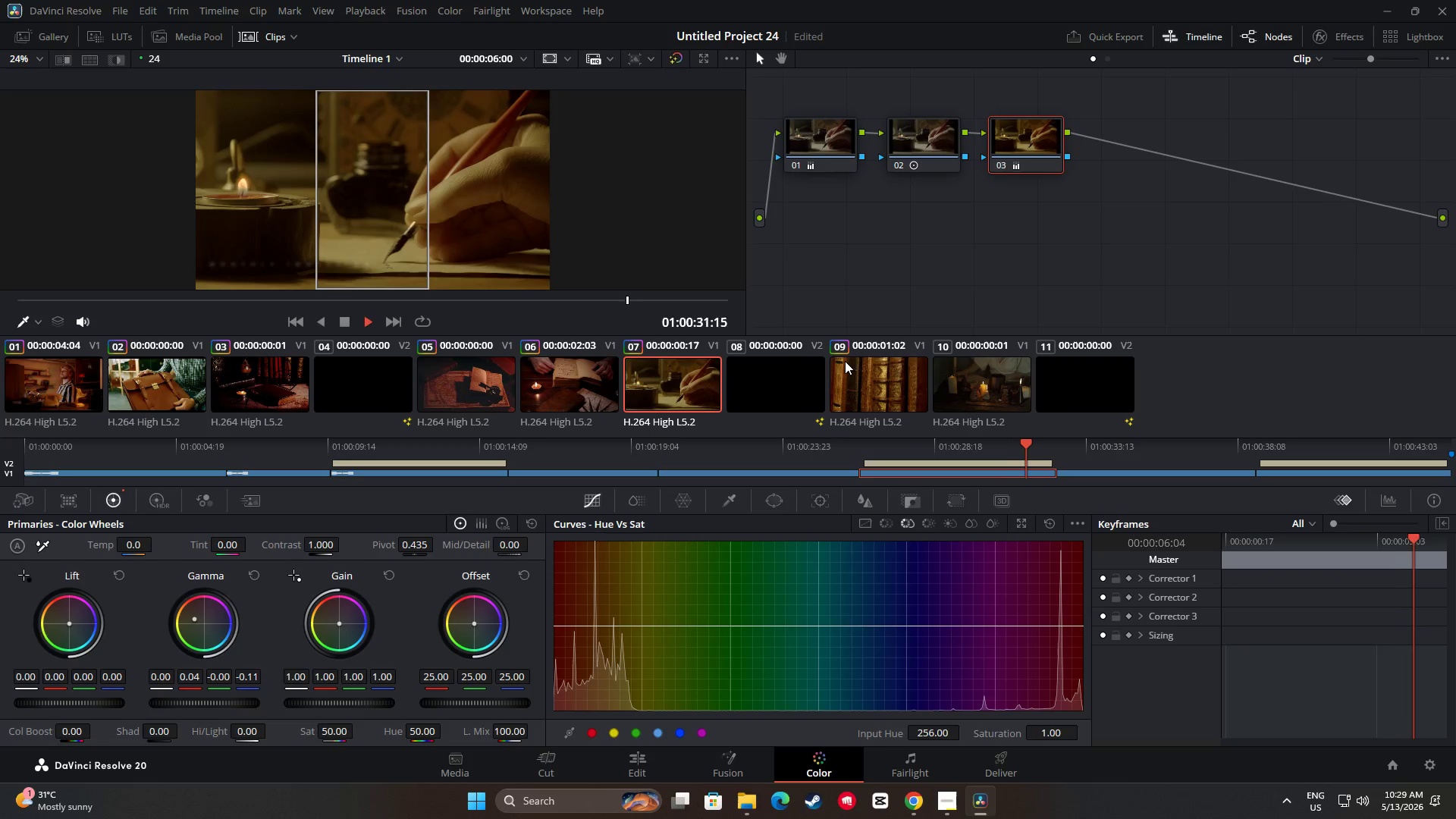 
wait(7.2)
 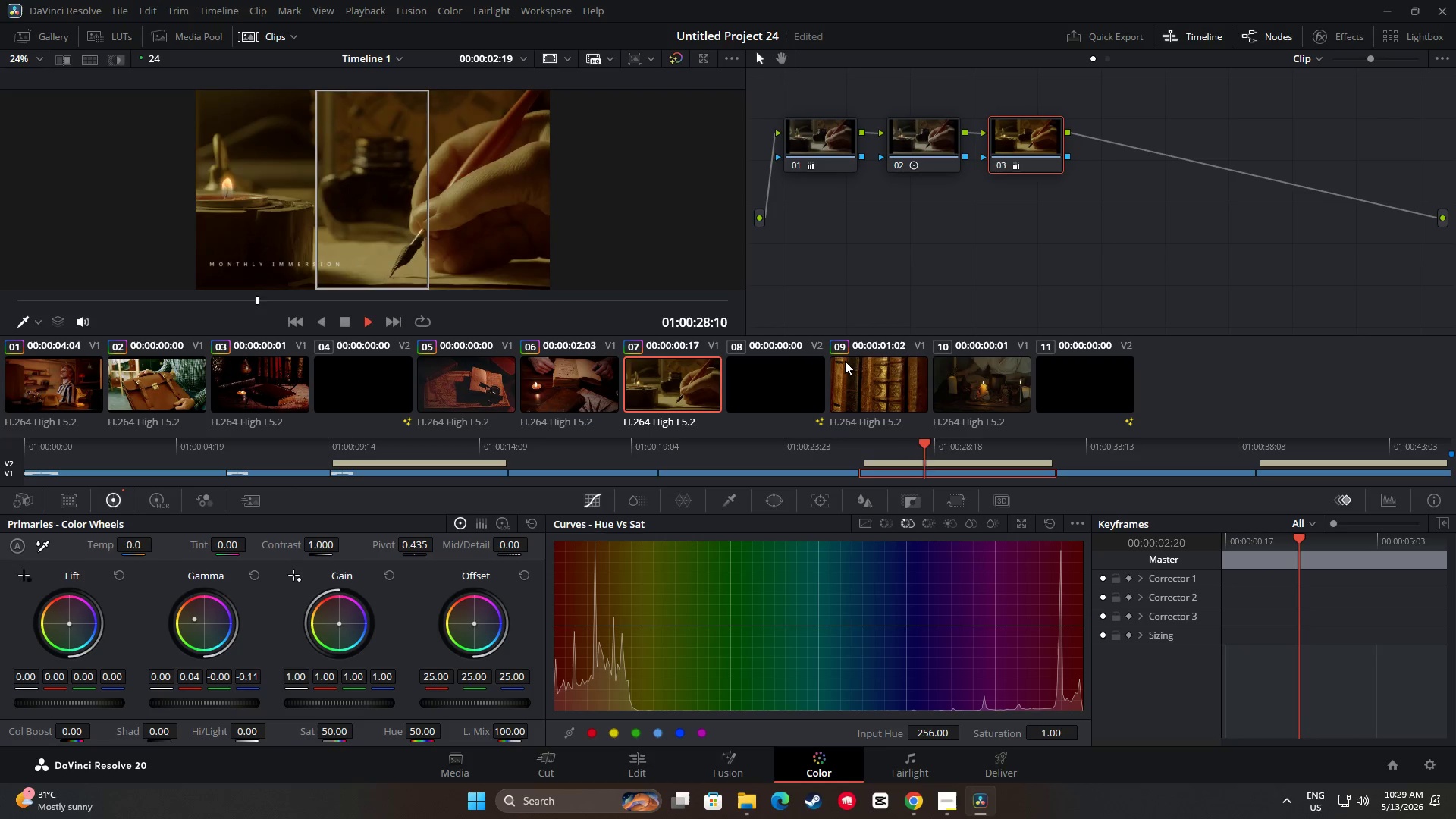 
key(Space)
 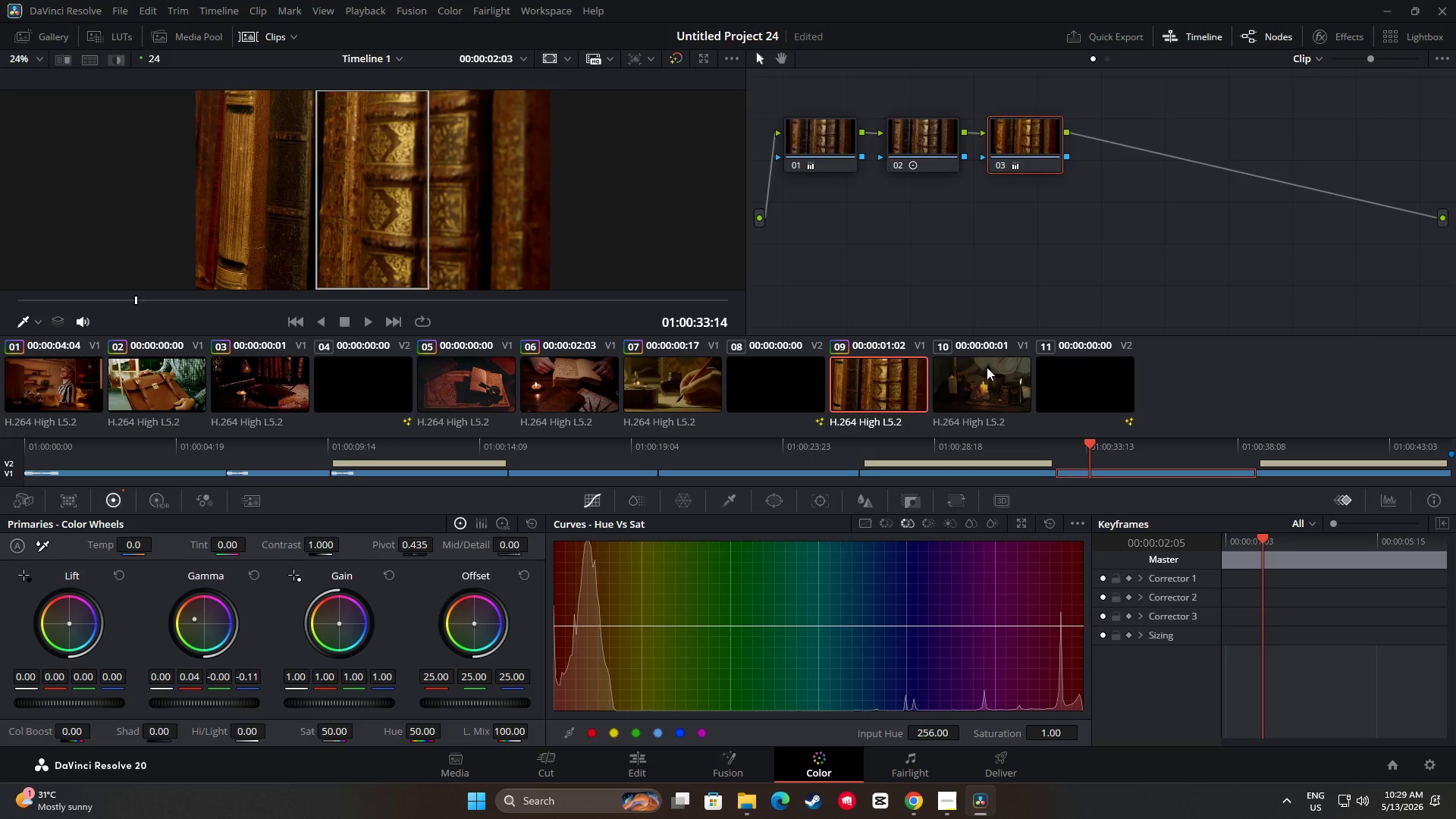 
left_click([990, 375])
 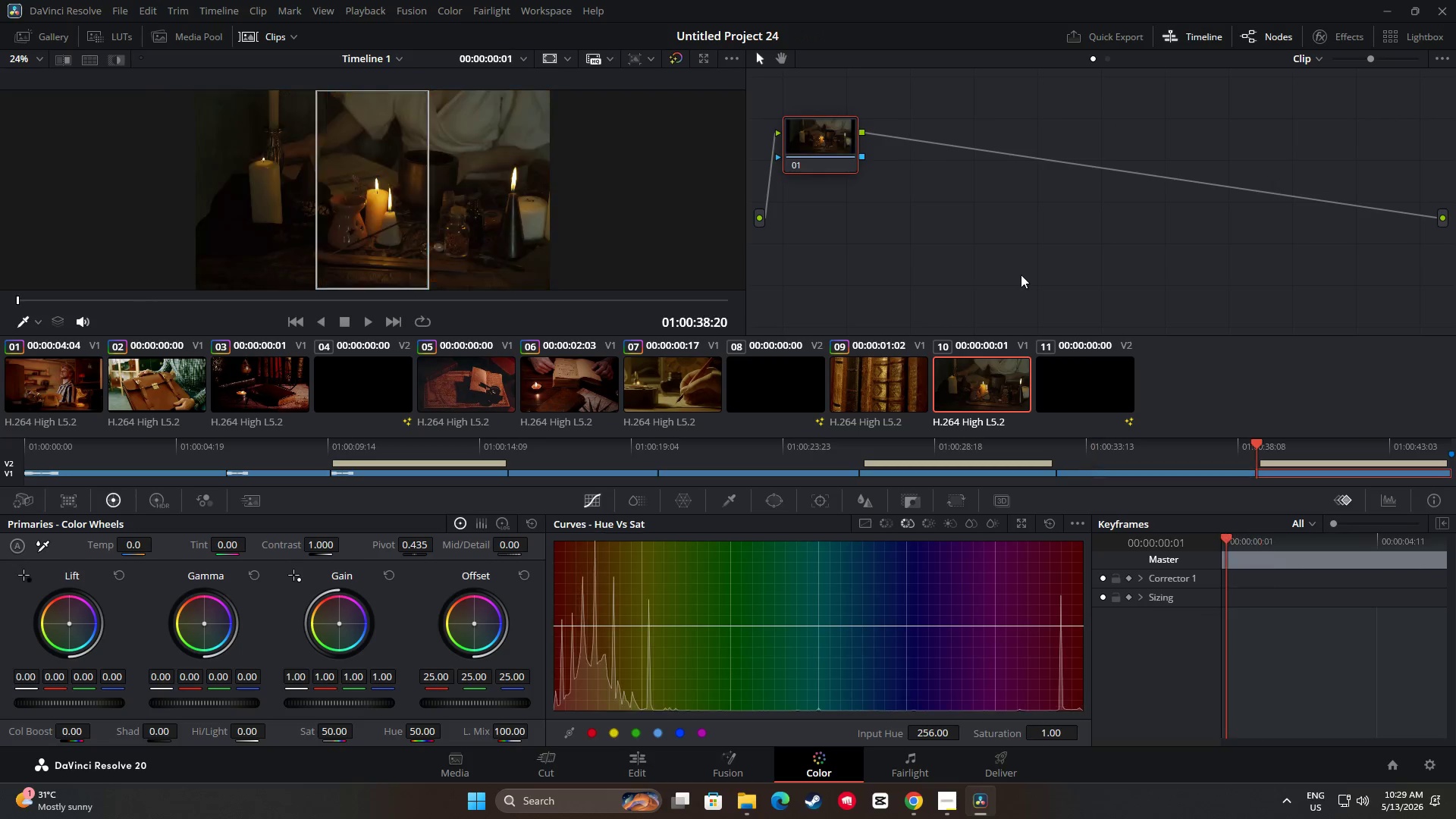 
key(Alt+S)
 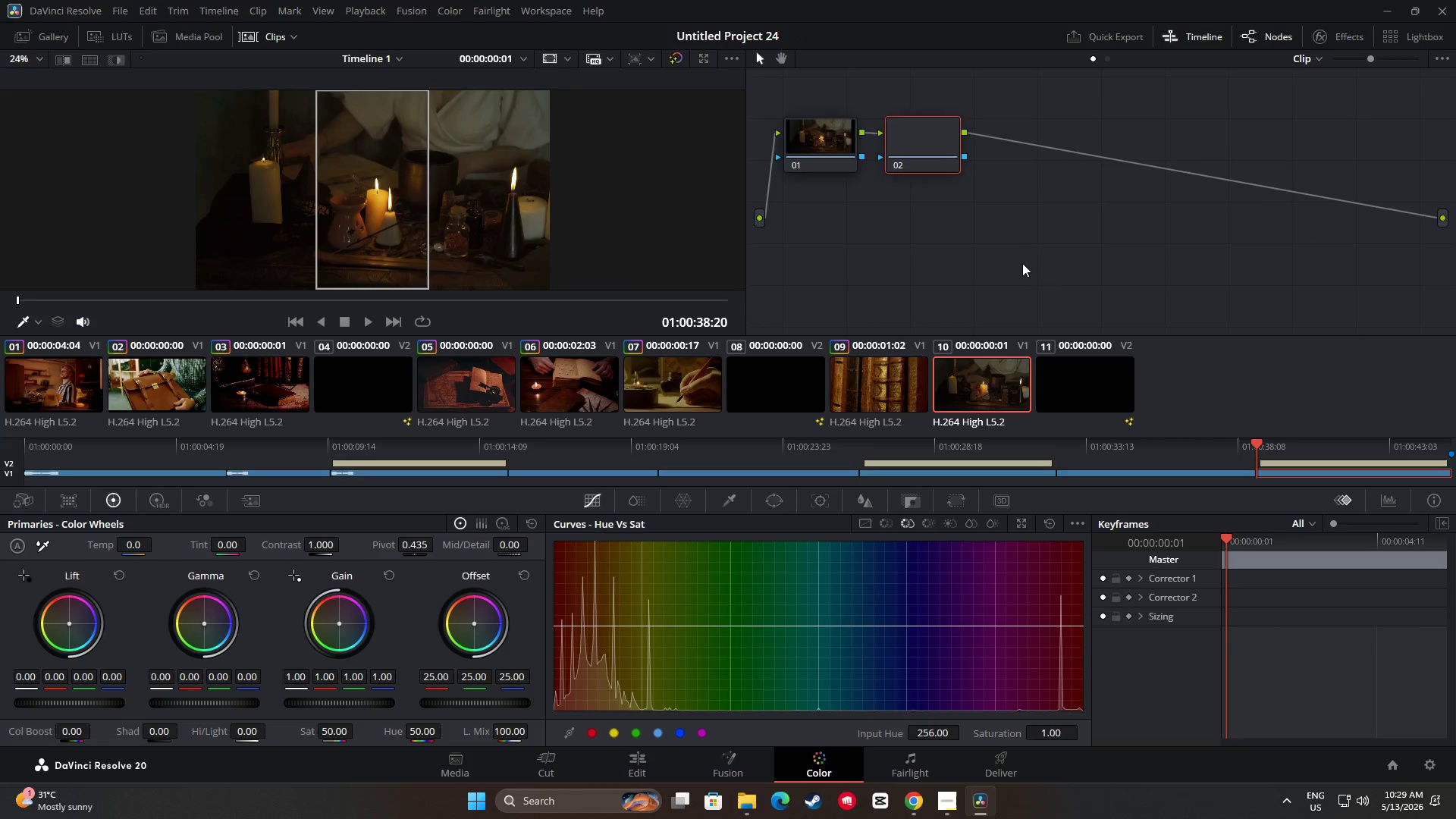 
key(Alt+S)
 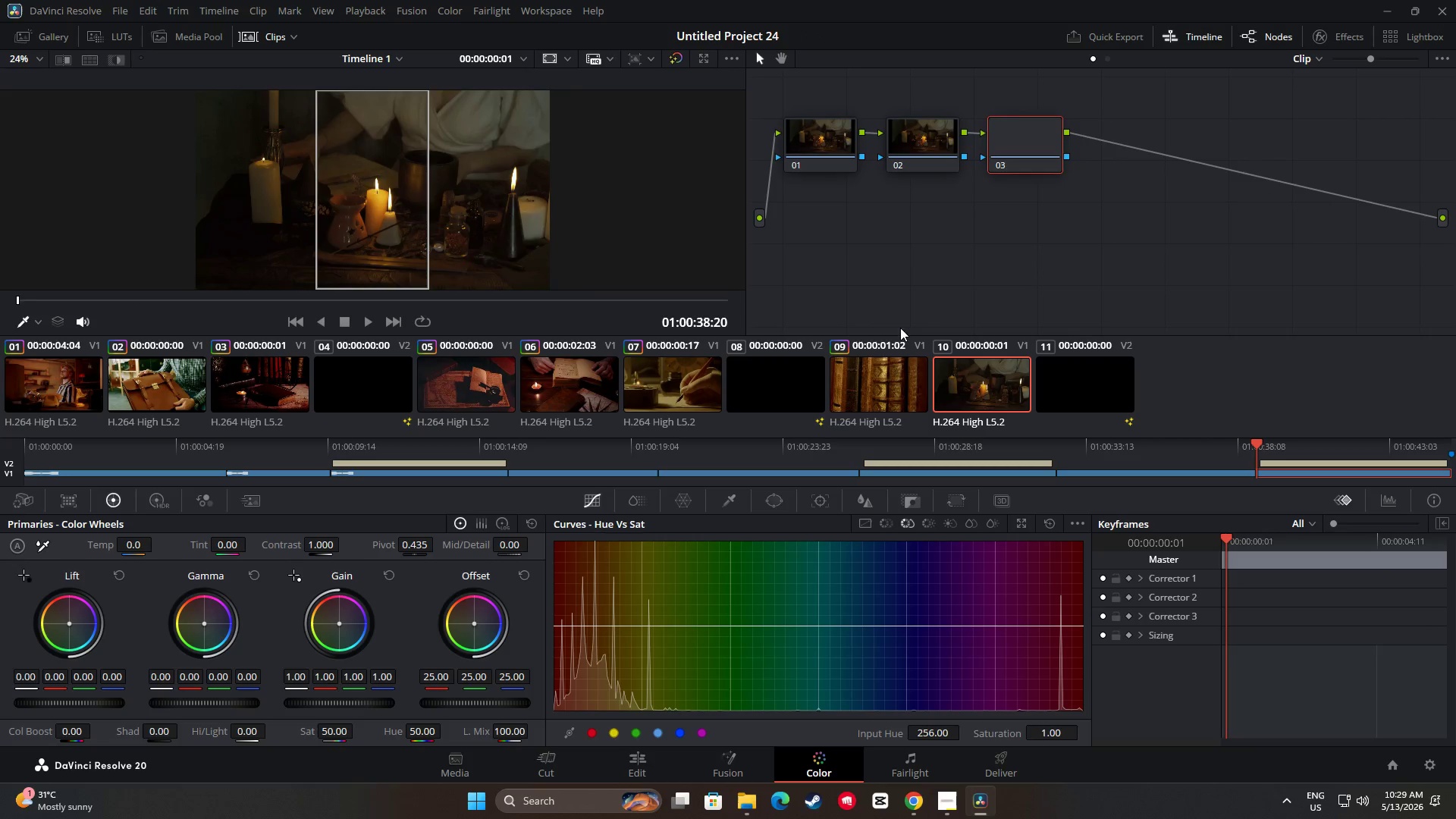 
left_click([875, 365])
 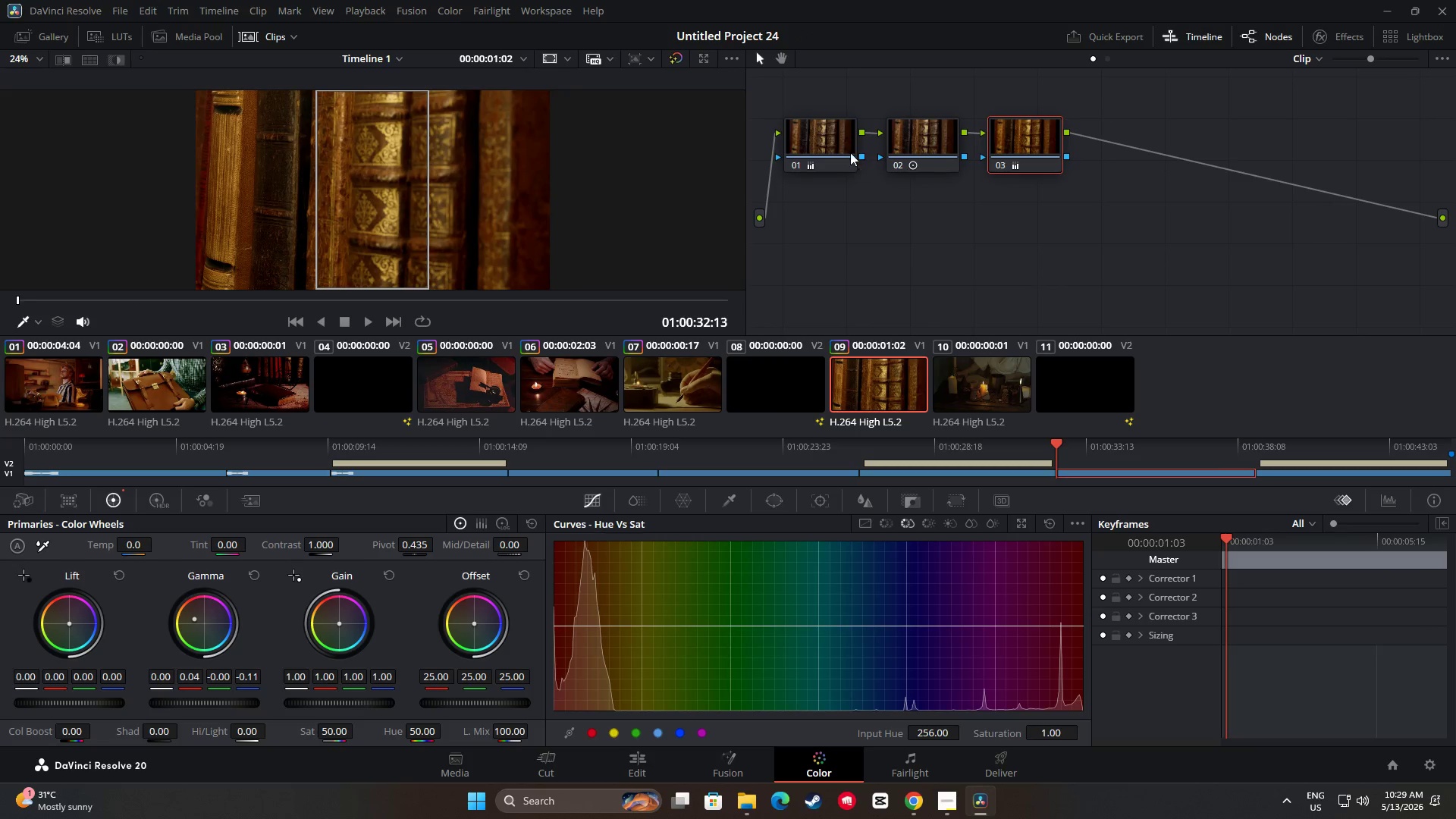 
left_click([843, 149])
 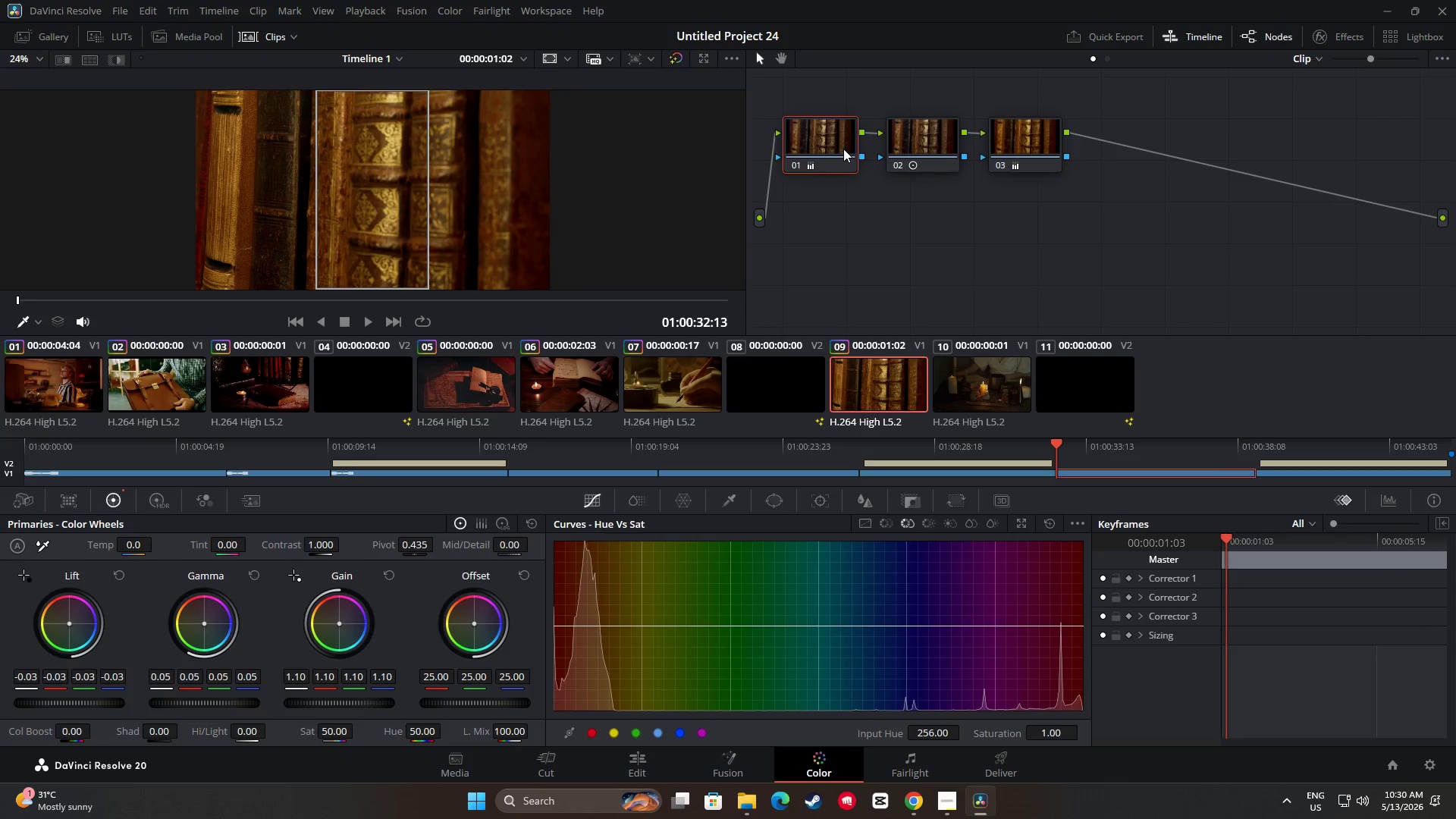 
key(Control+C)
 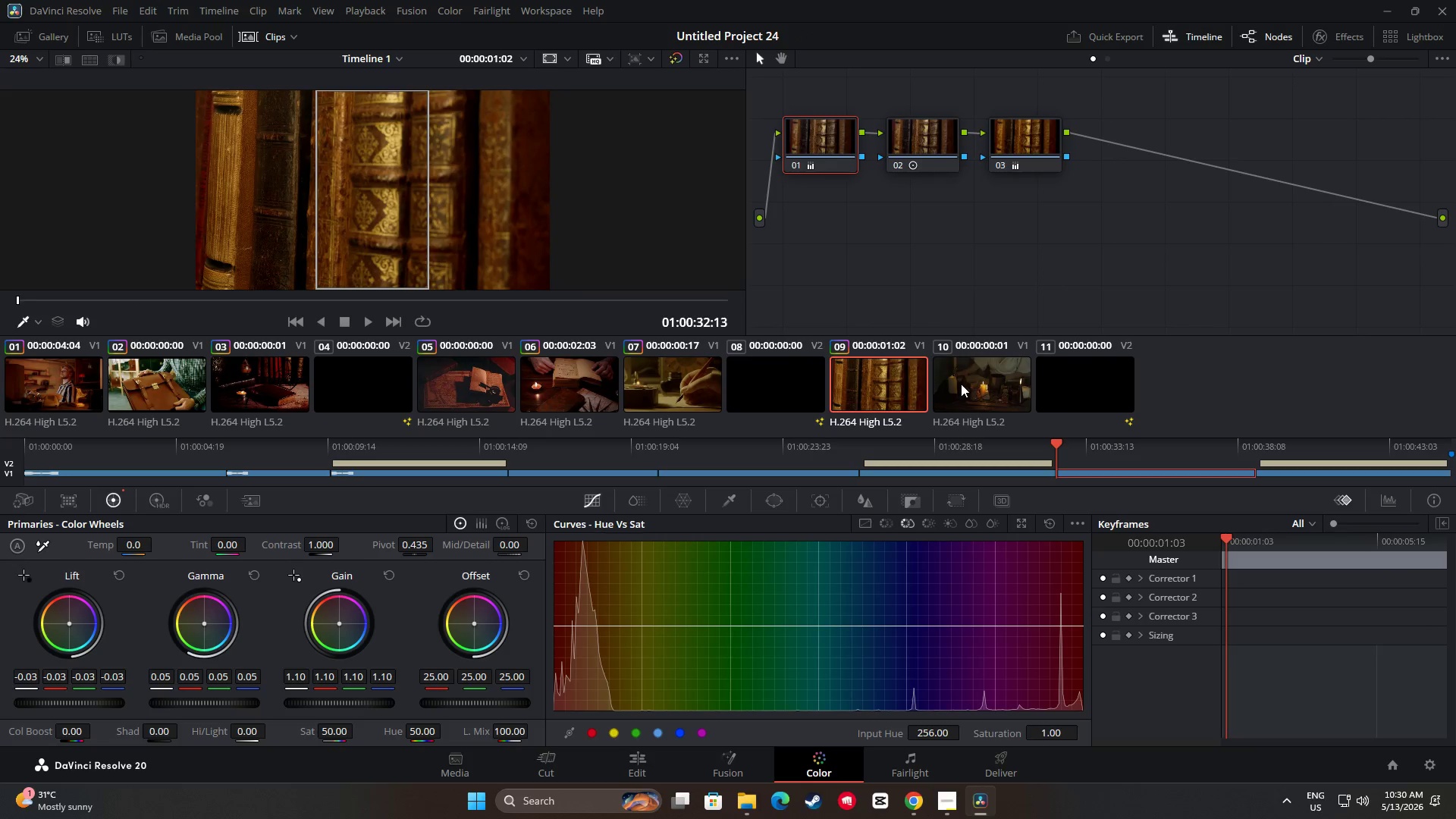 
left_click([962, 384])
 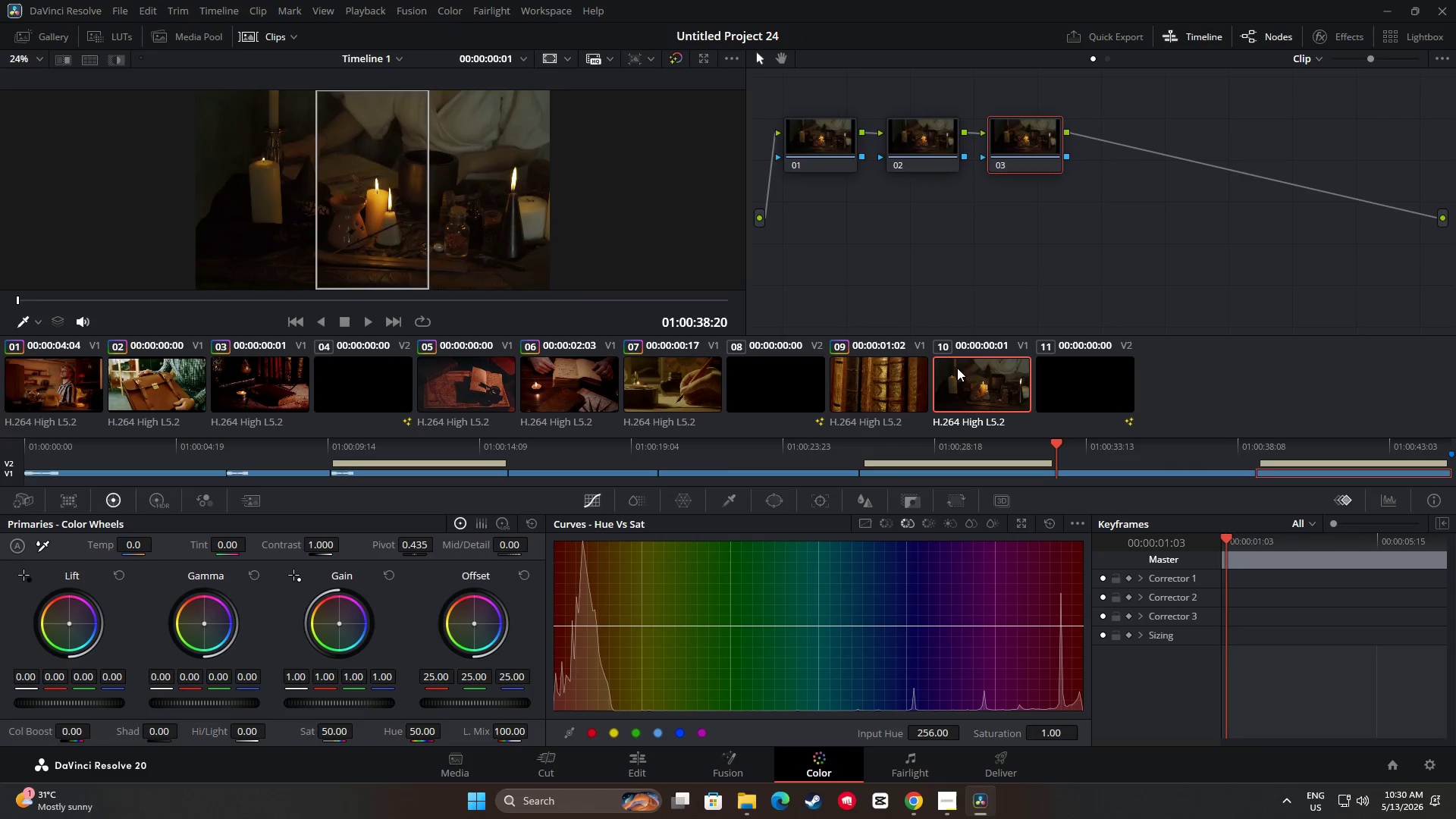 
left_click([846, 153])
 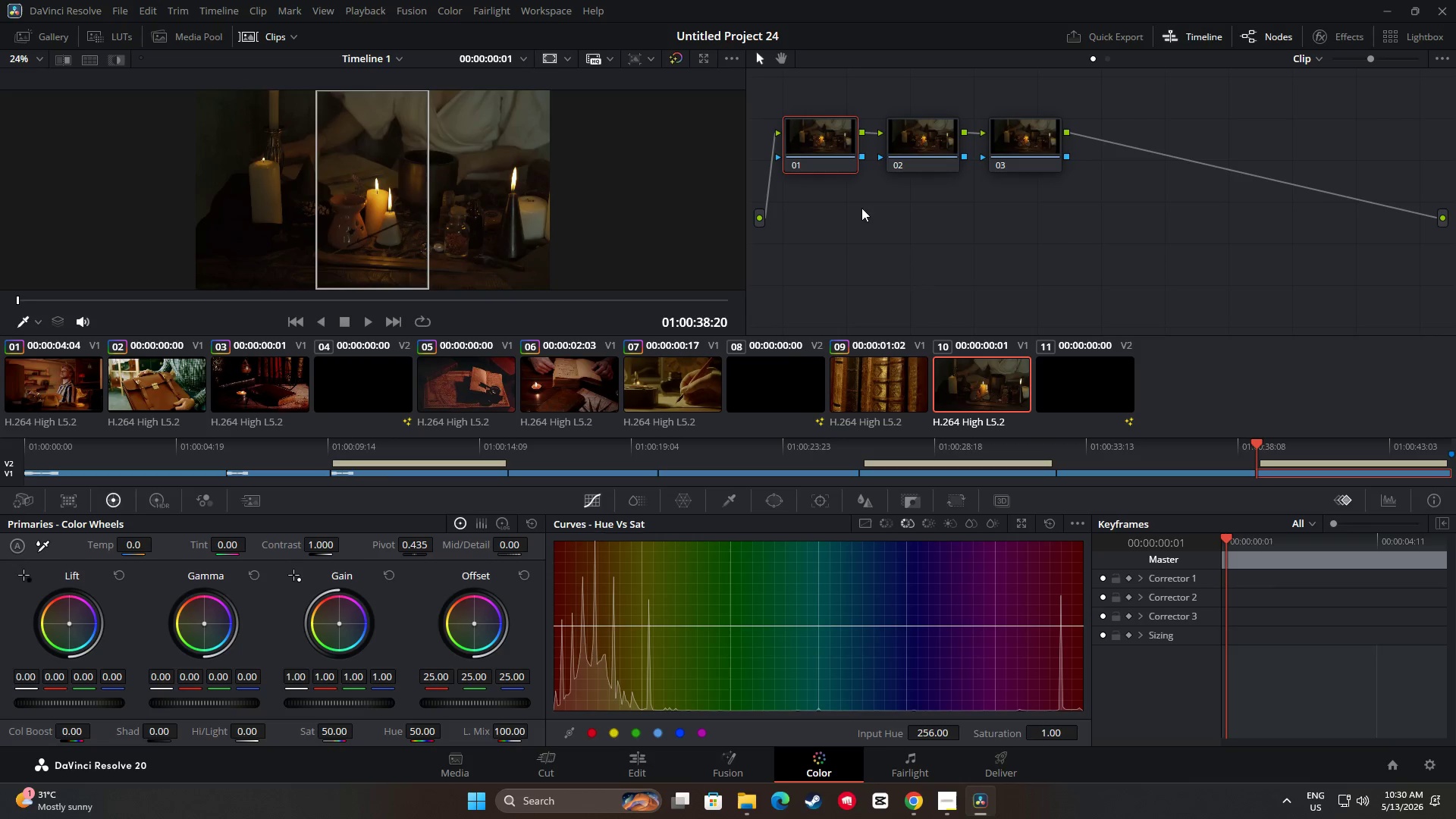 
key(Control+V)
 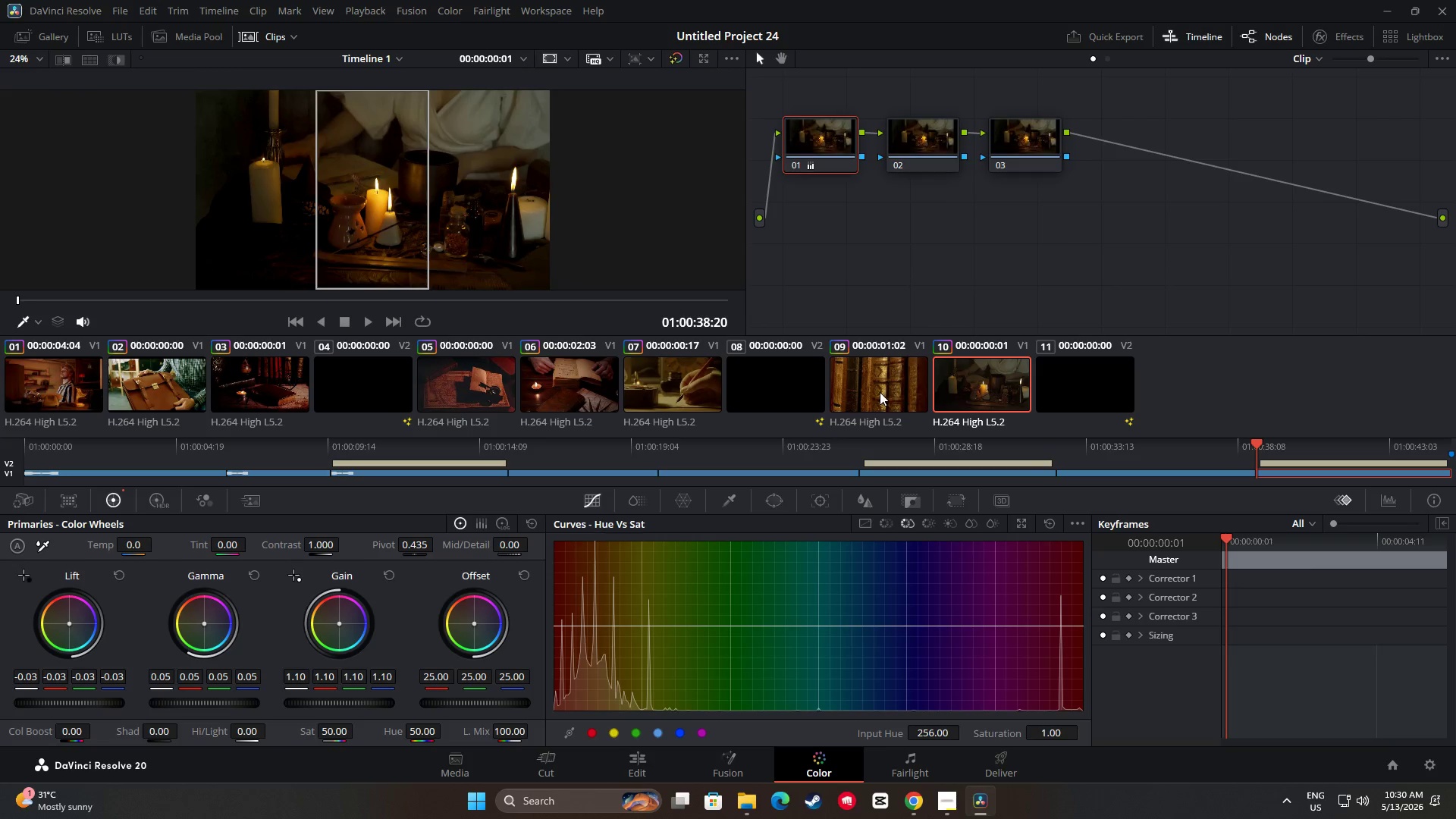 
left_click([880, 392])
 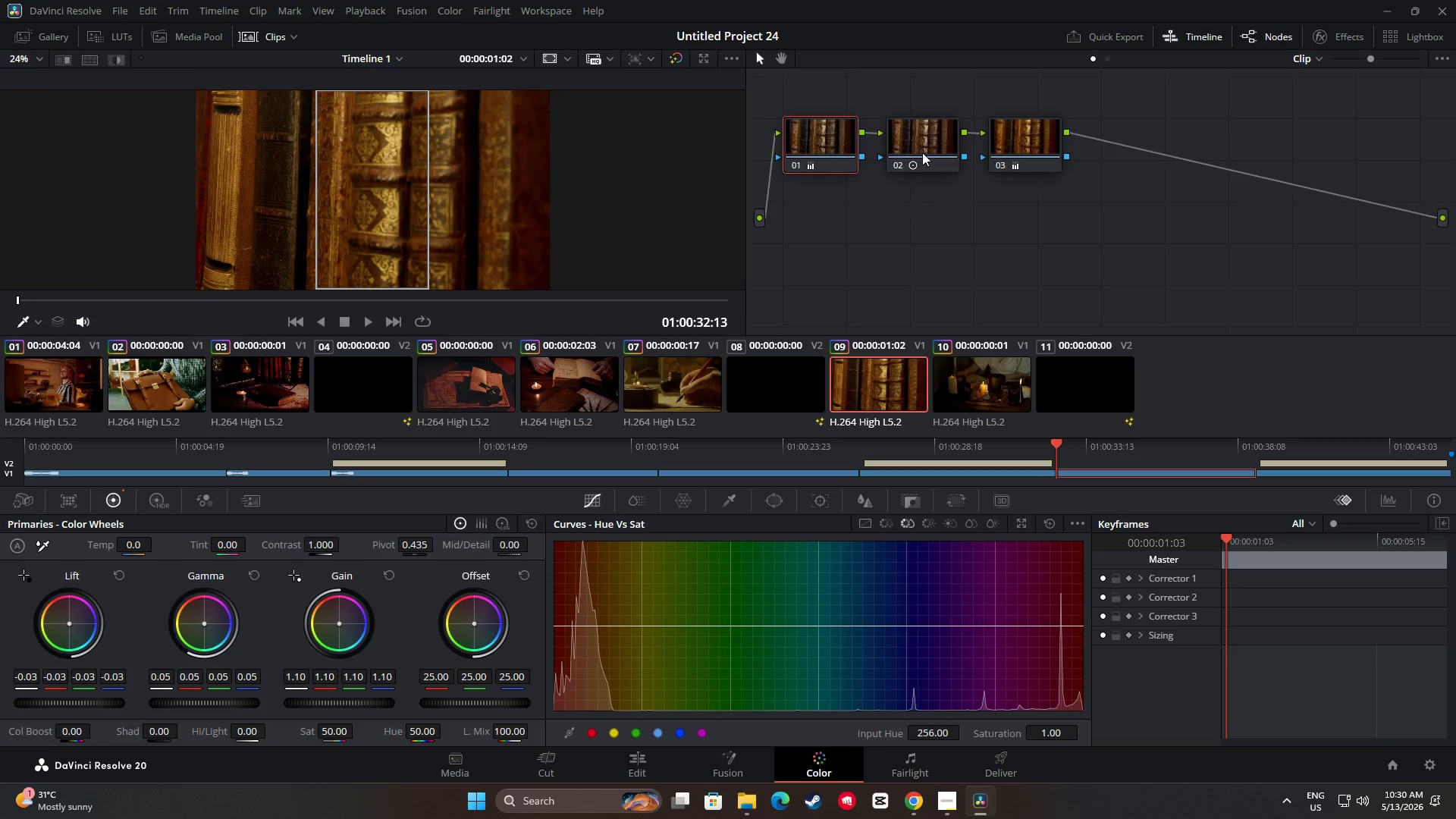 
left_click([920, 137])
 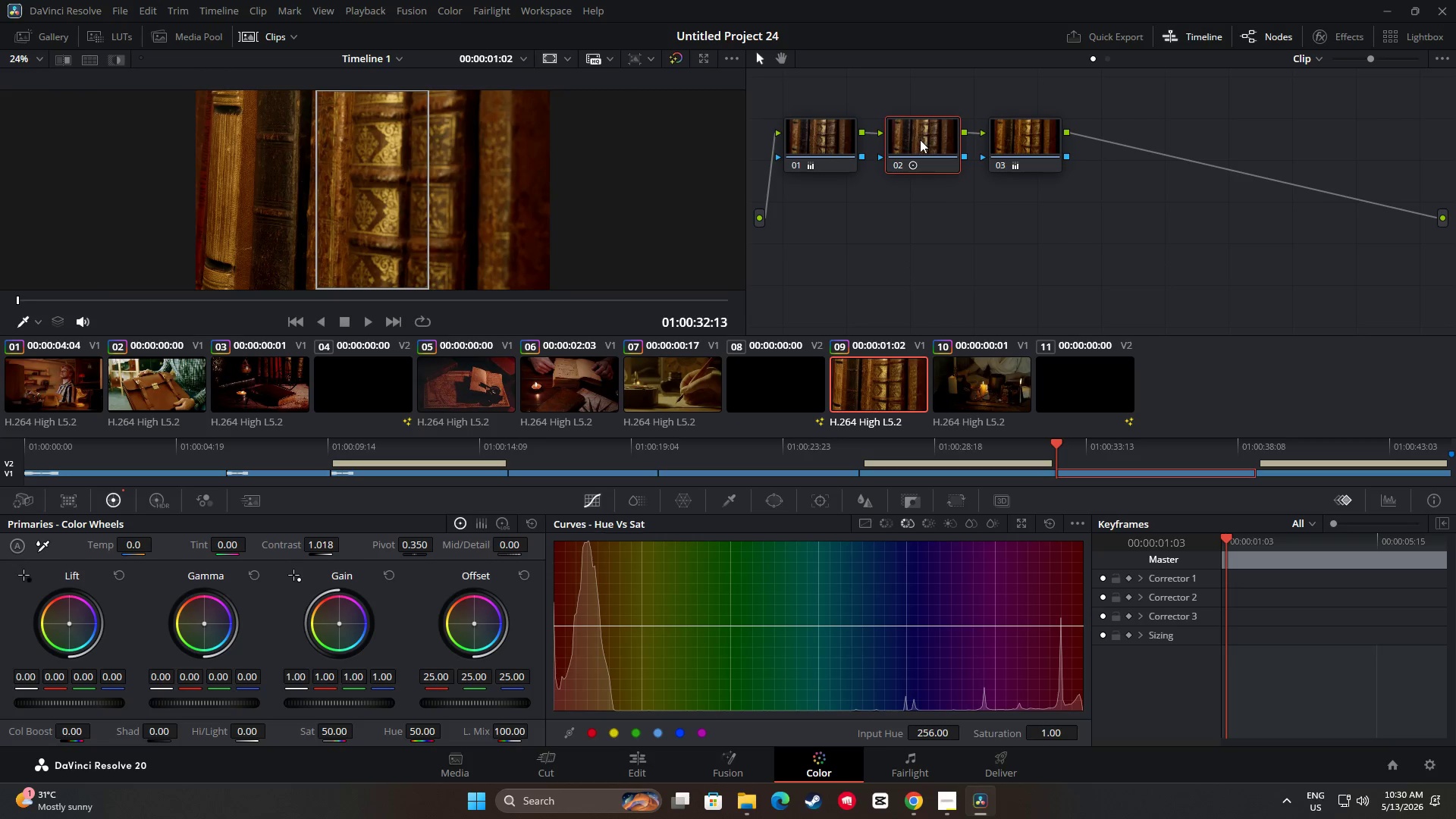 
key(Control+C)
 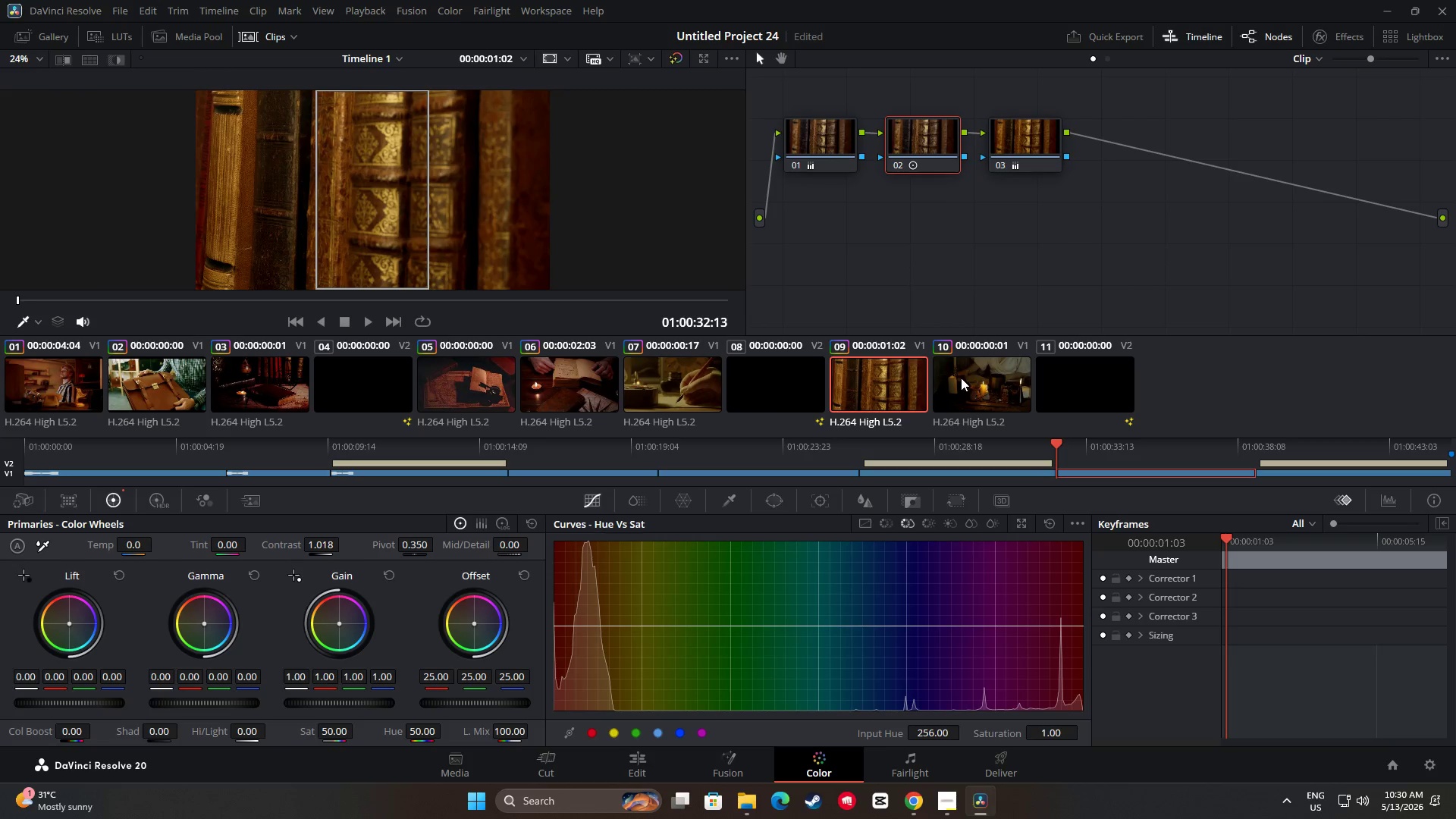 
left_click([961, 378])
 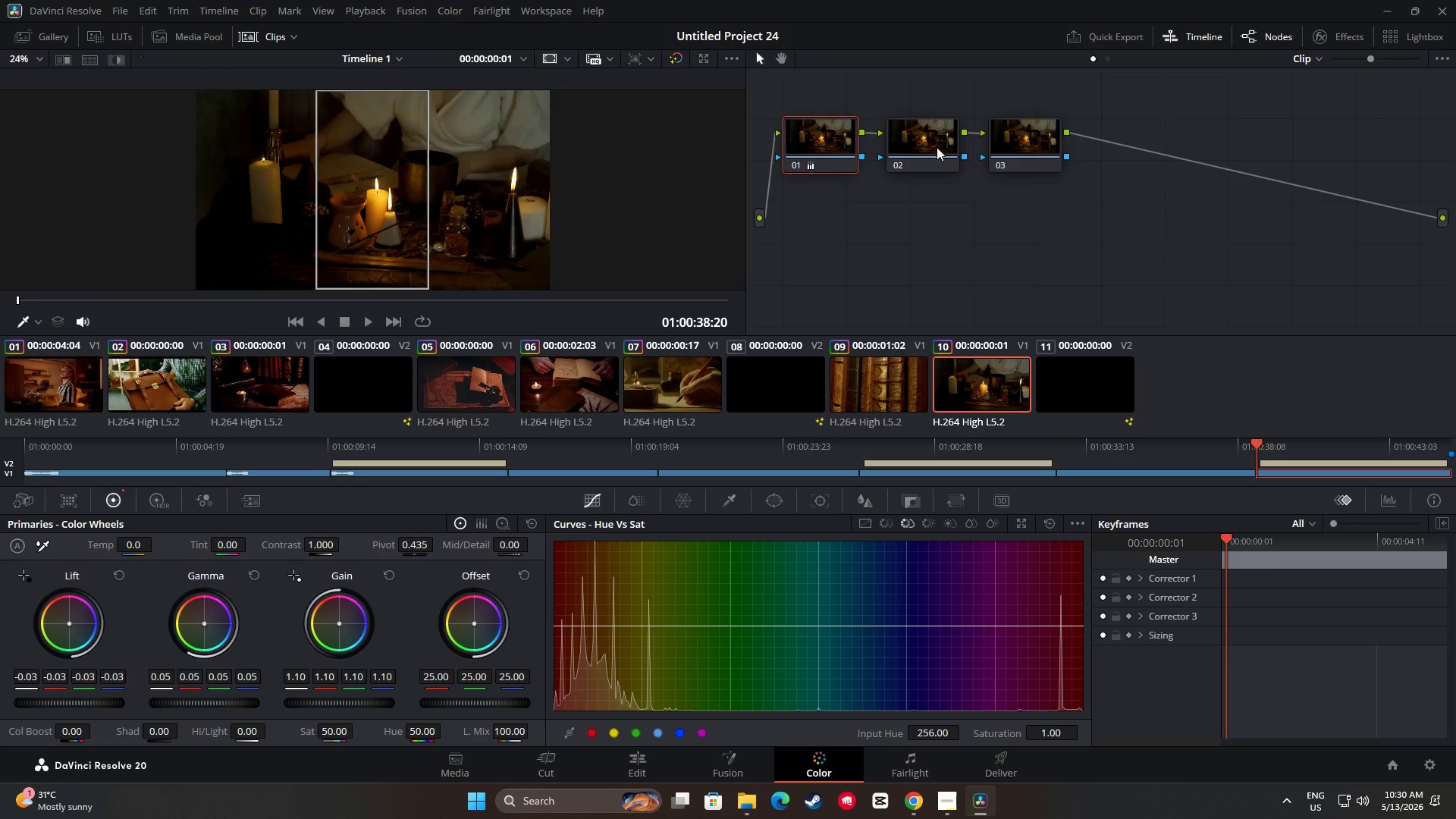 
left_click([934, 143])
 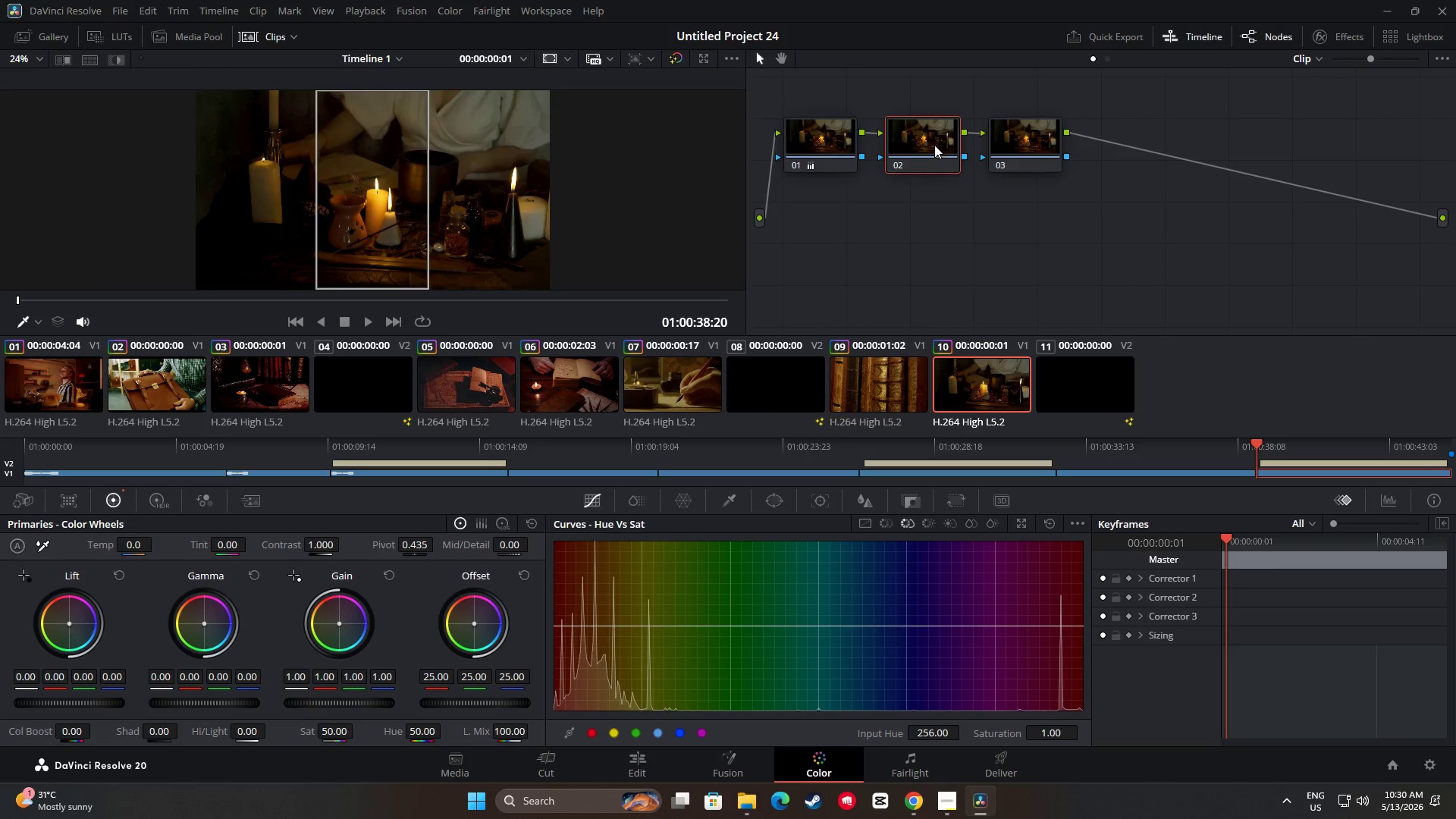 
key(Control+V)
 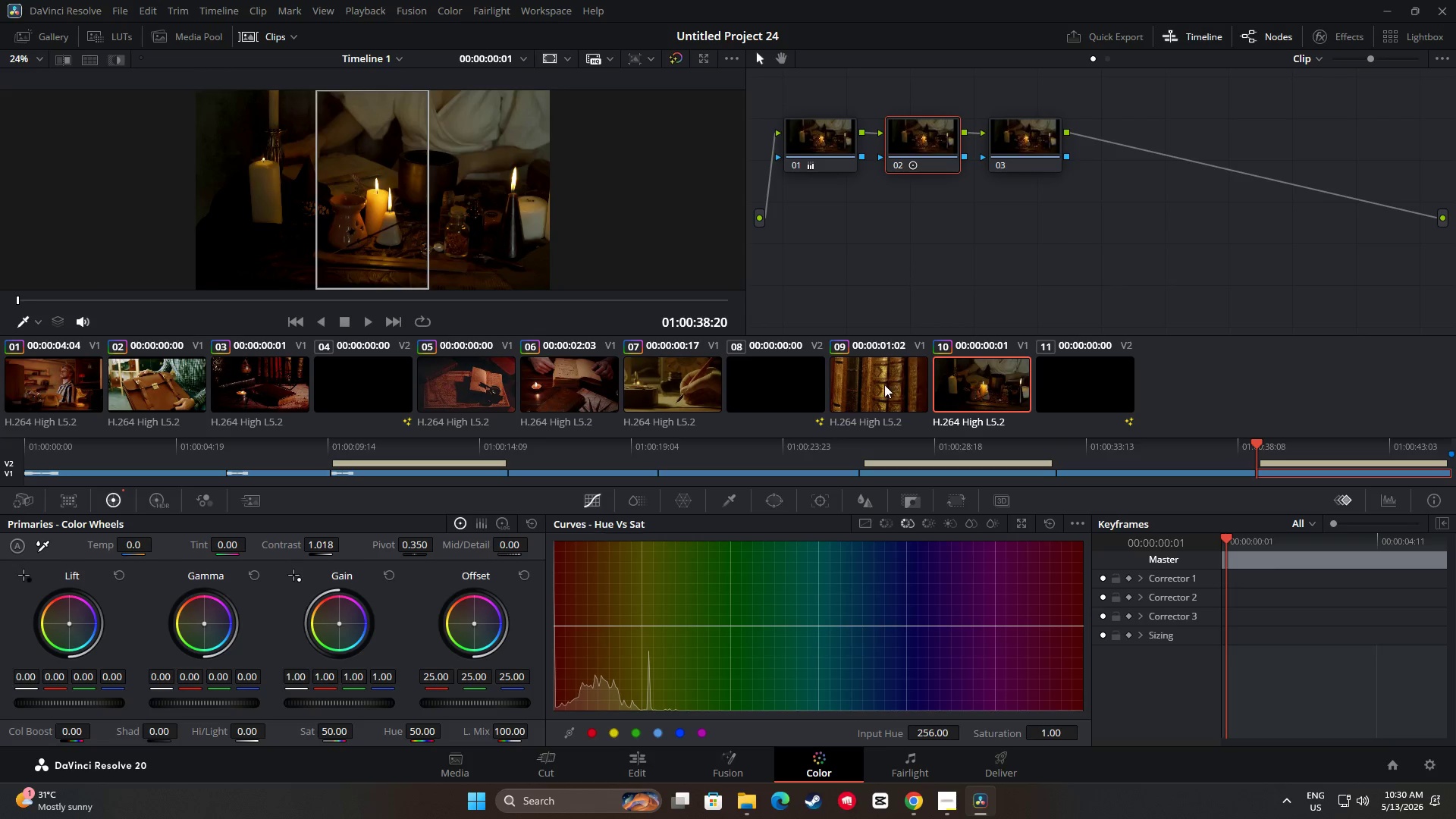 
left_click([884, 384])
 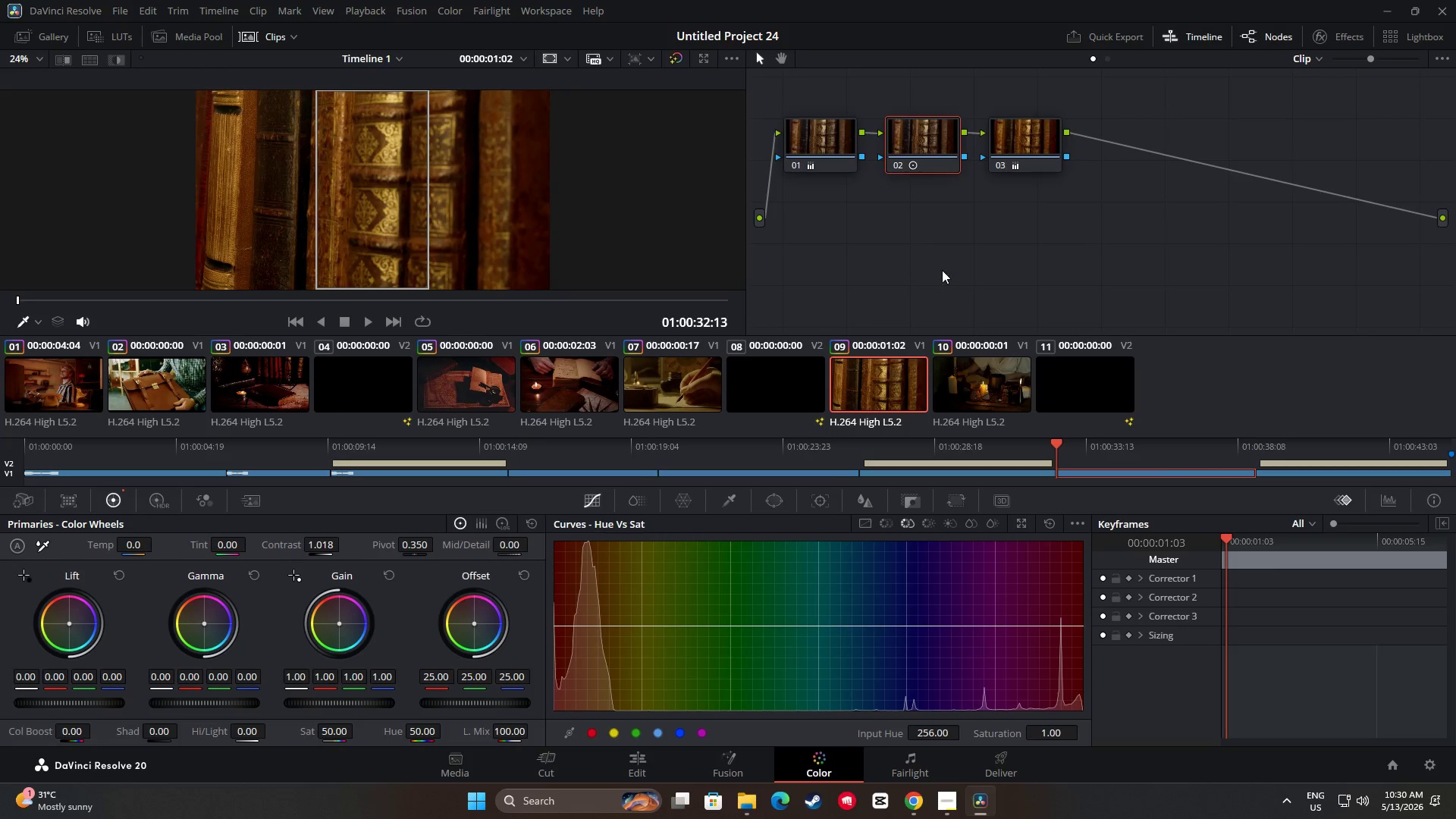 
left_click([1022, 135])
 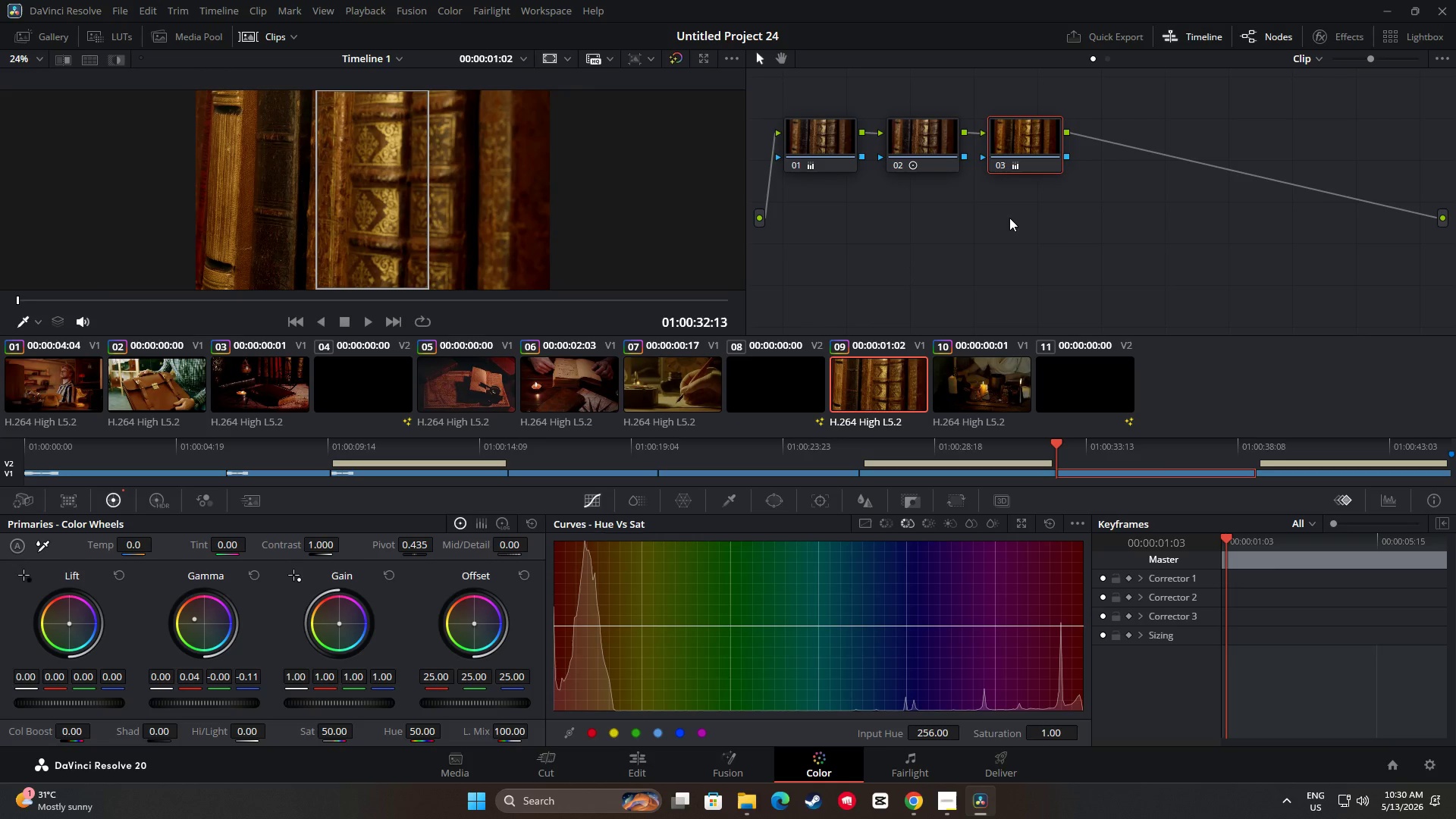 
key(Control+ControlLeft)
 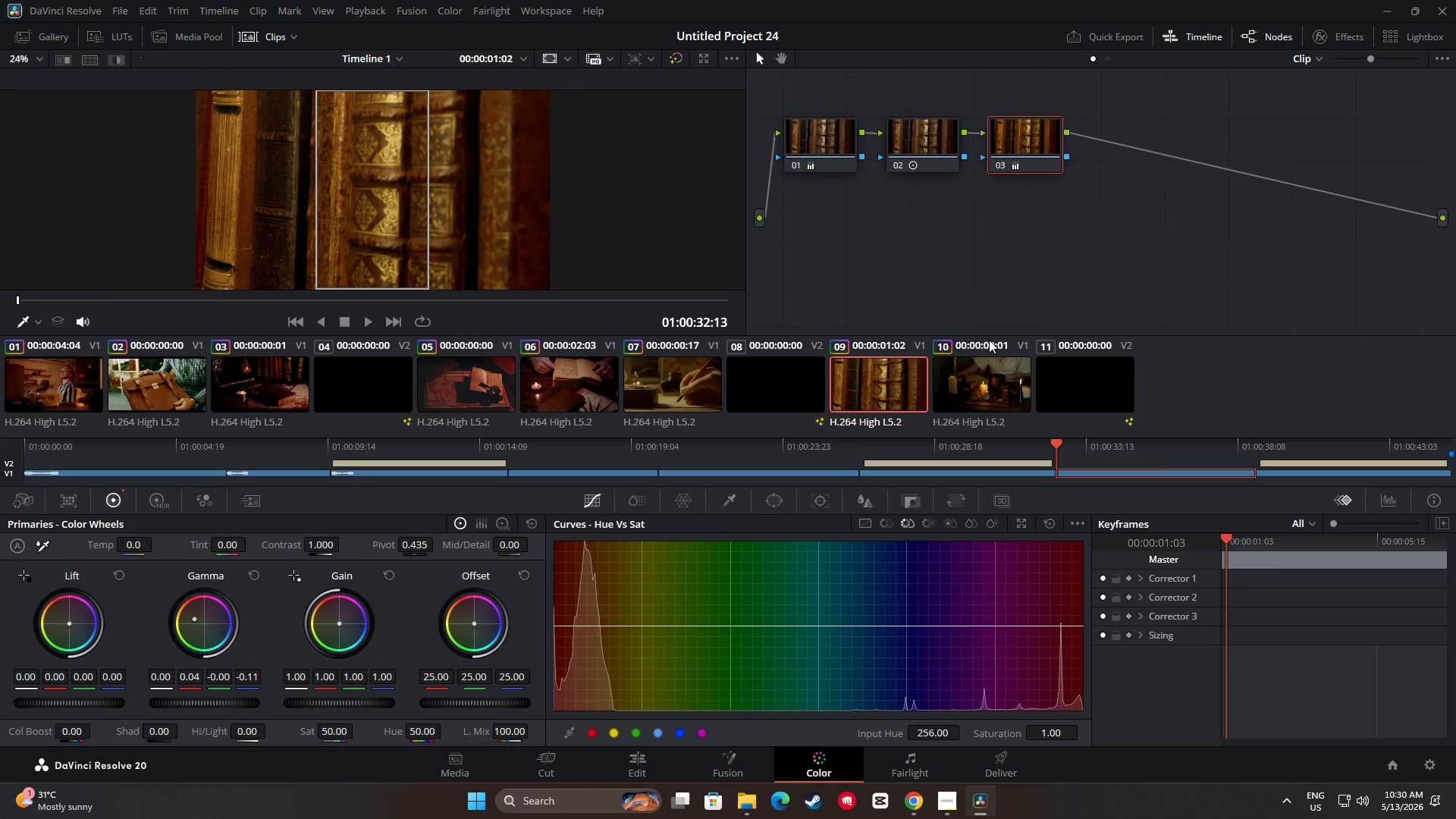 
key(Control+C)
 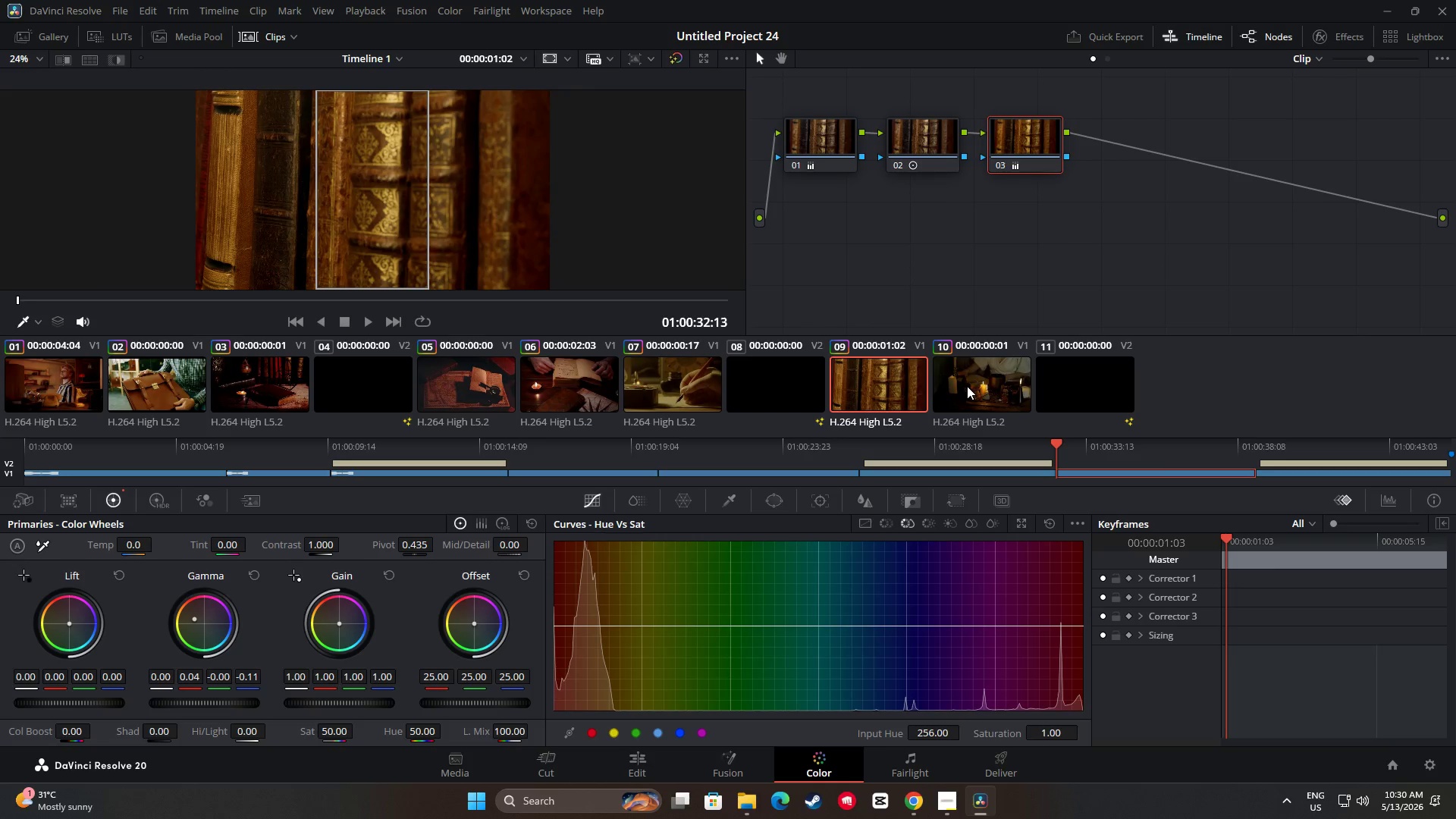 
left_click([967, 386])
 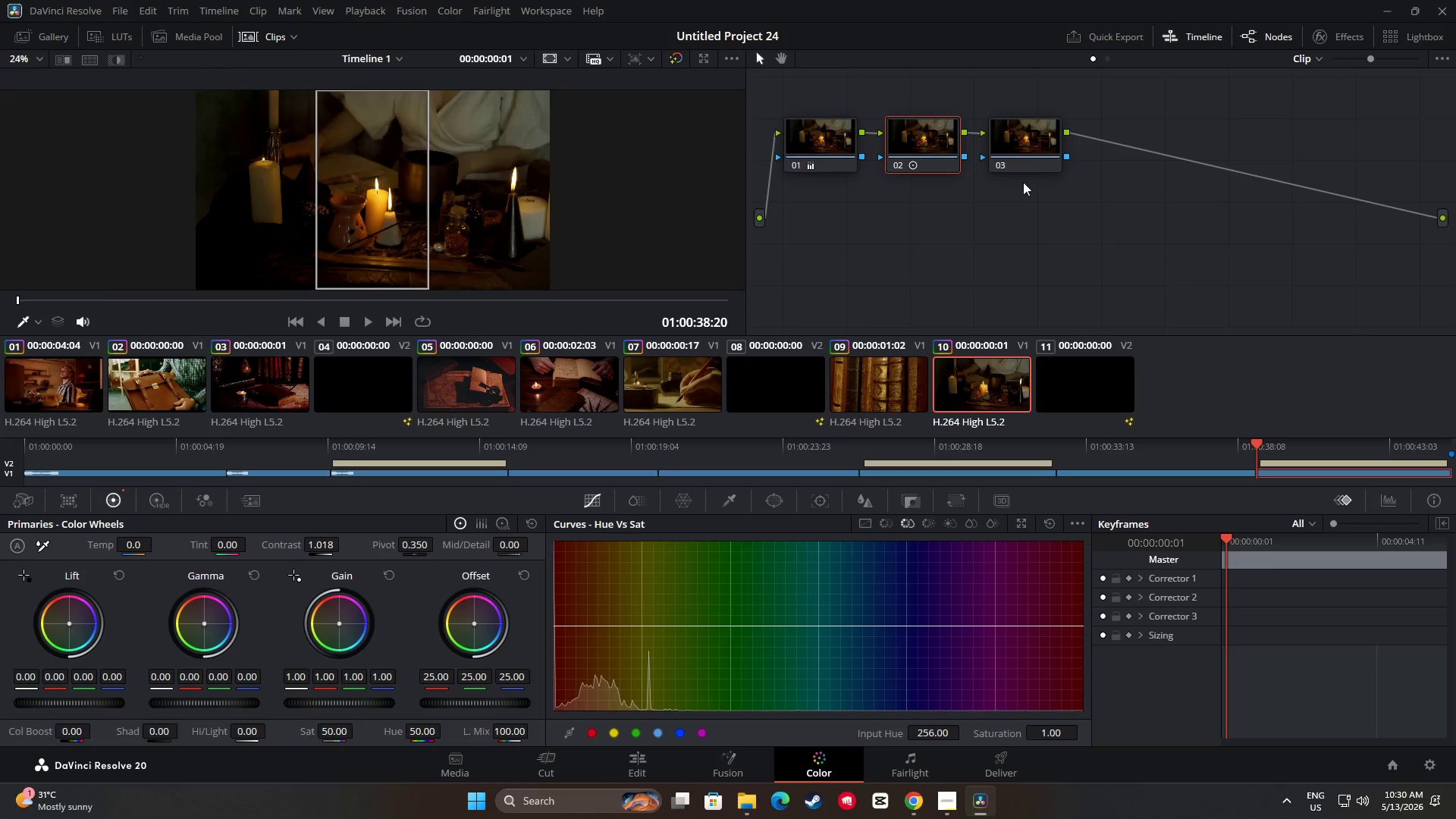 
left_click([1027, 151])
 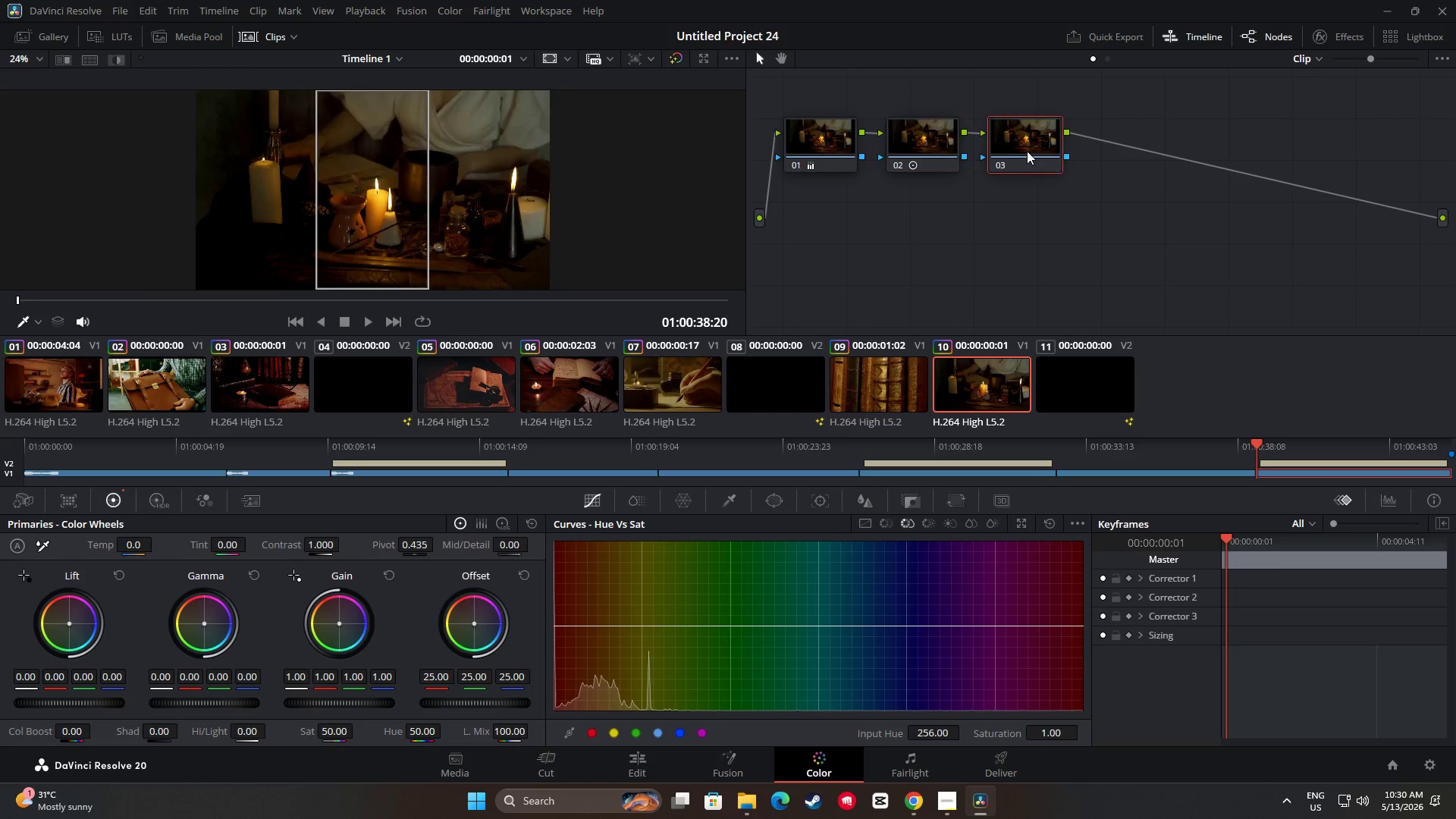 
key(Control+V)
 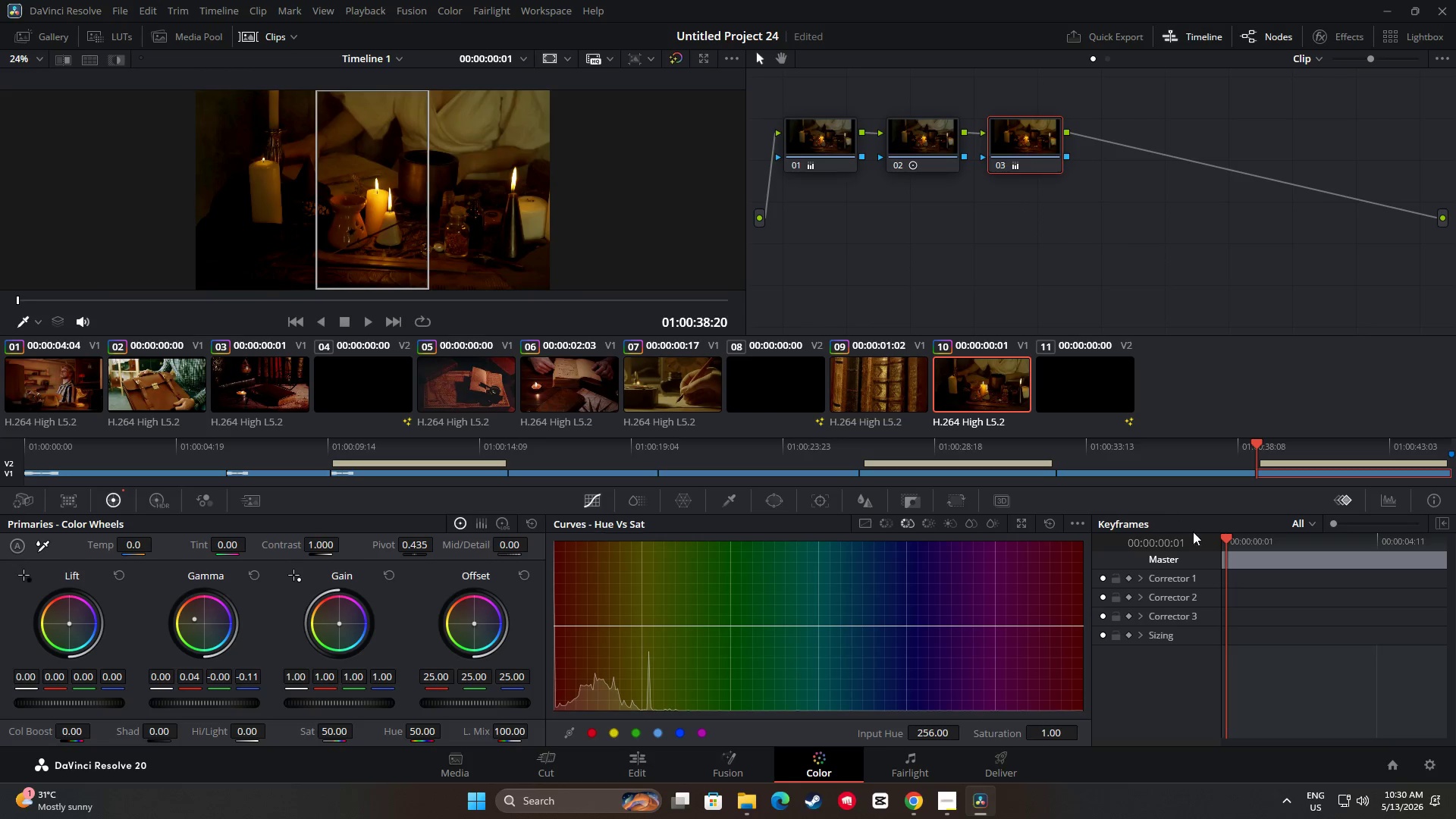 
left_click_drag(start_coordinate=[1253, 444], to_coordinate=[819, 444])
 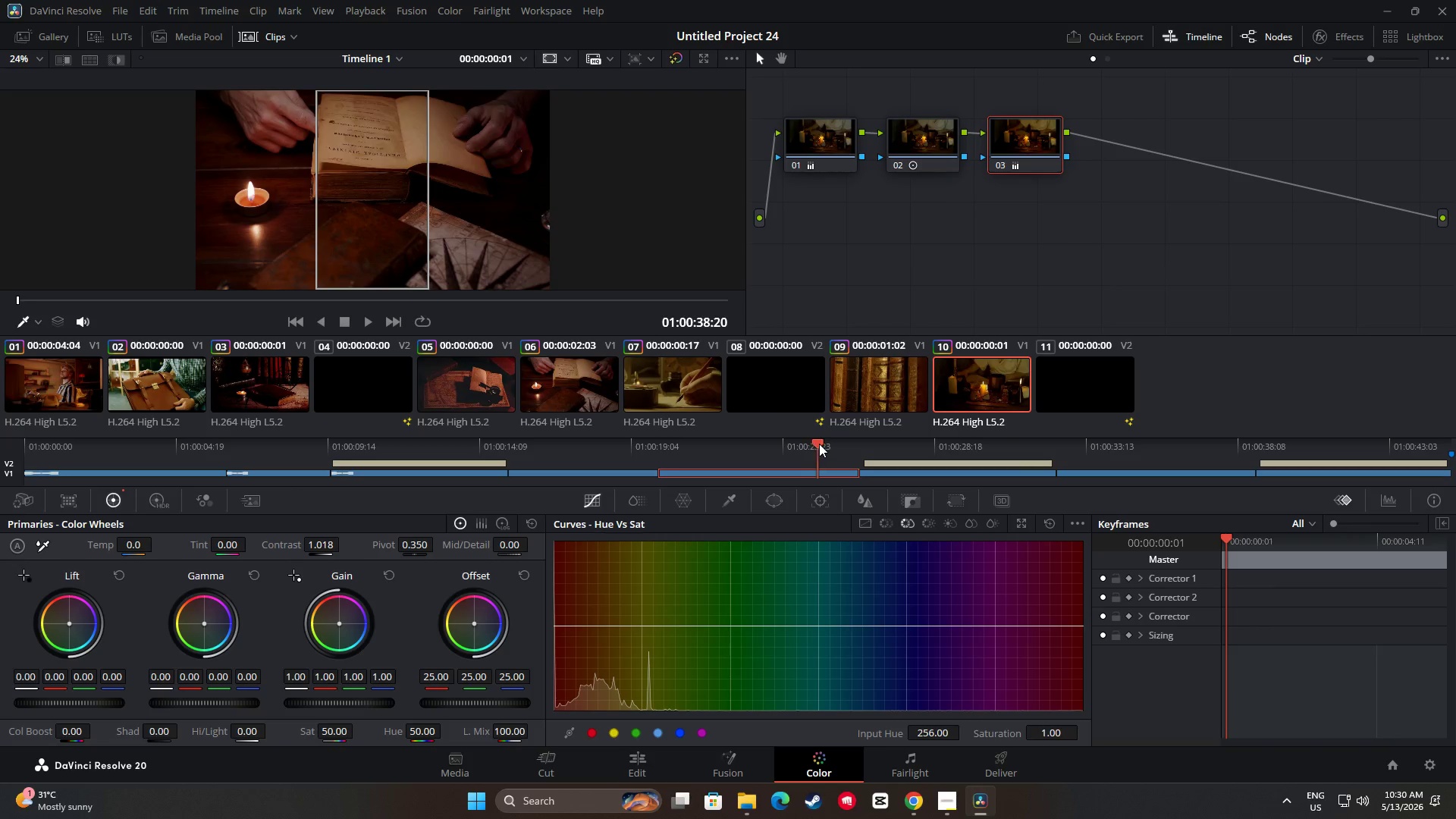 
key(Space)
 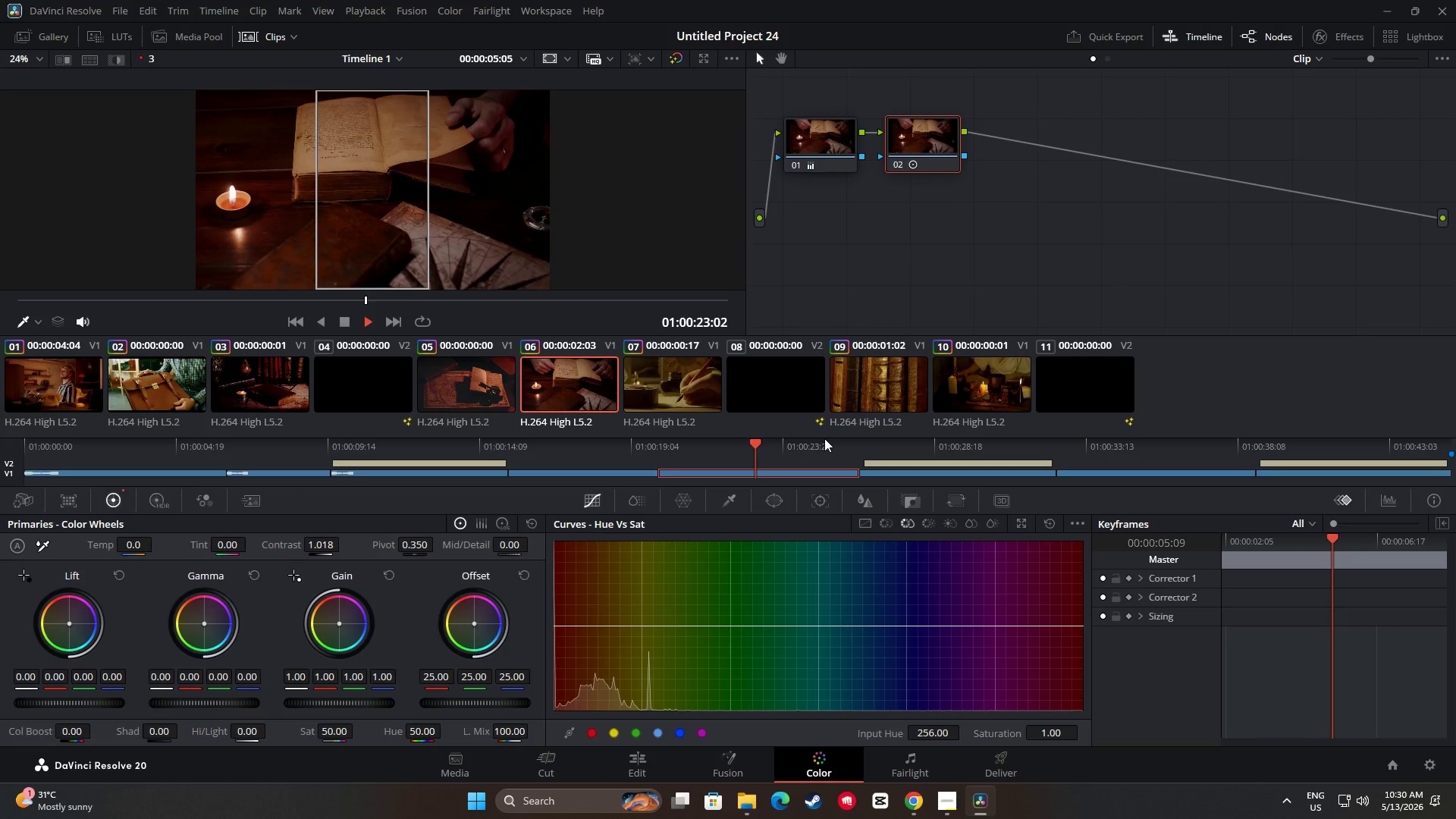 
key(Space)
 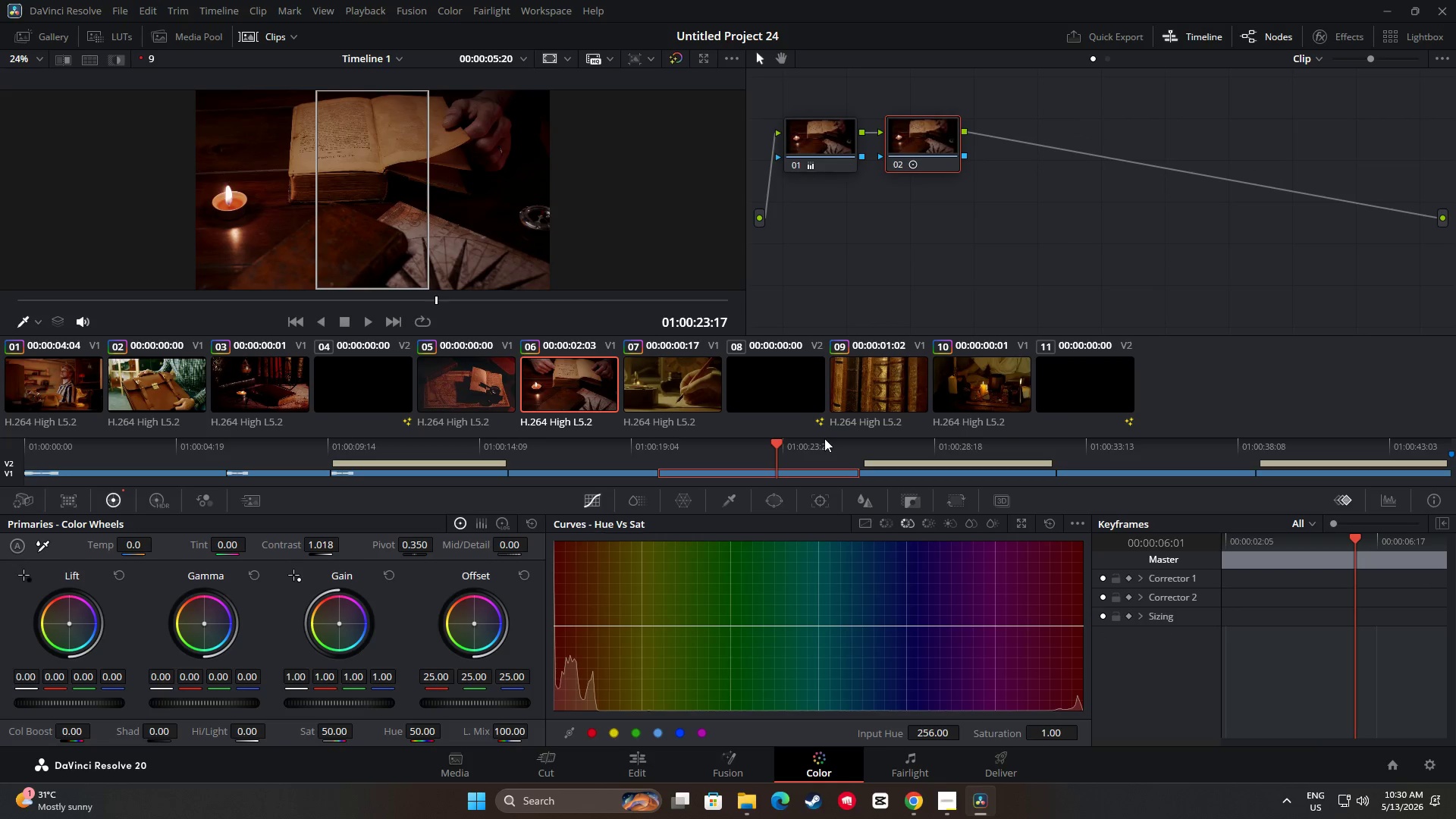 
key(Space)
 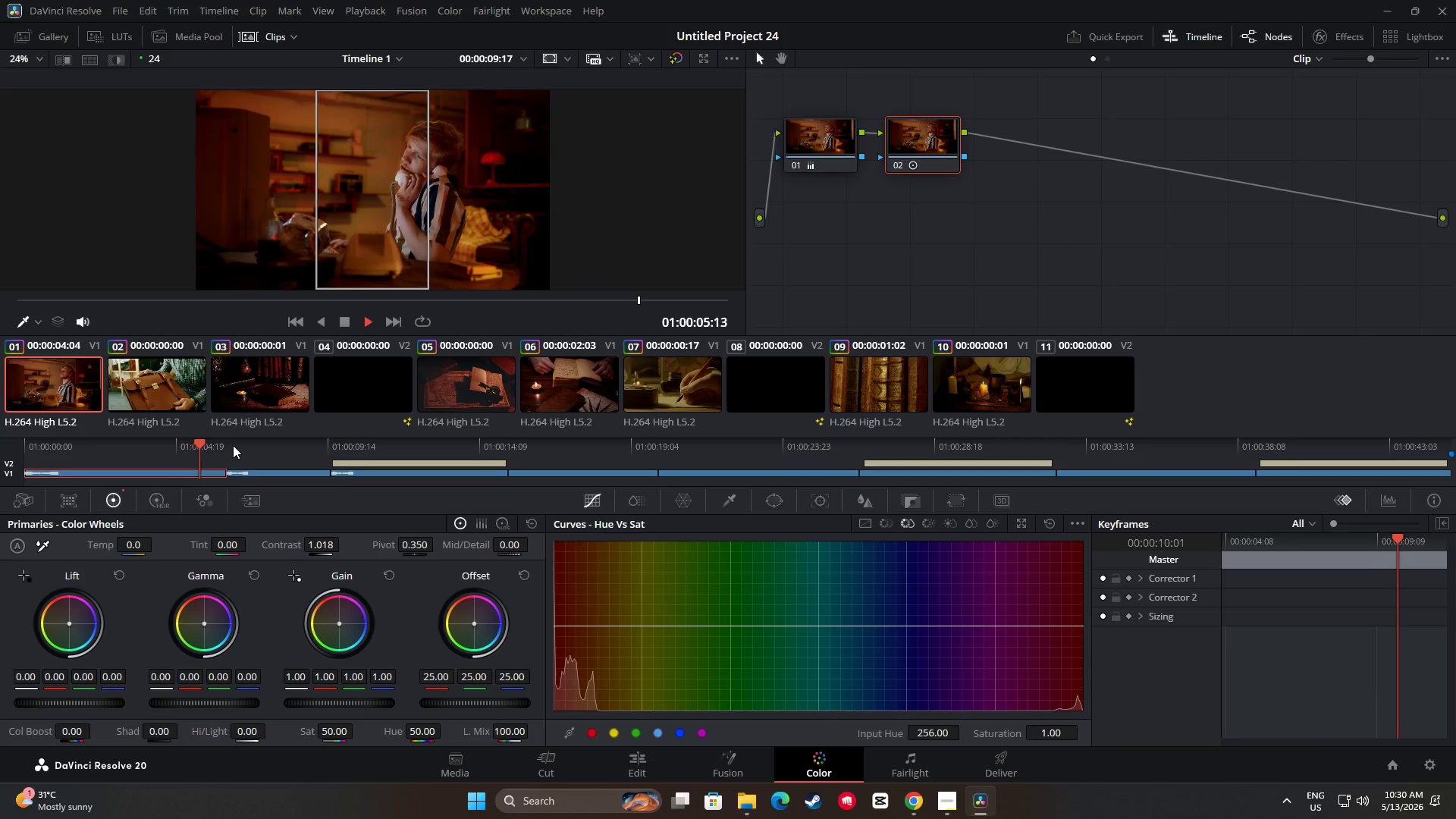 
wait(31.98)
 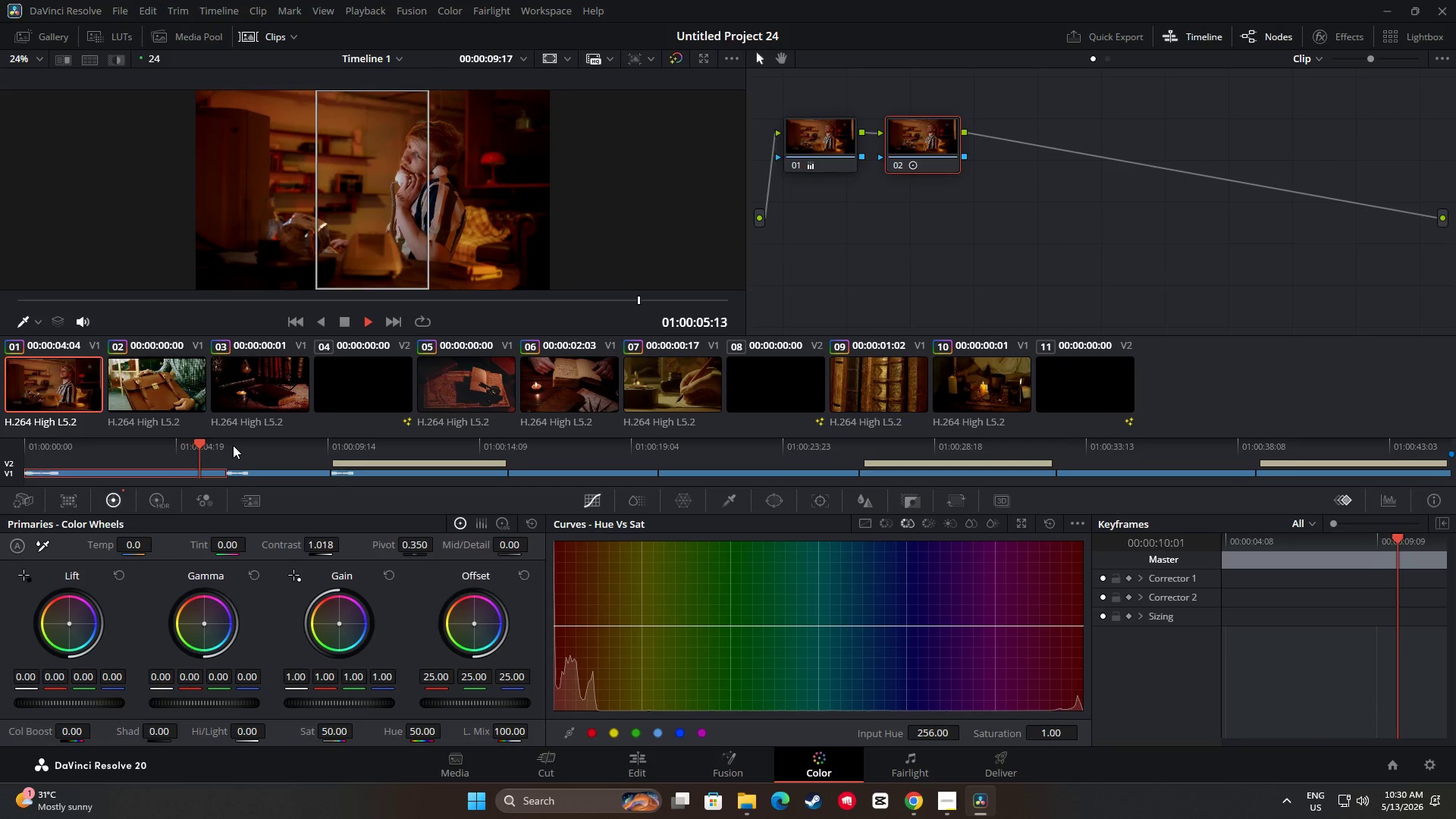 
key(Space)
 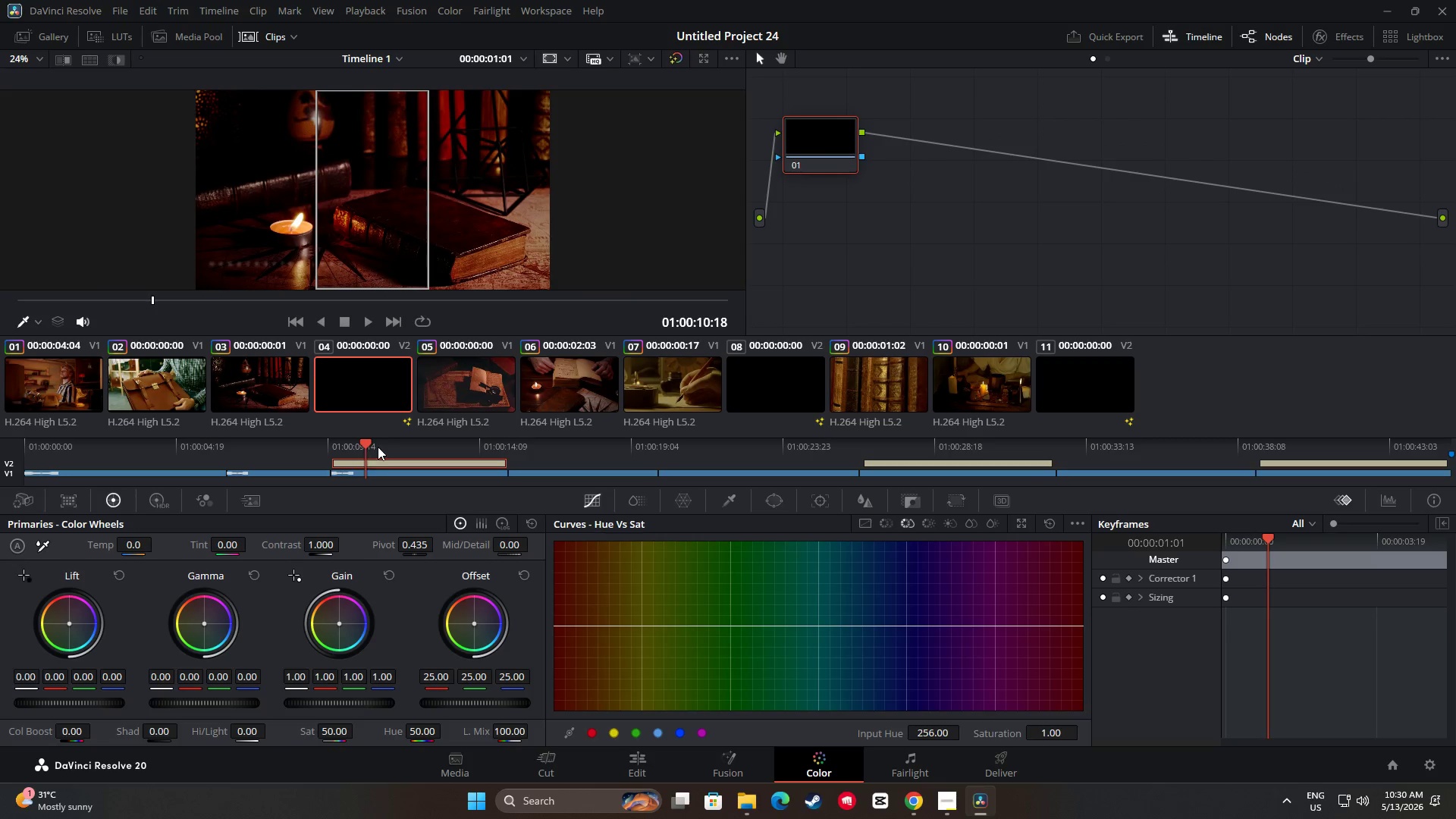 
left_click_drag(start_coordinate=[375, 444], to_coordinate=[222, 447])
 